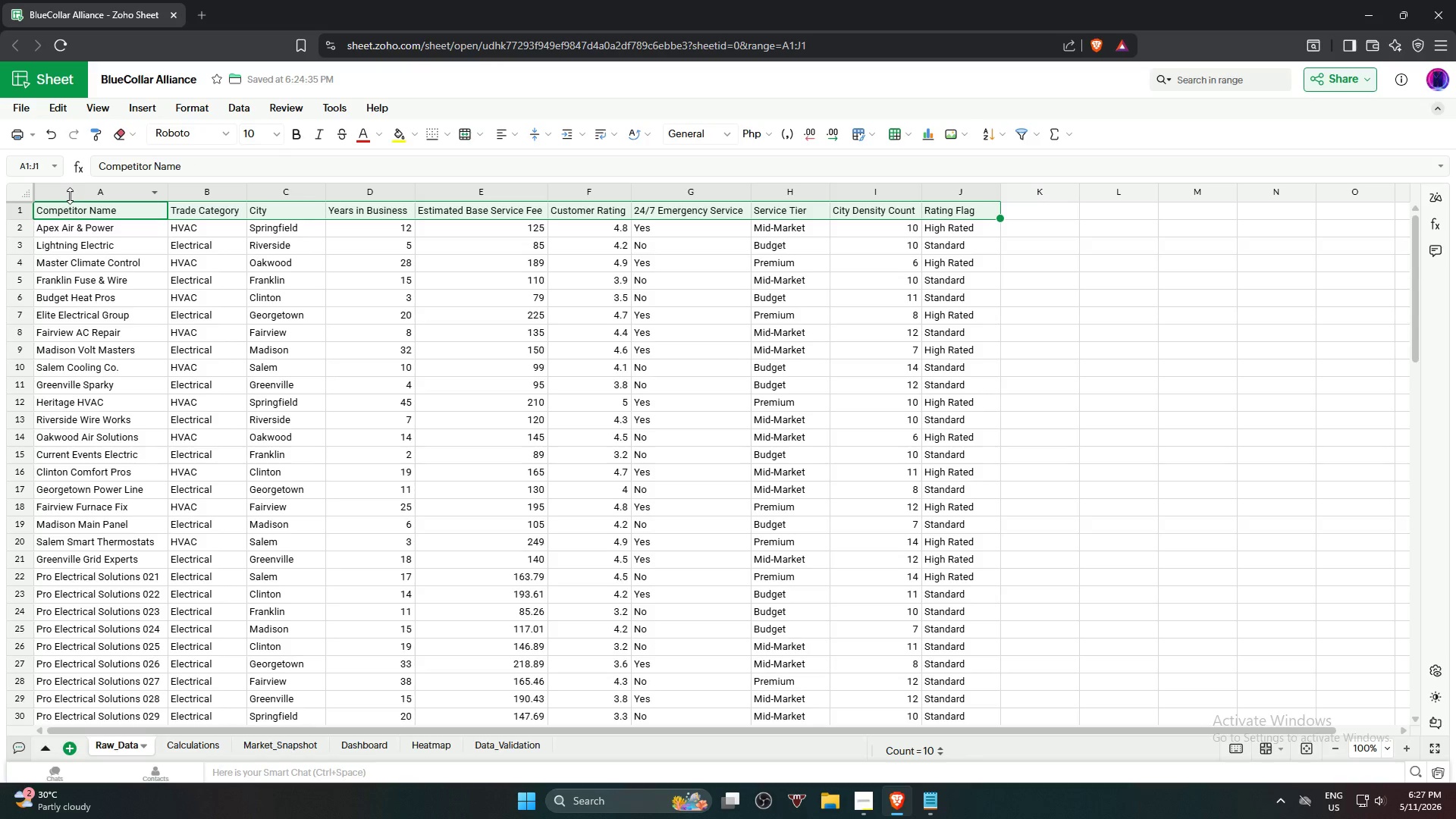 
left_click([298, 133])
 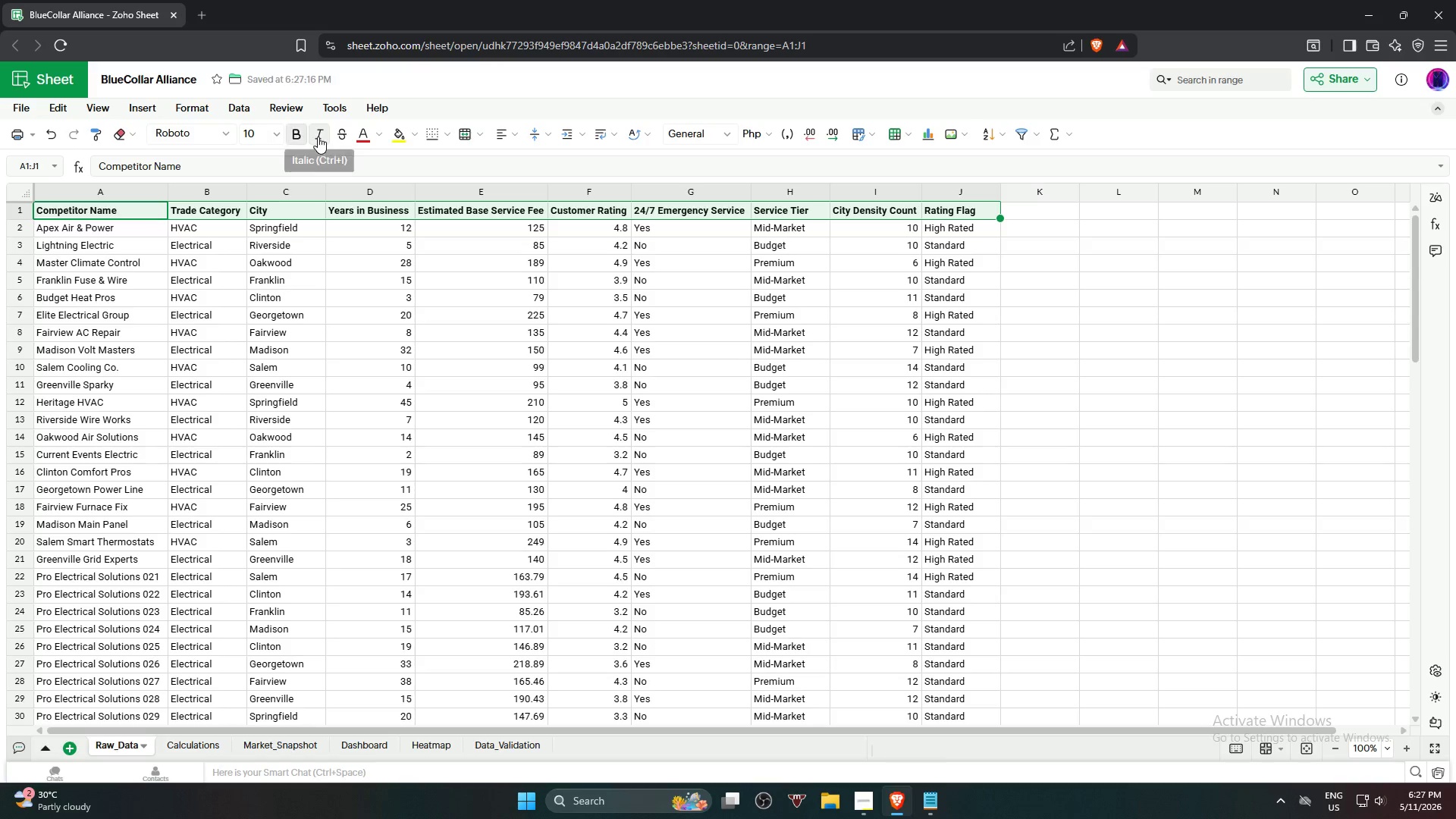 
left_click([318, 136])
 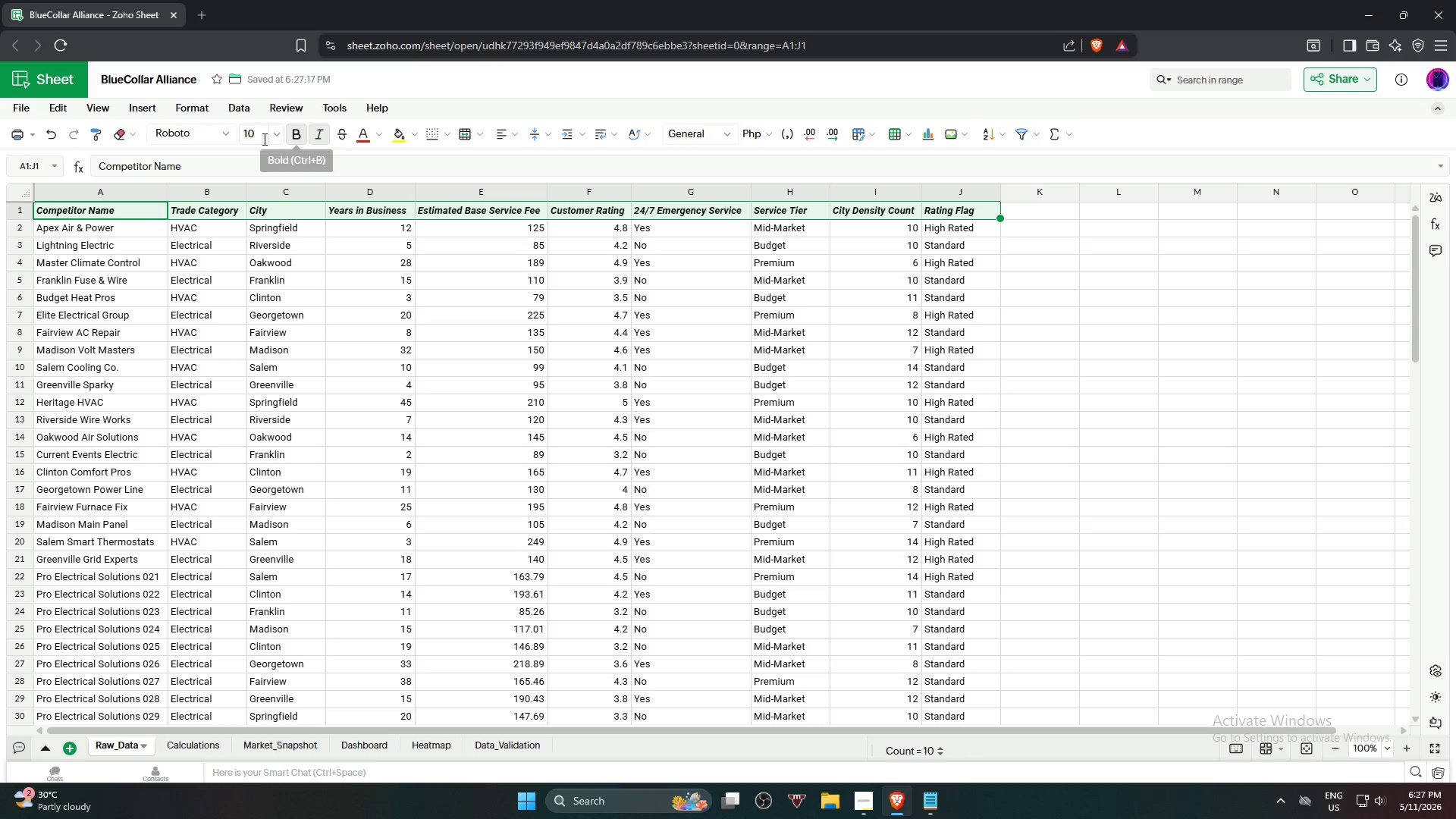 
left_click([271, 137])
 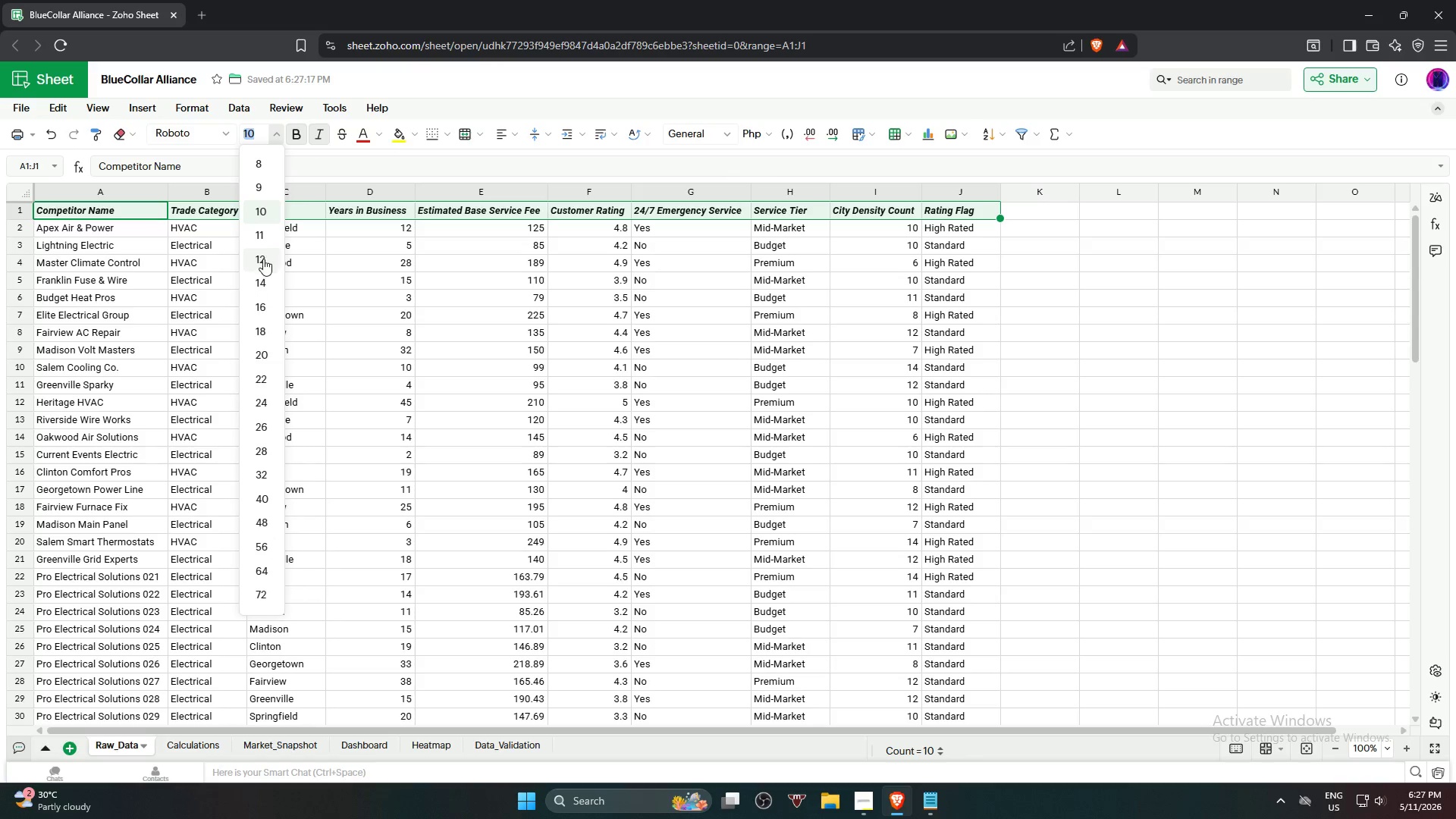 
left_click([262, 258])
 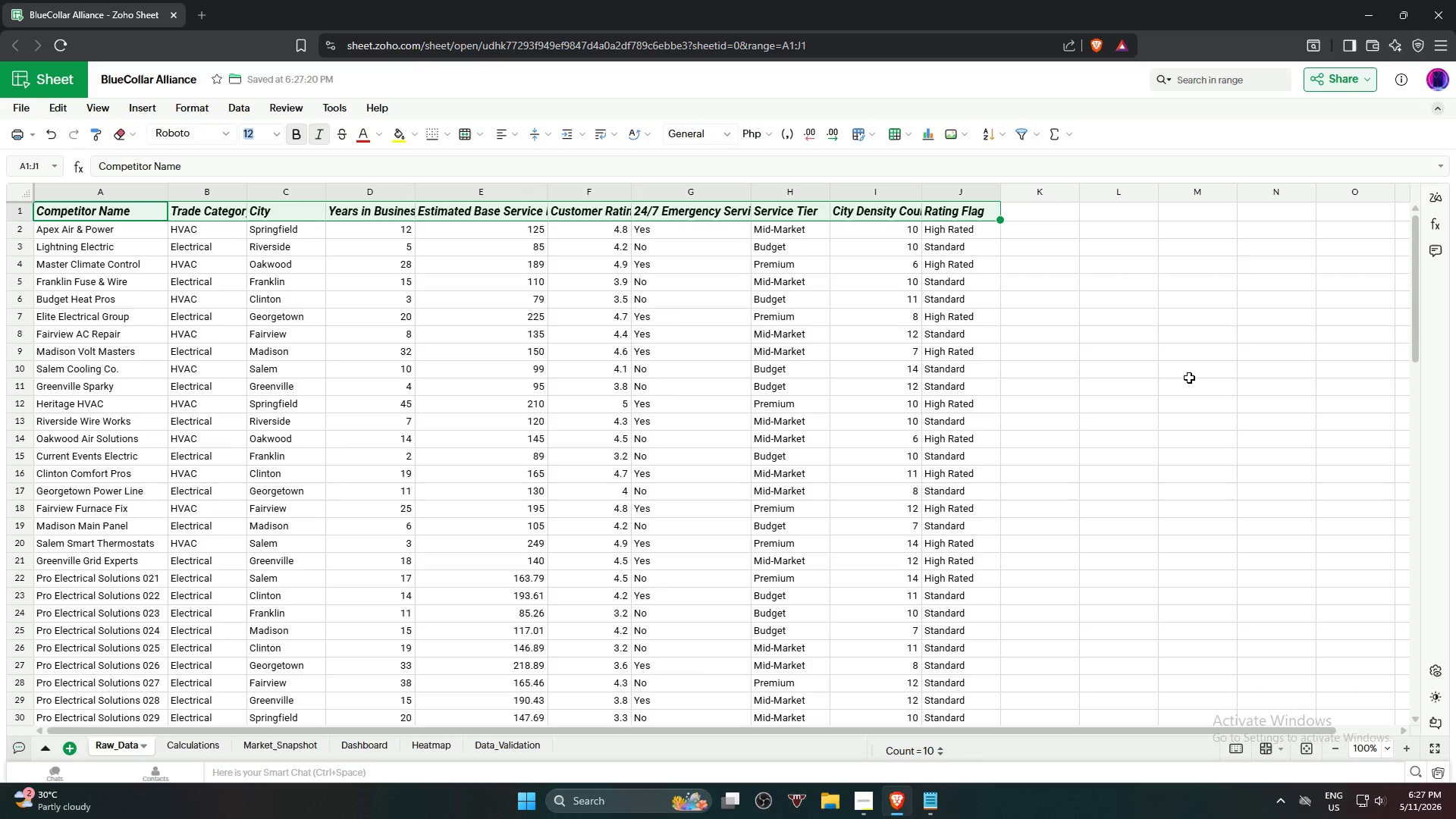 
left_click([1172, 378])
 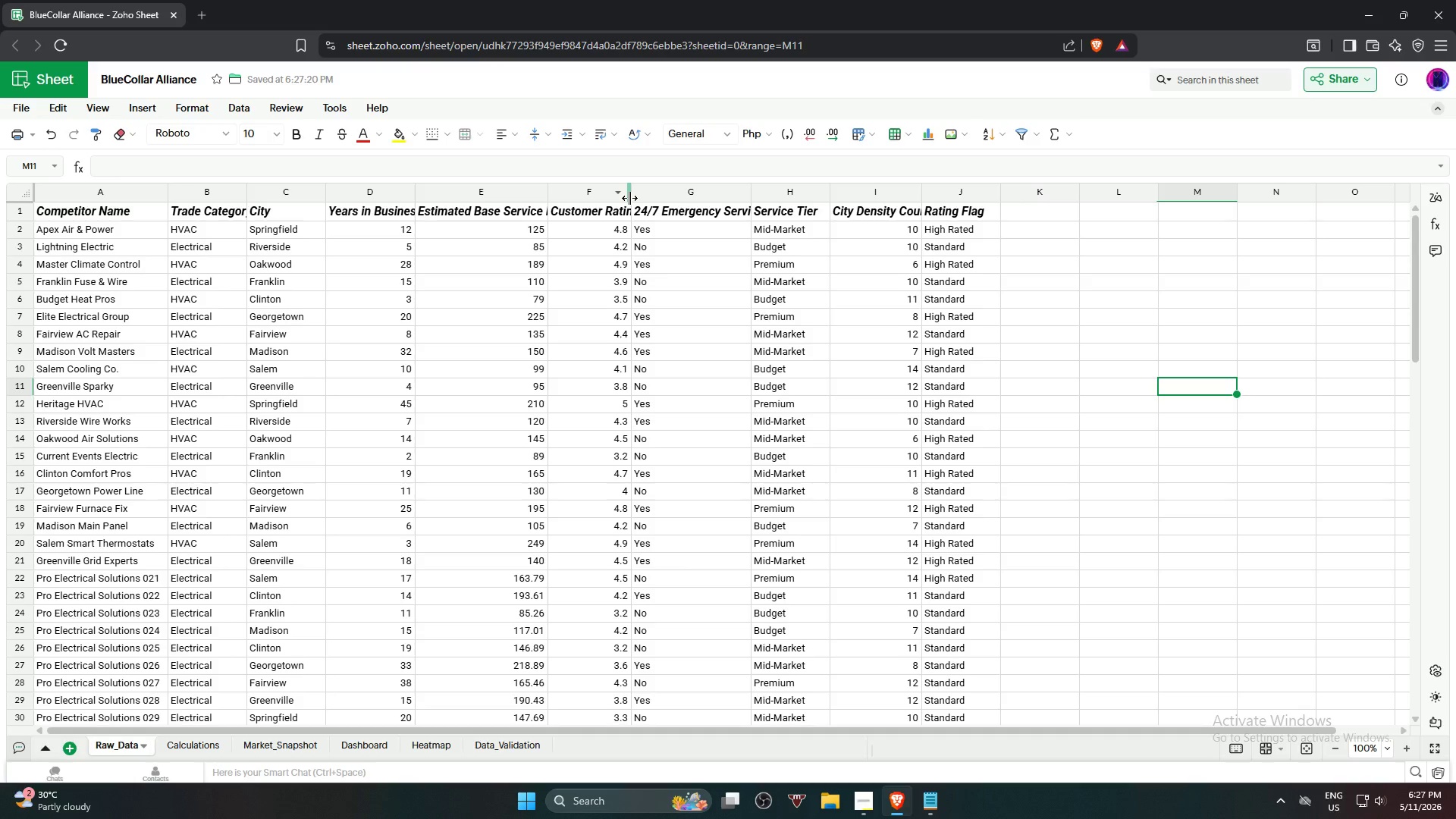 
double_click([629, 197])
 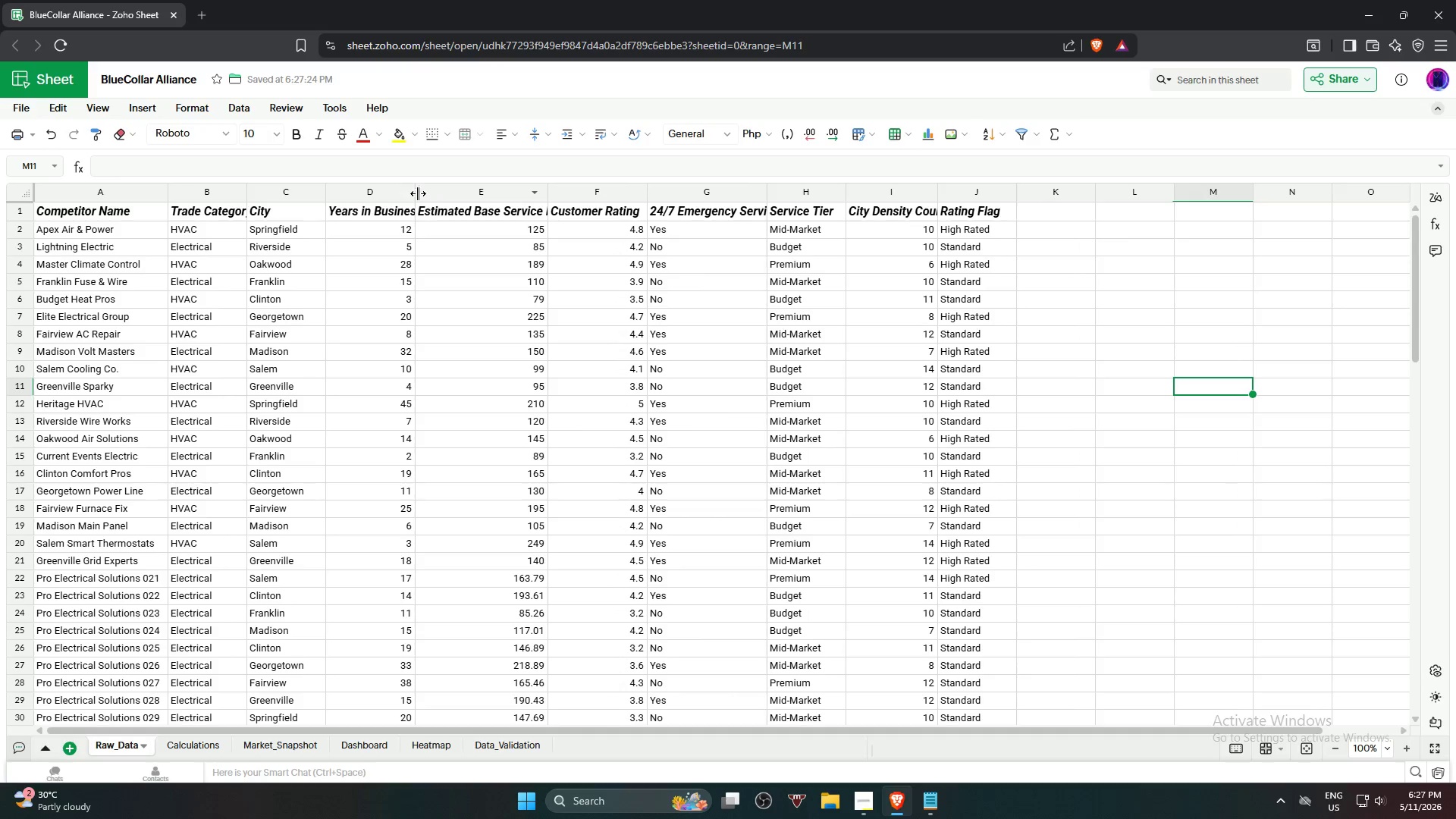 
double_click([412, 193])
 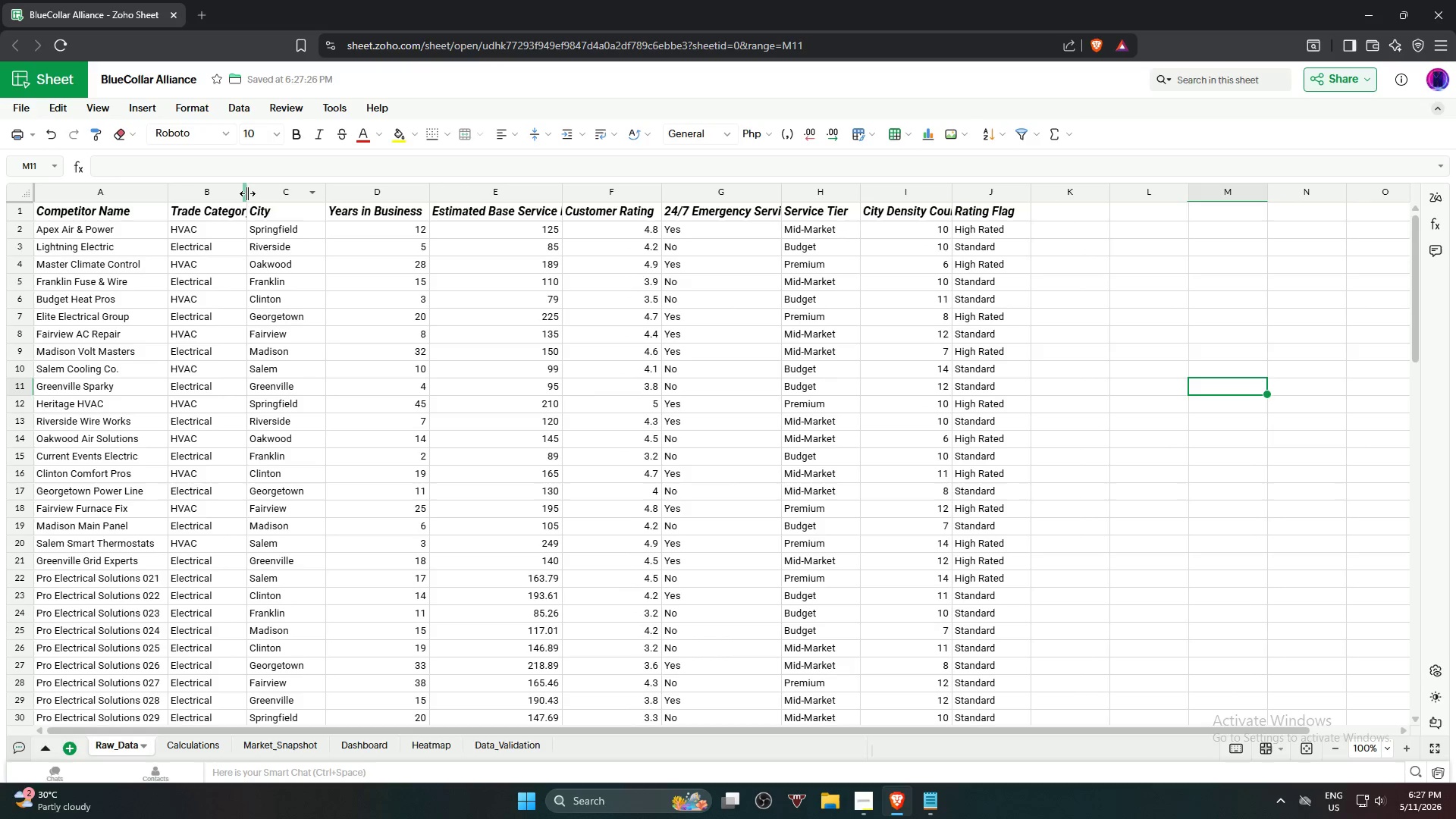 
double_click([247, 193])
 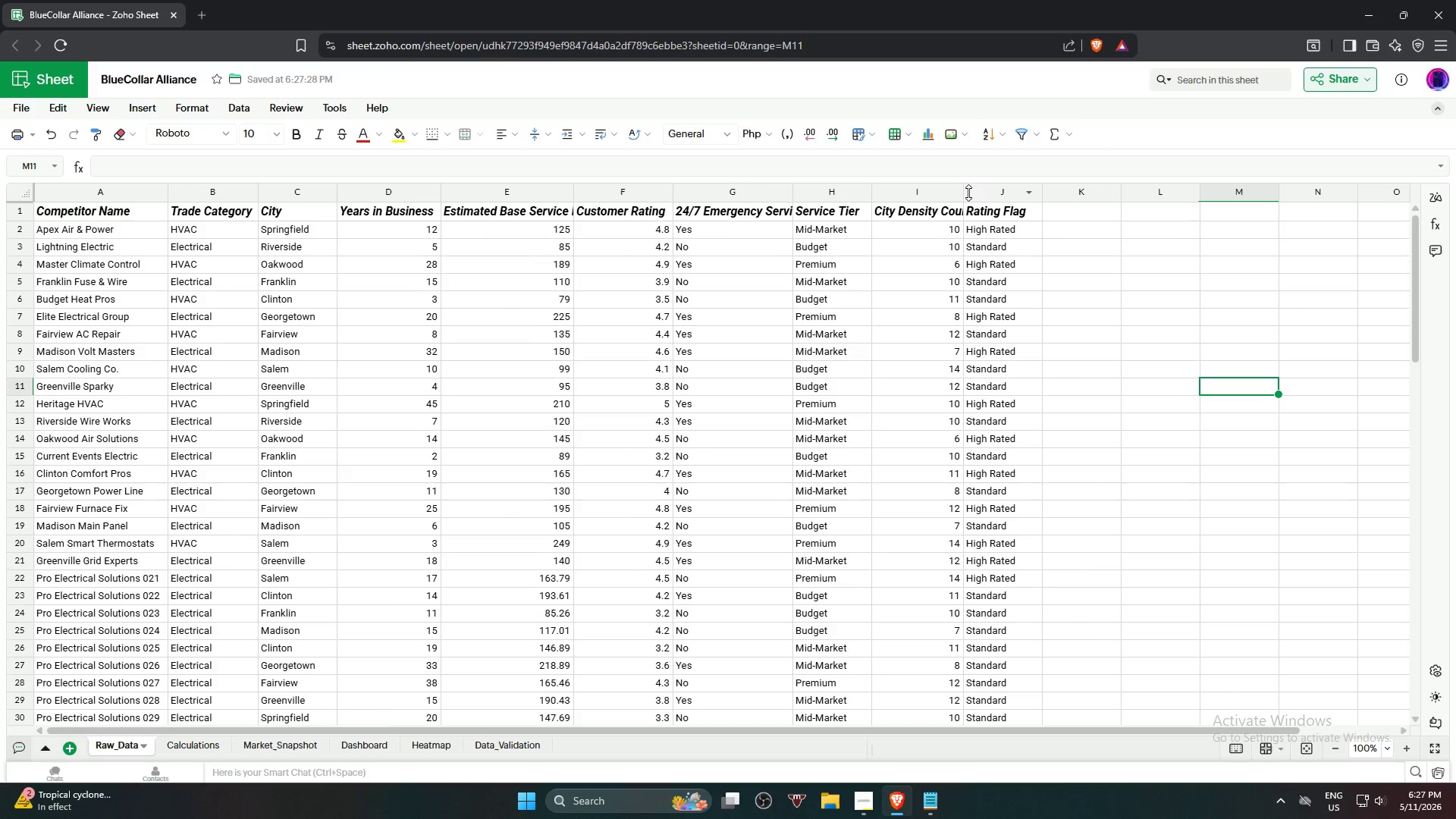 
double_click([965, 193])
 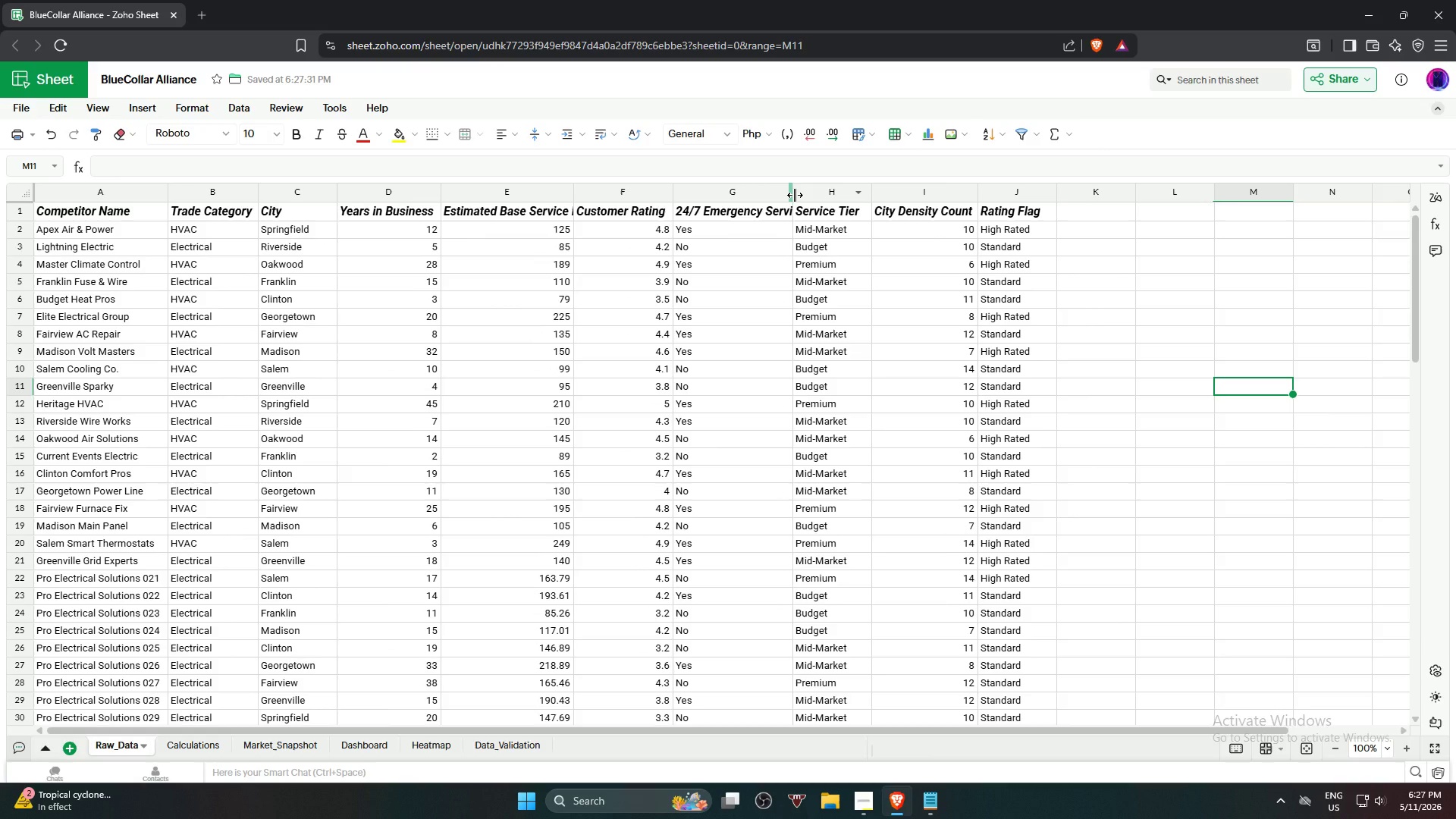 
double_click([795, 195])
 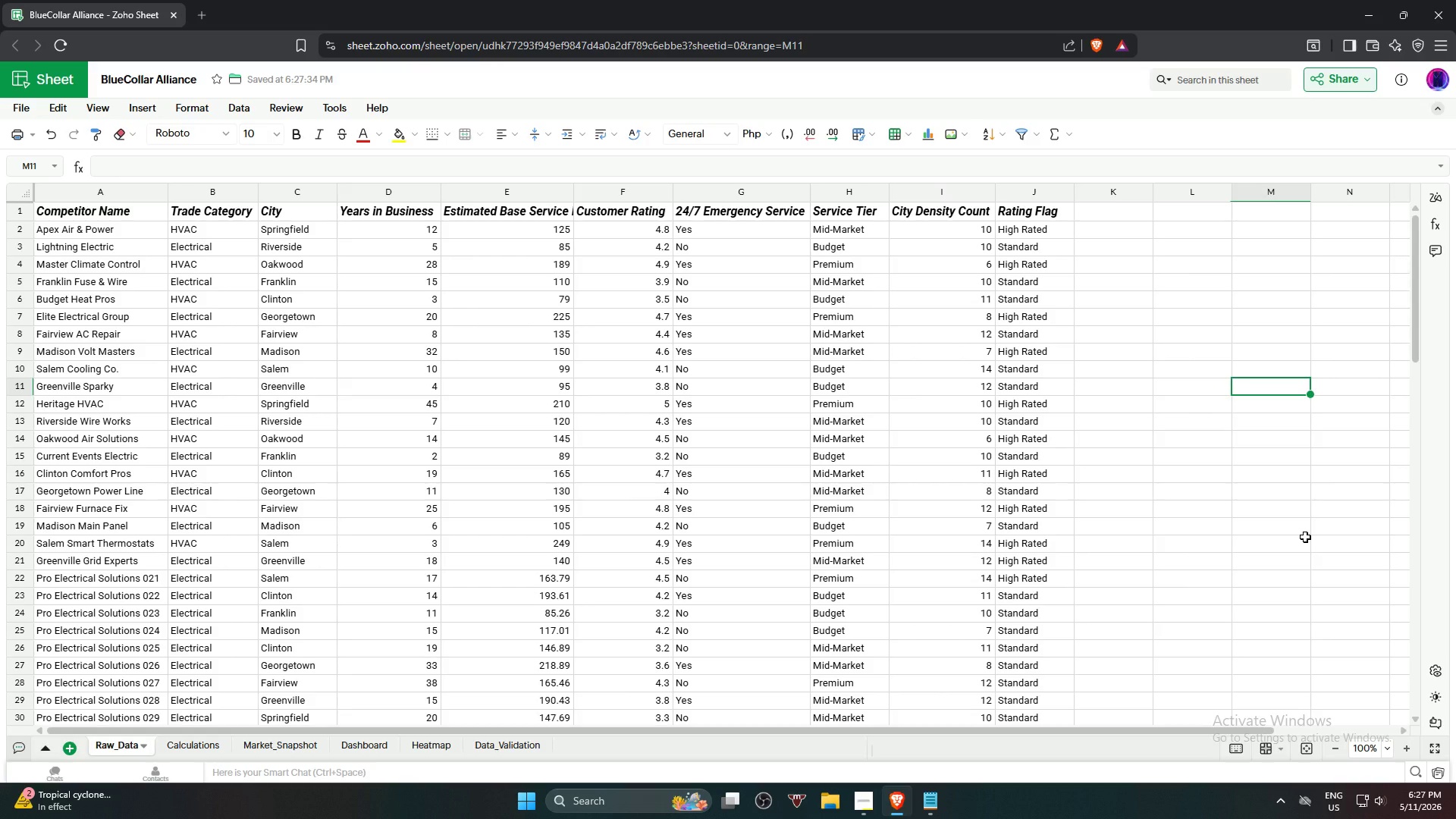 
wait(24.14)
 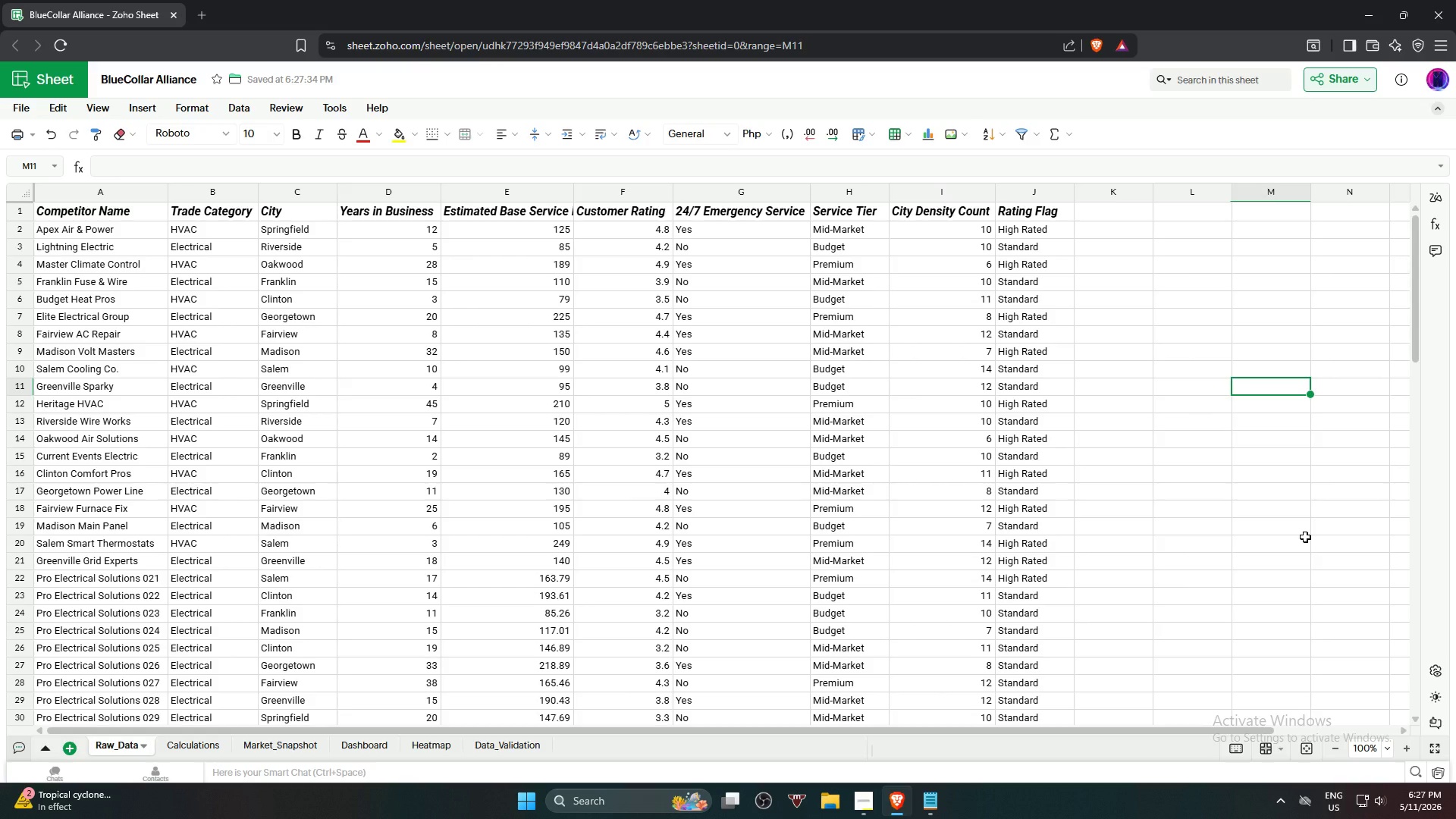 
left_click([1159, 529])
 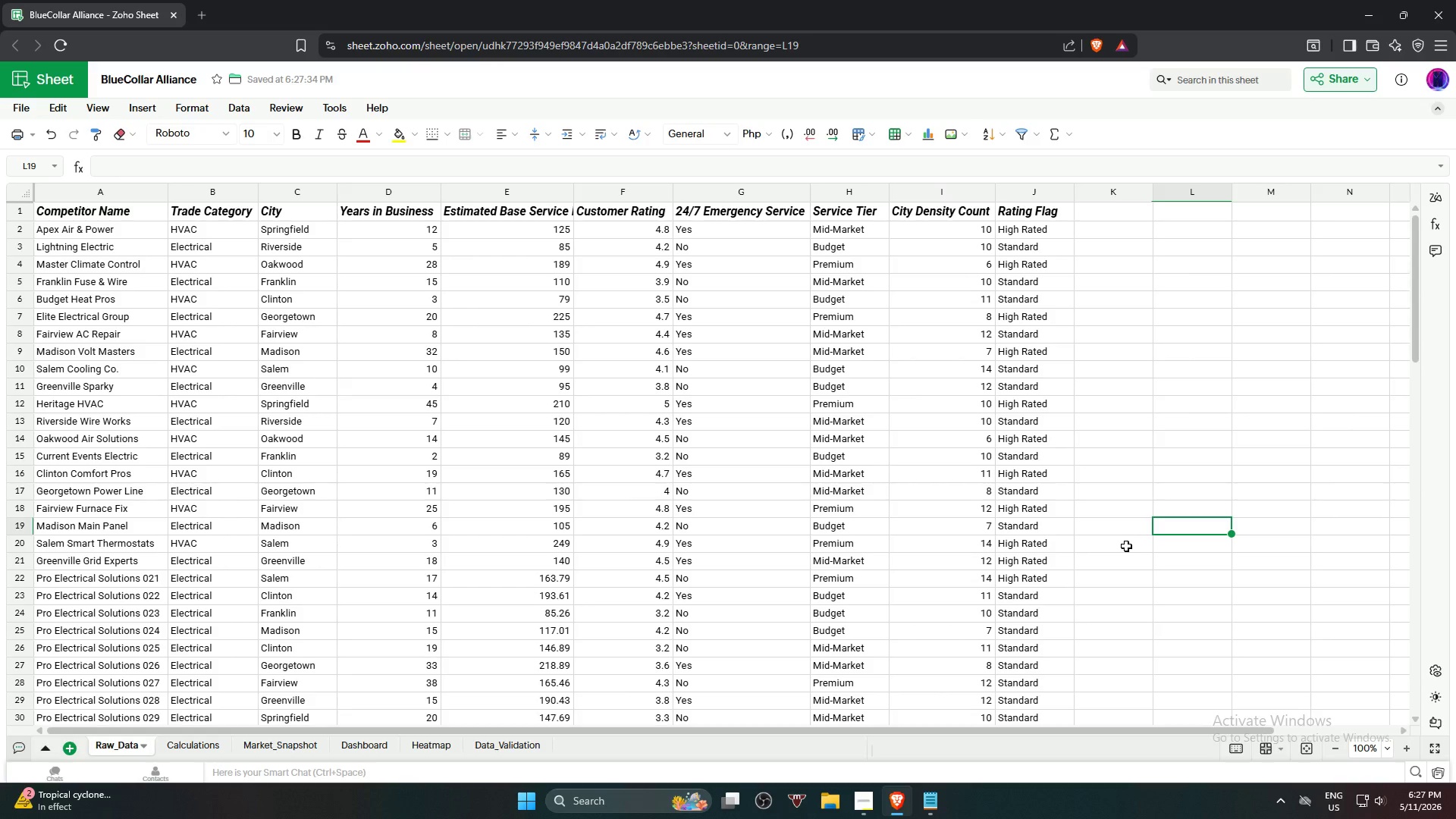 
left_click([1146, 379])
 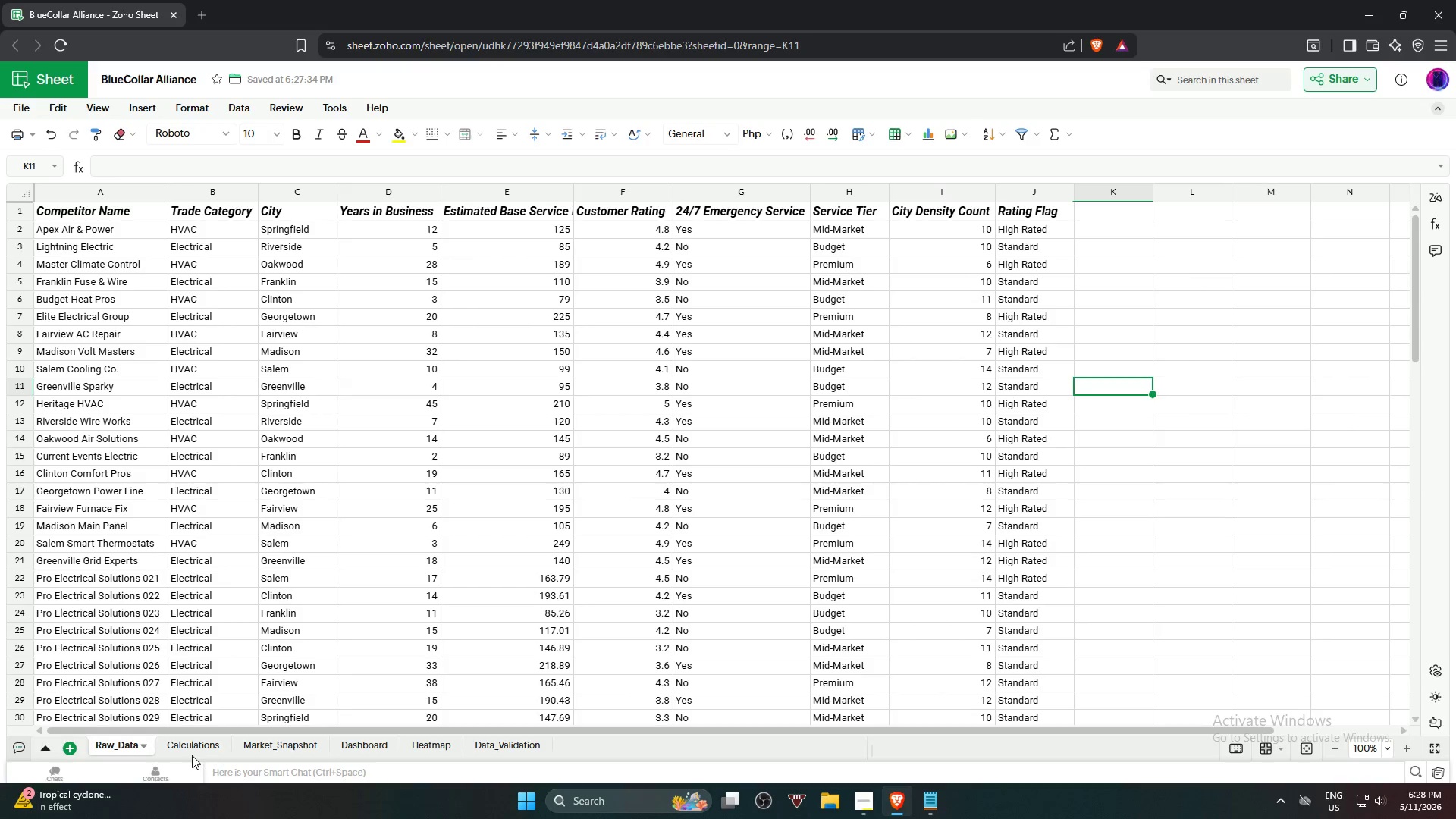 
left_click([191, 742])
 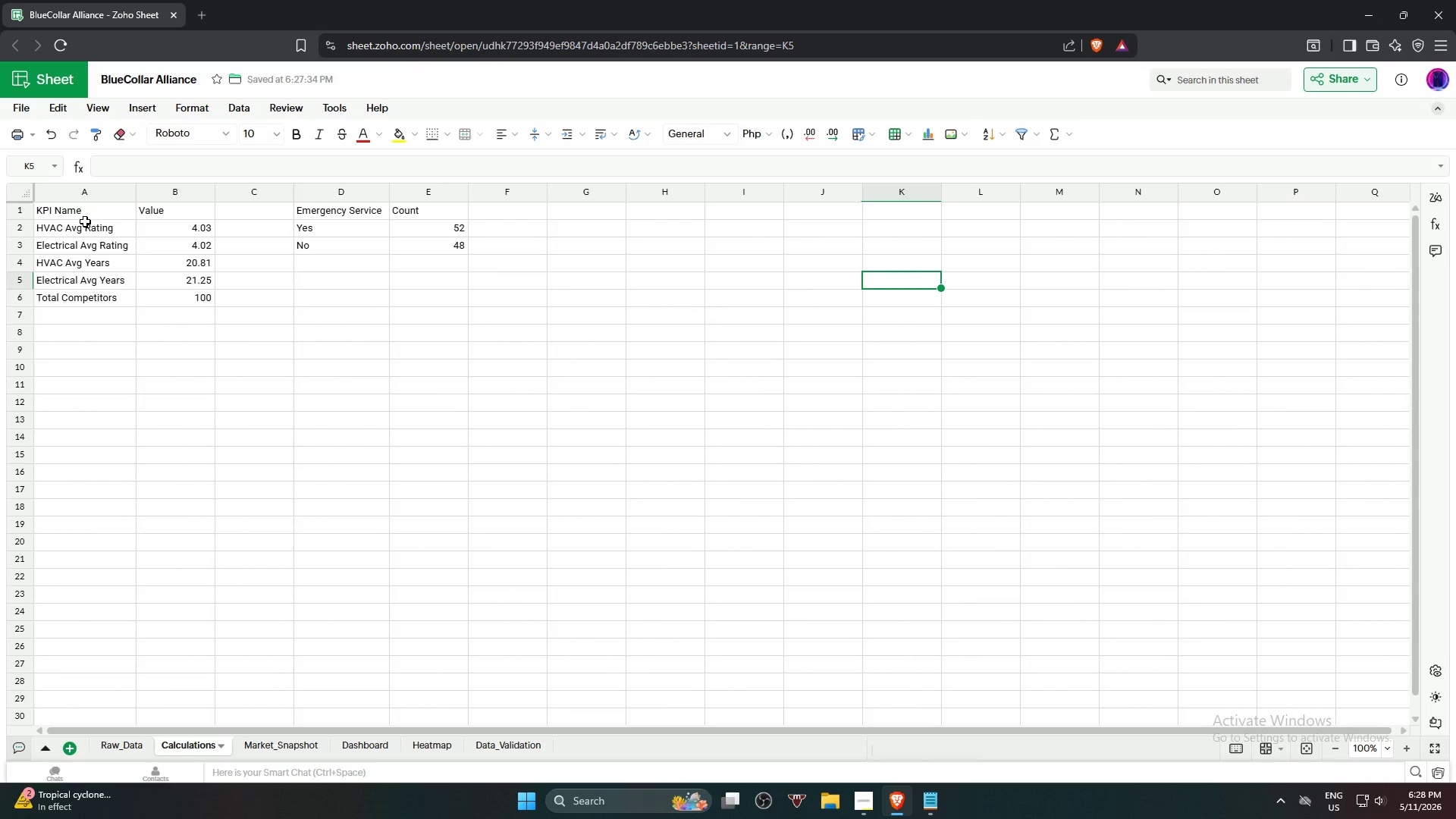 
left_click([64, 213])
 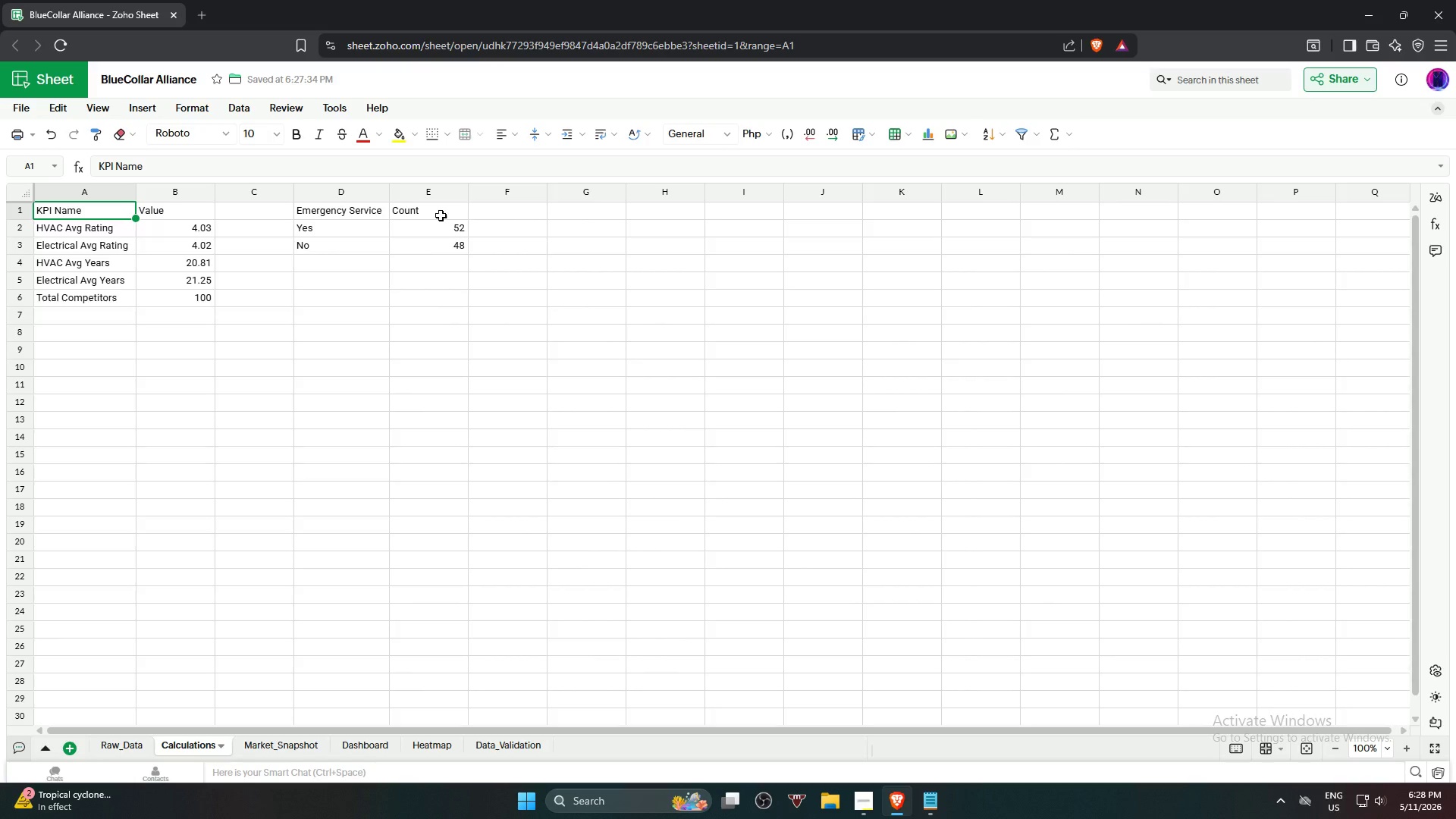 
hold_key(key=ShiftLeft, duration=0.59)
left_click([442, 209])
 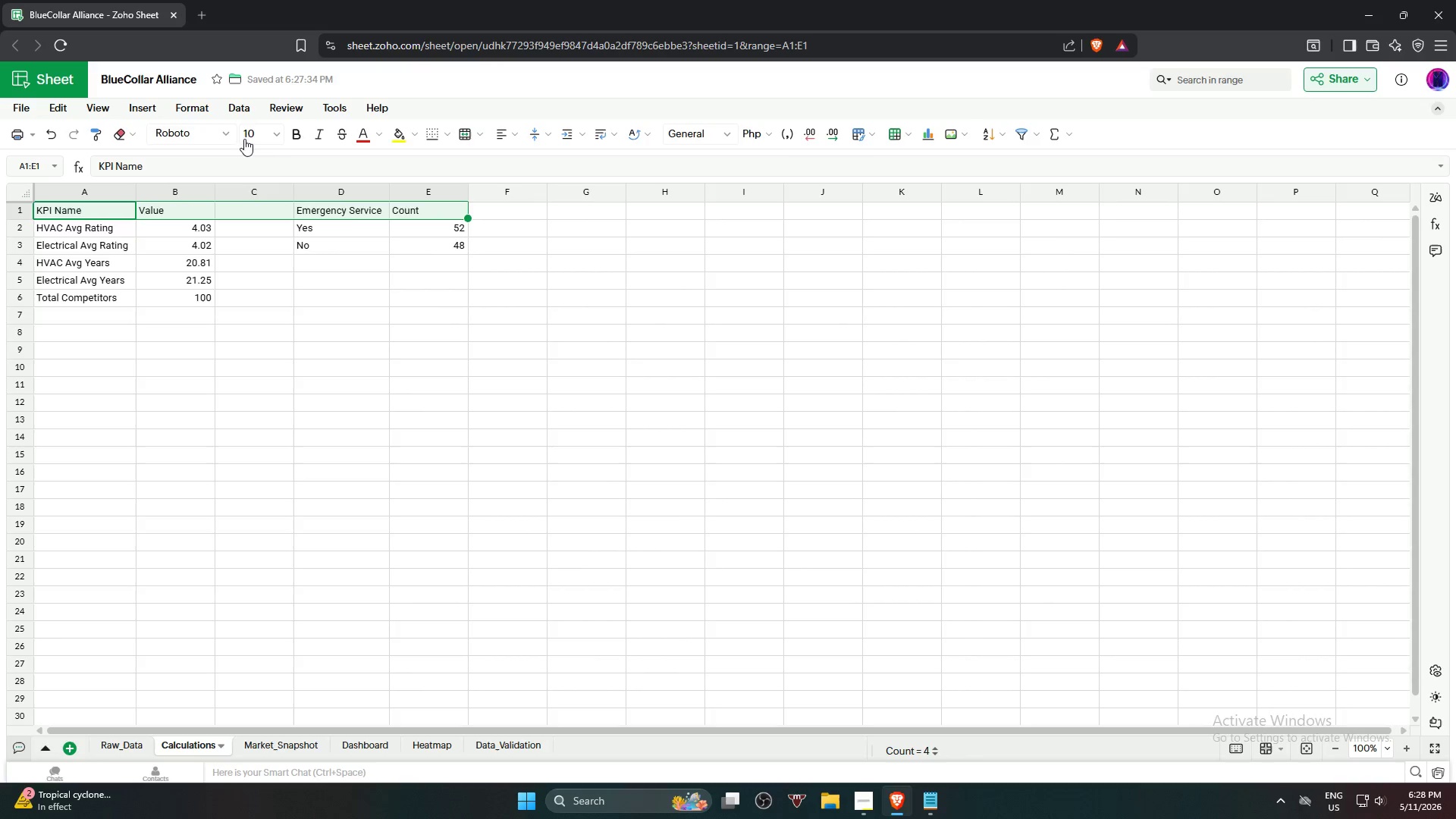 
left_click([291, 138])
 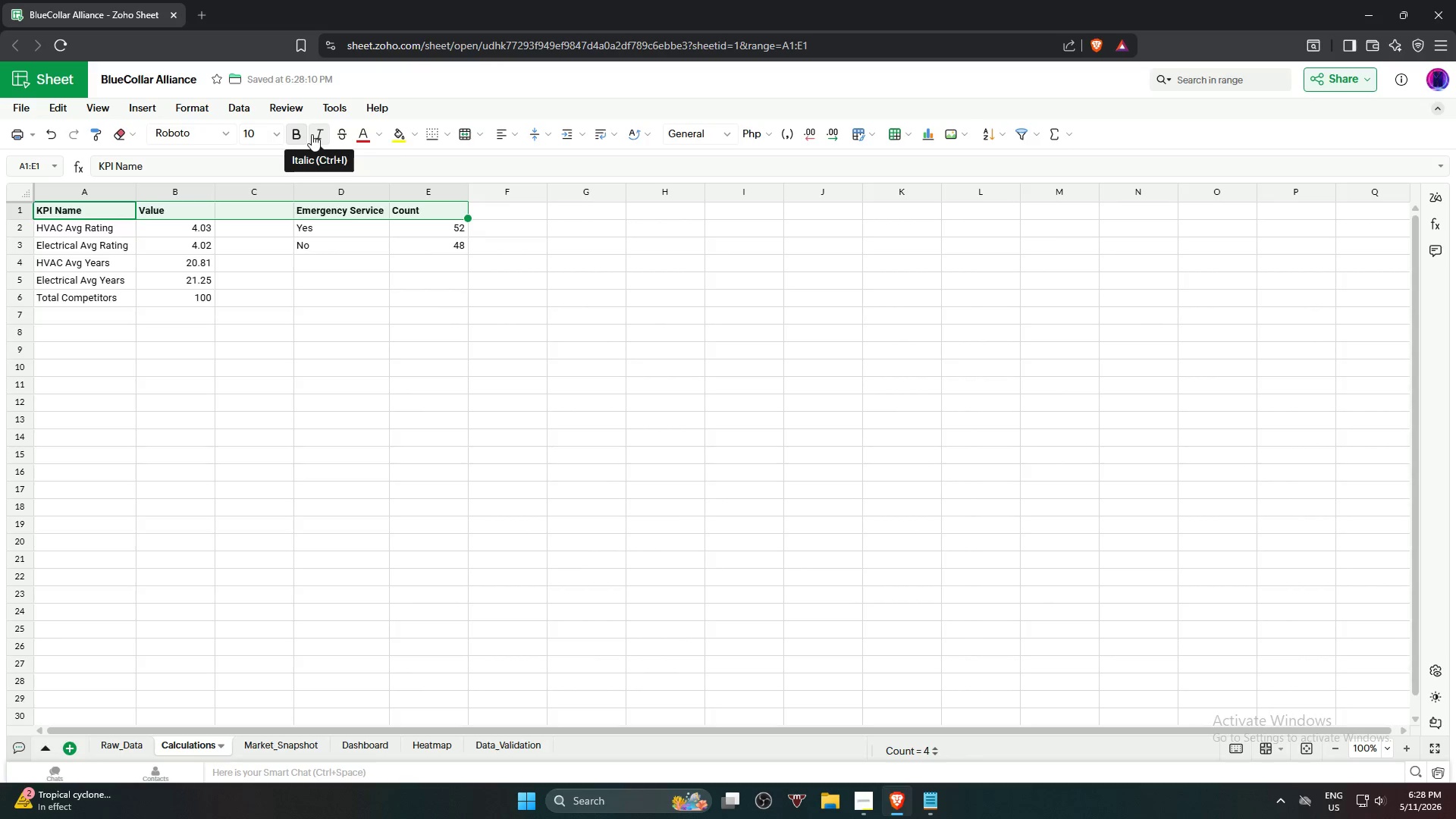 
left_click([312, 134])
 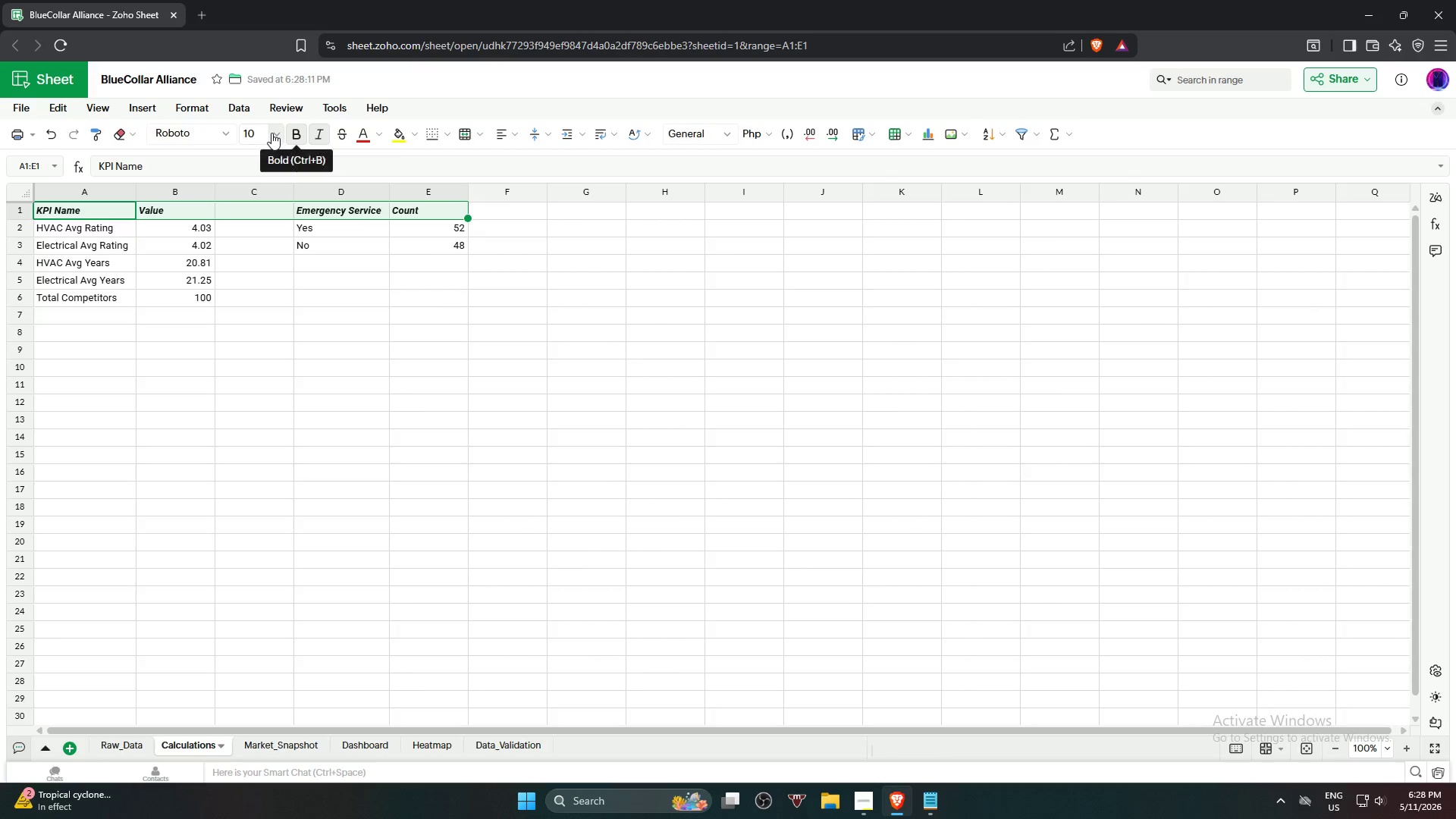 
left_click([271, 133])
 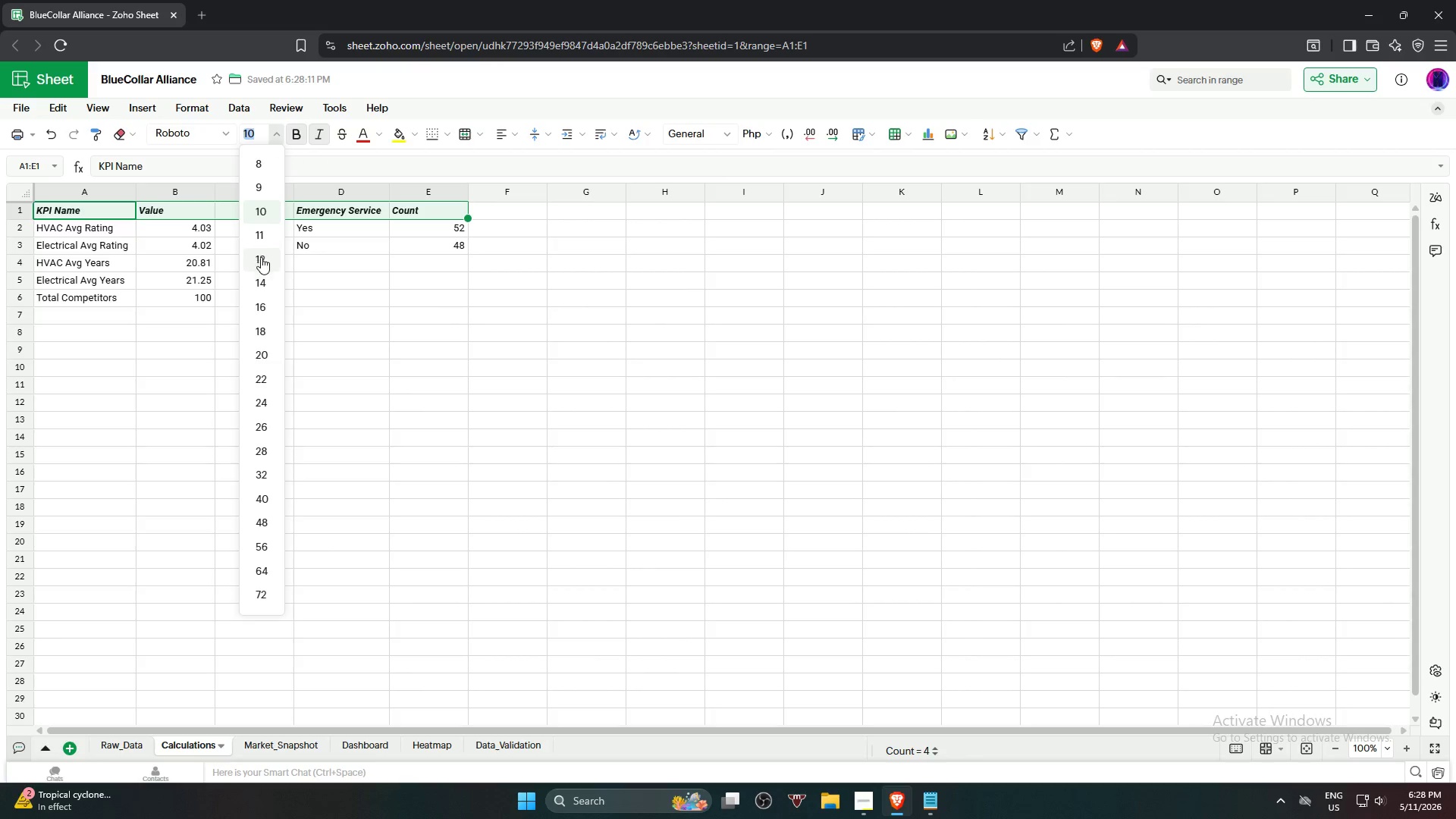 
left_click([260, 262])
 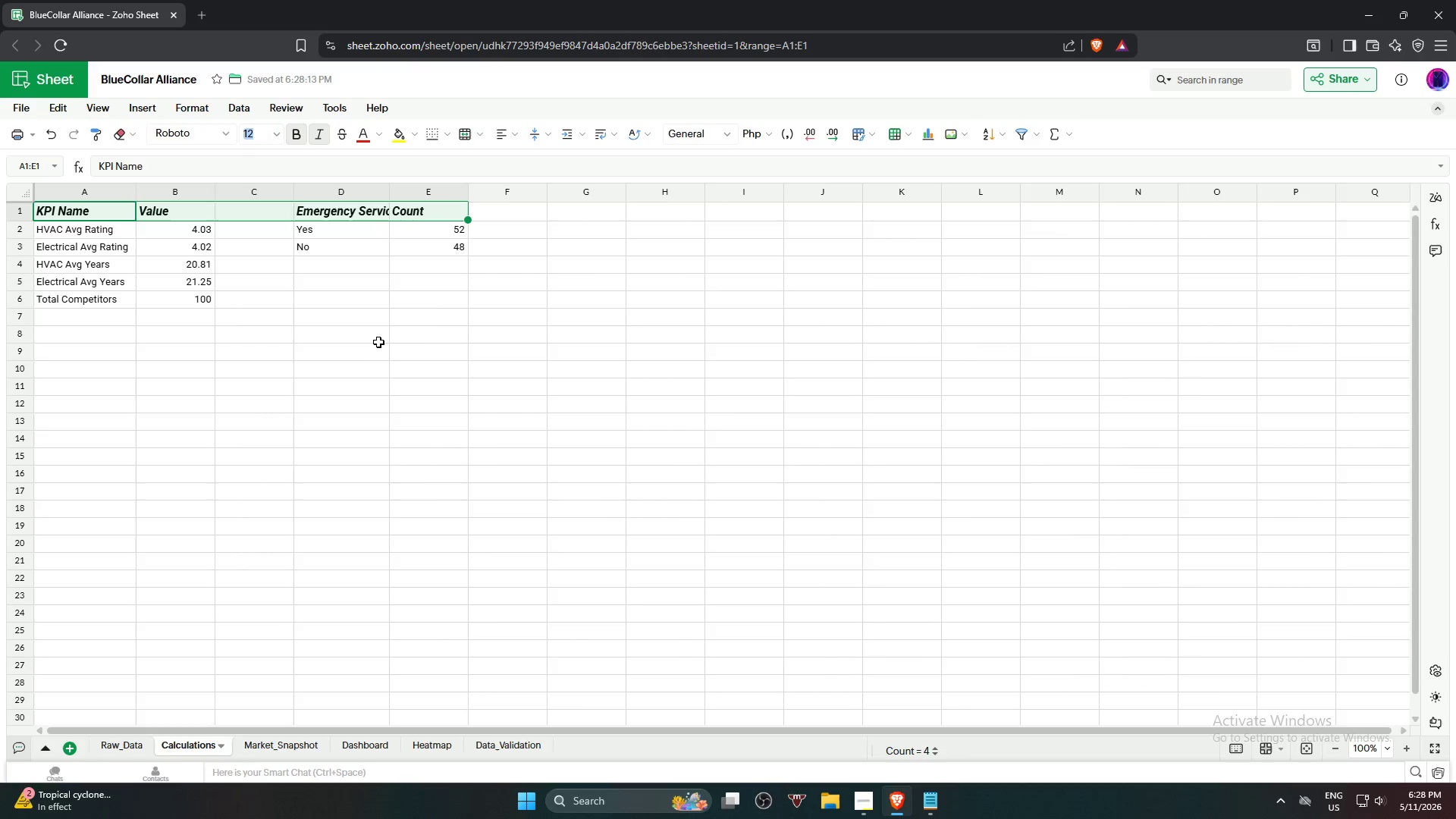 
left_click([376, 340])
 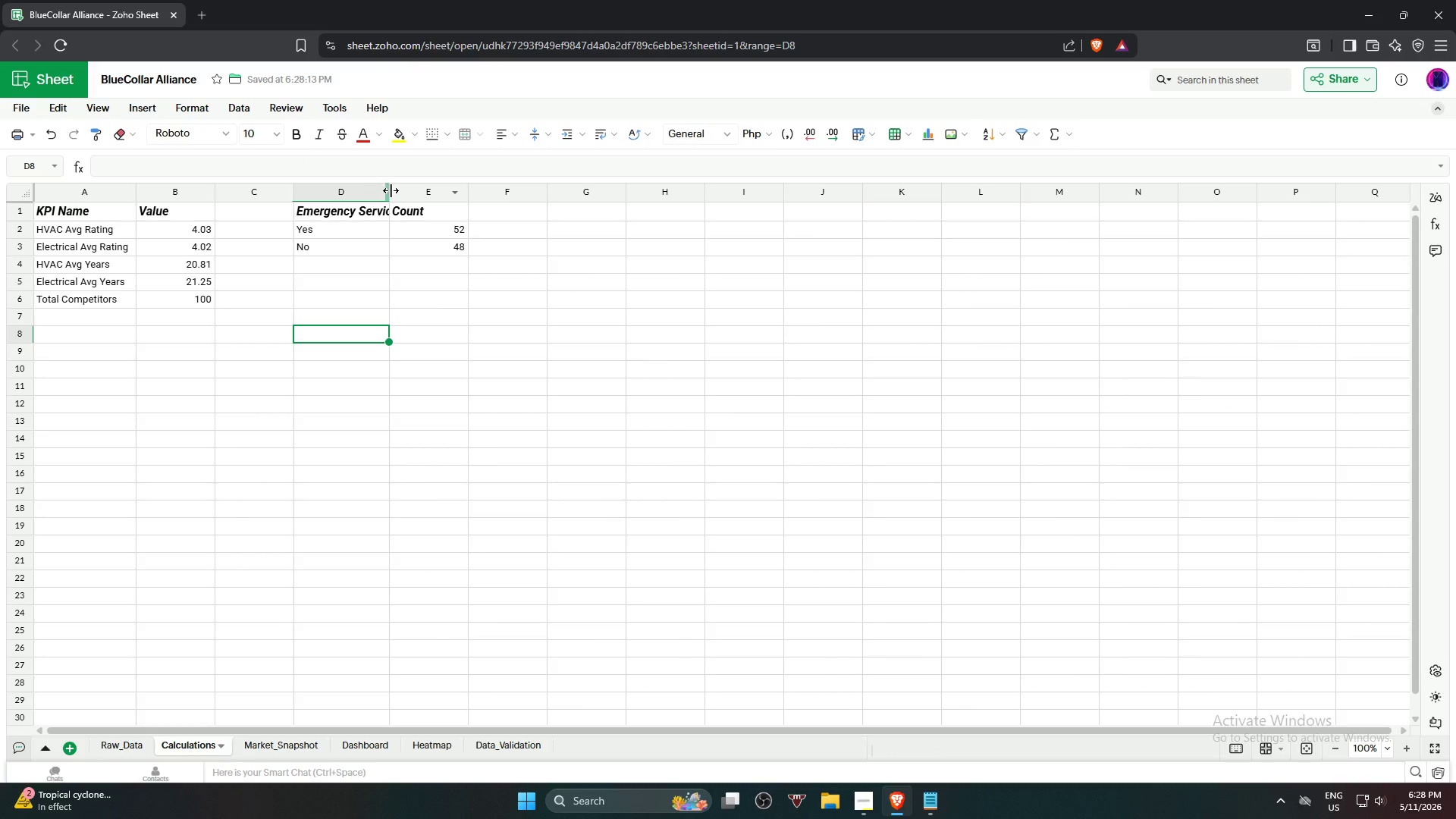 
double_click([391, 190])
 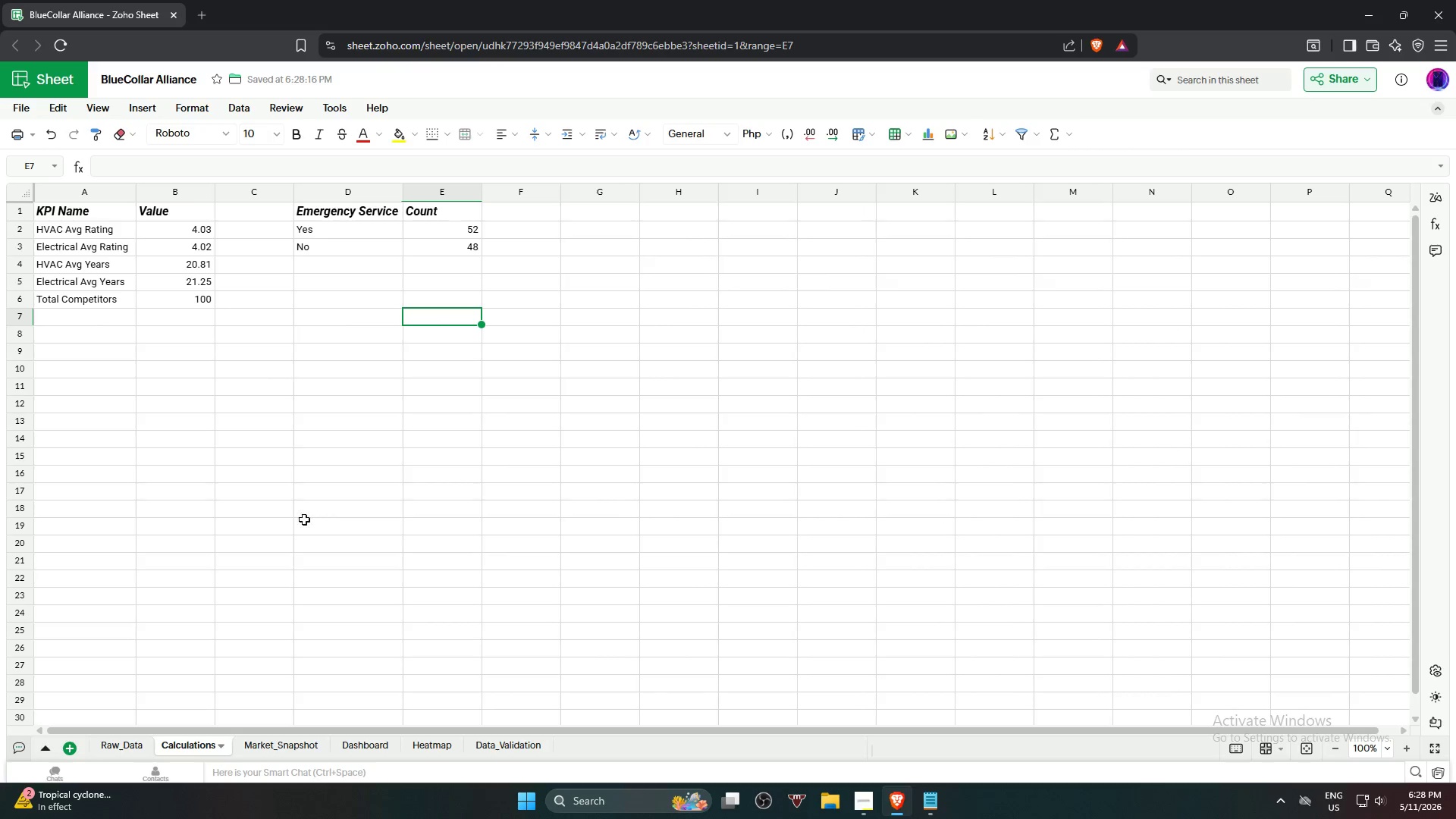 
left_click([277, 746])
 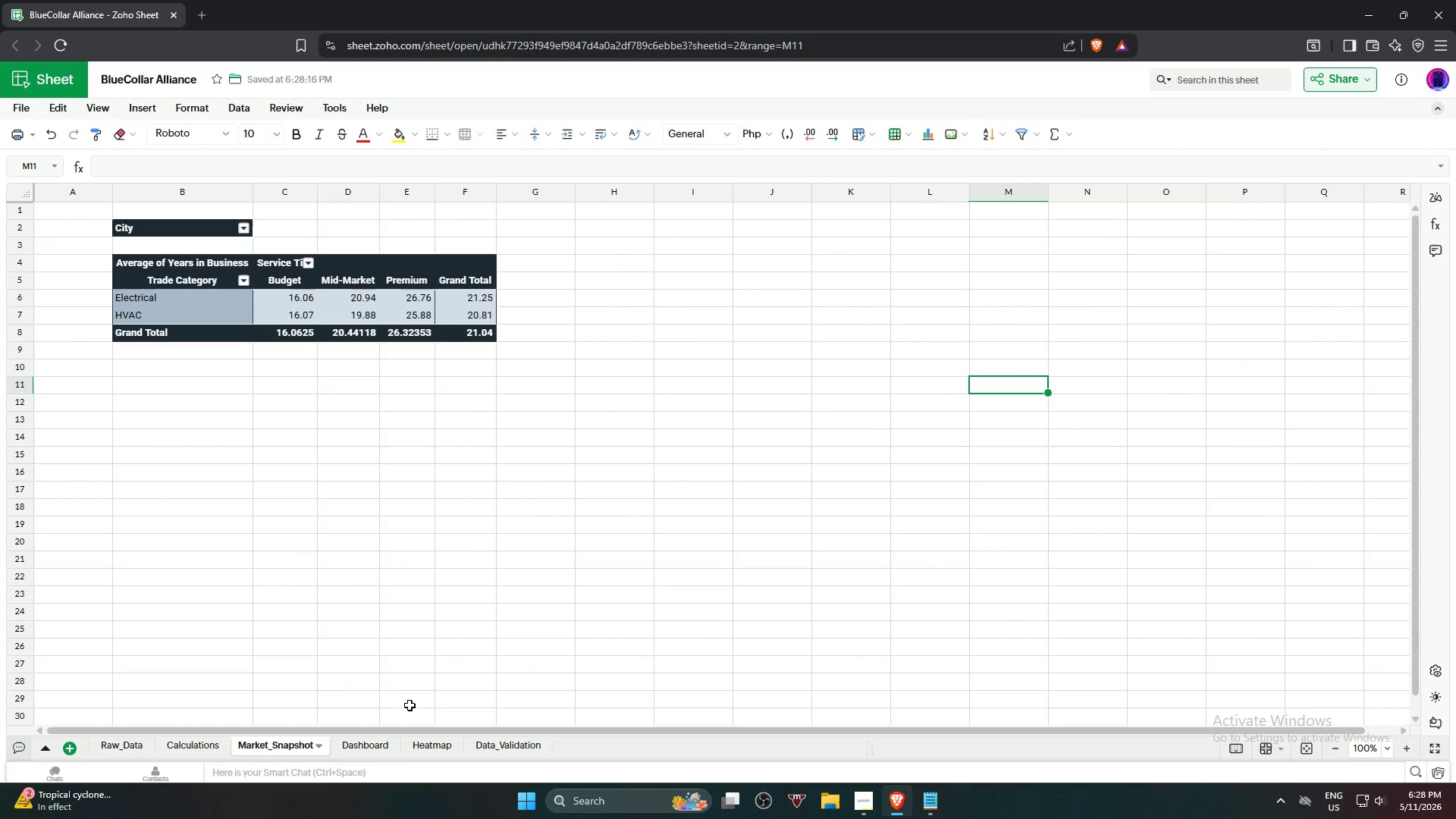 
left_click([361, 744])
 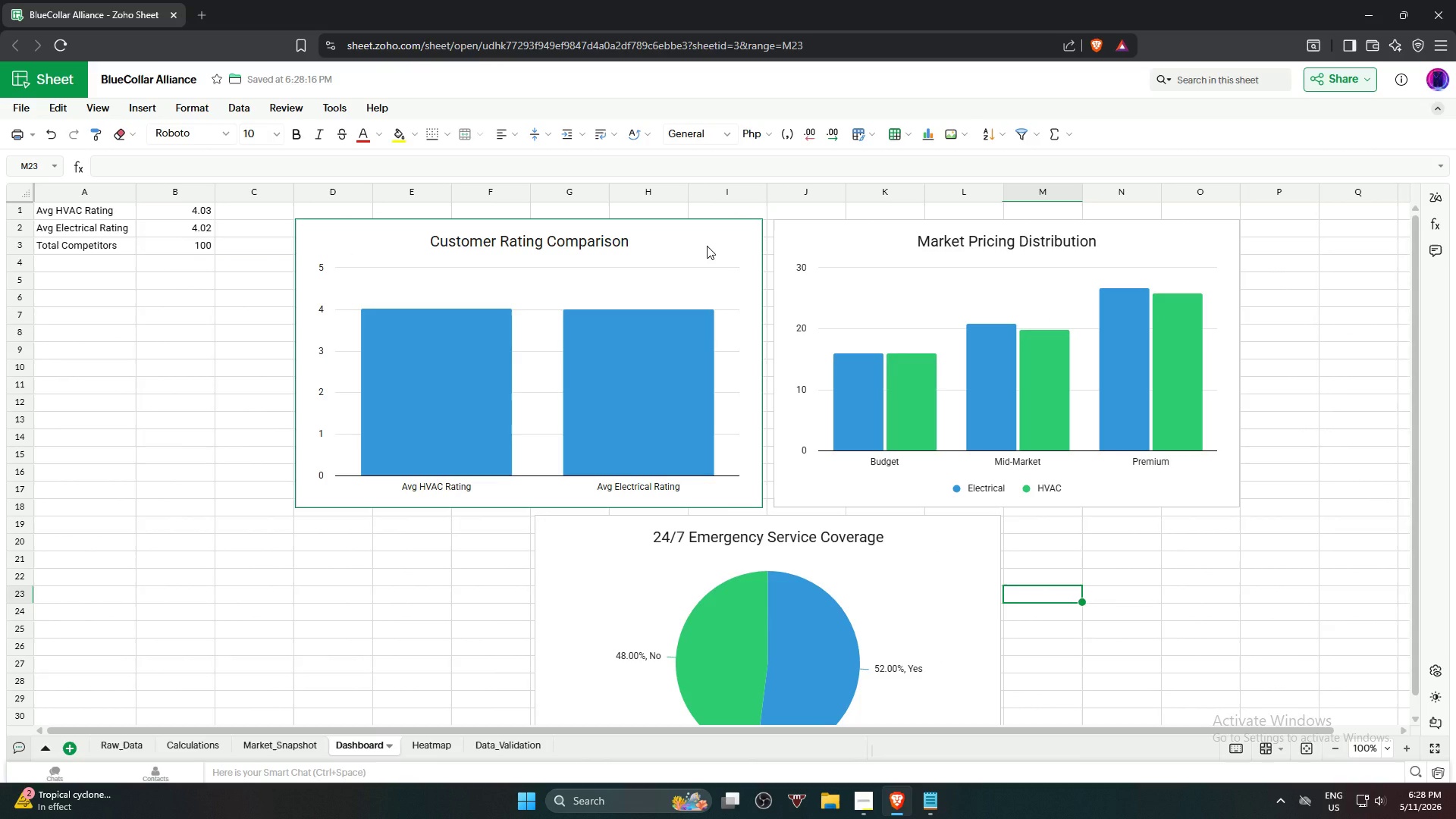 
scroll: coordinate [224, 495], scroll_direction: up, amount: 4.0
 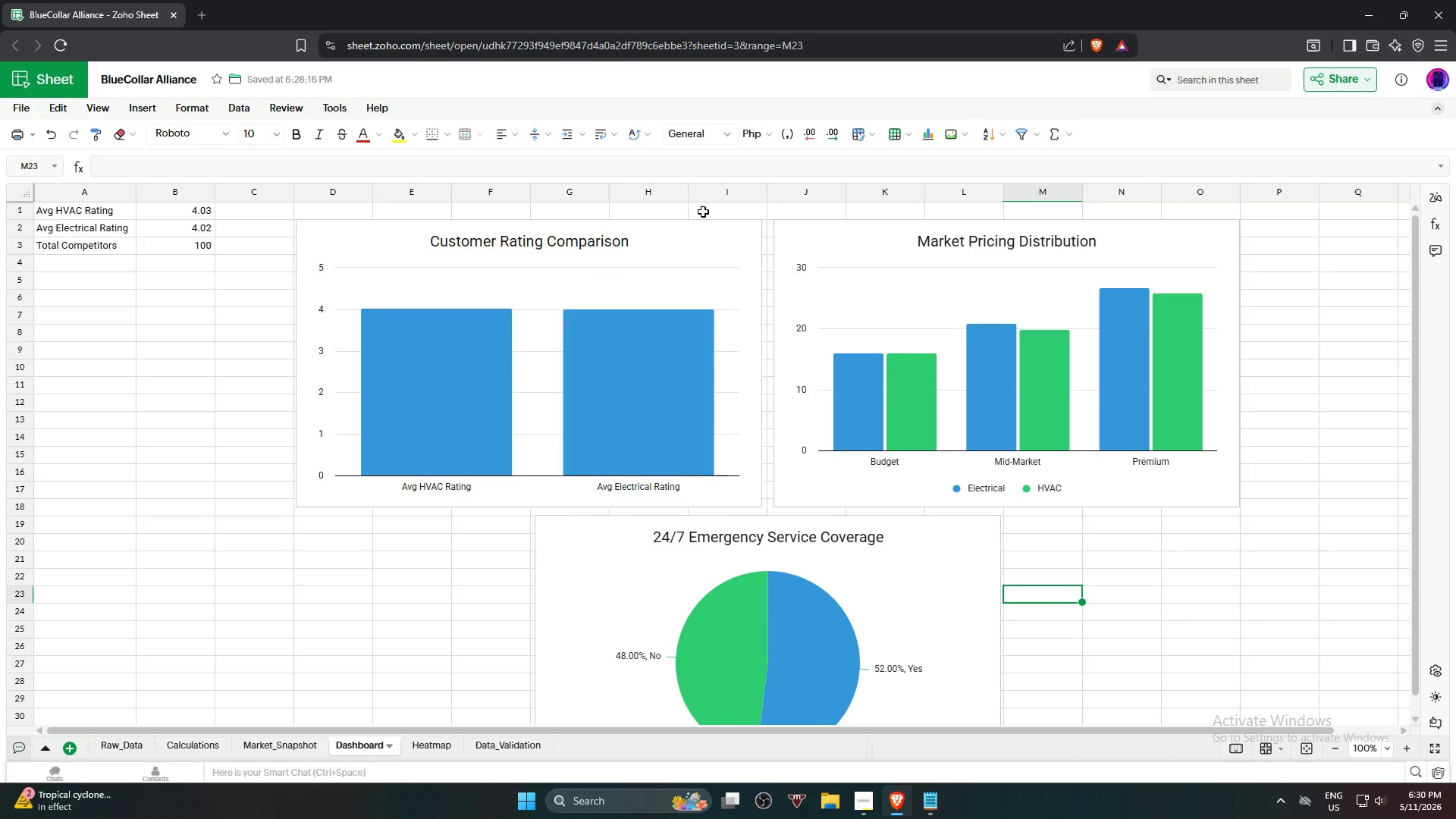 
wait(108.45)
 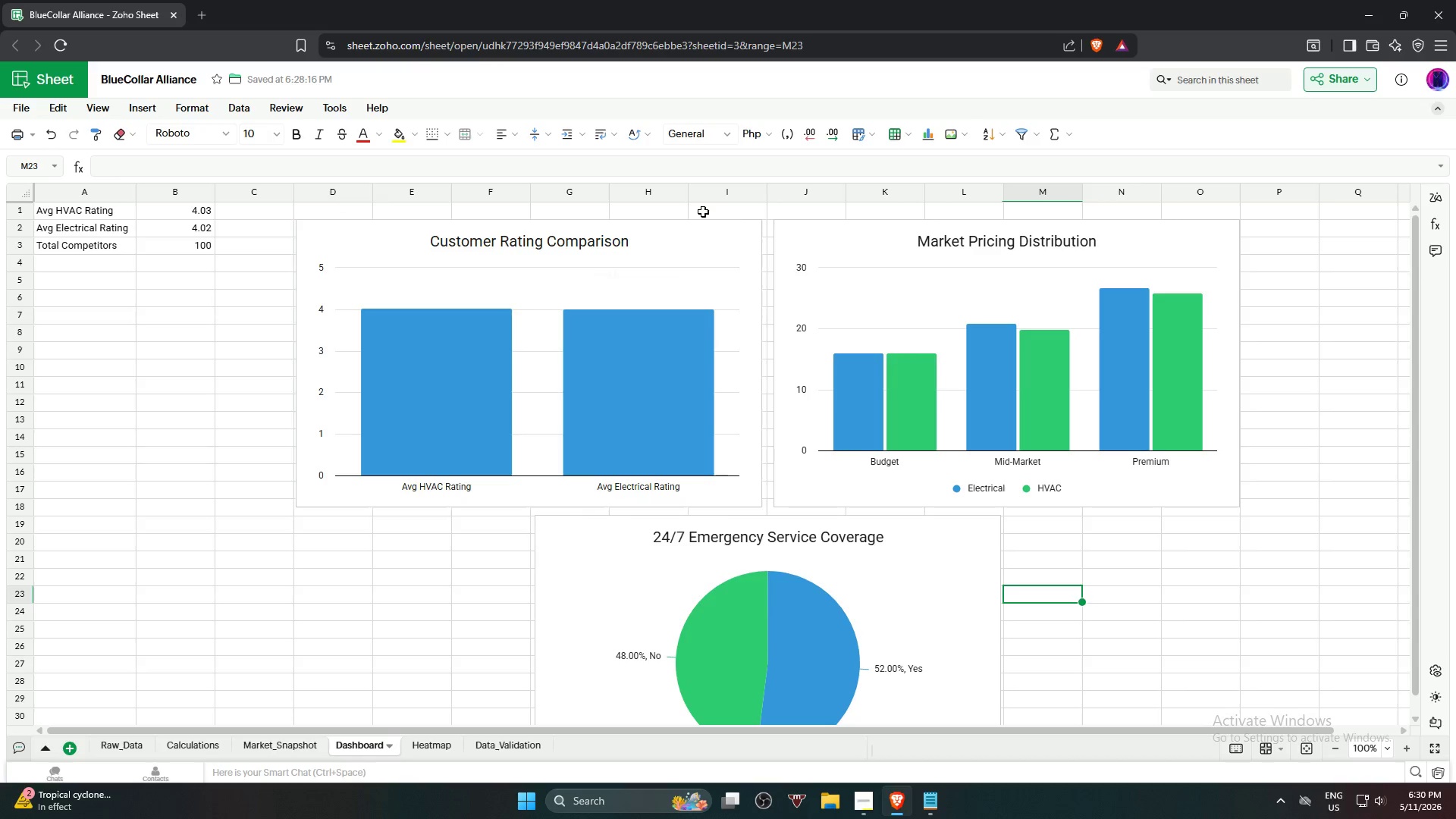 
left_click([739, 232])
 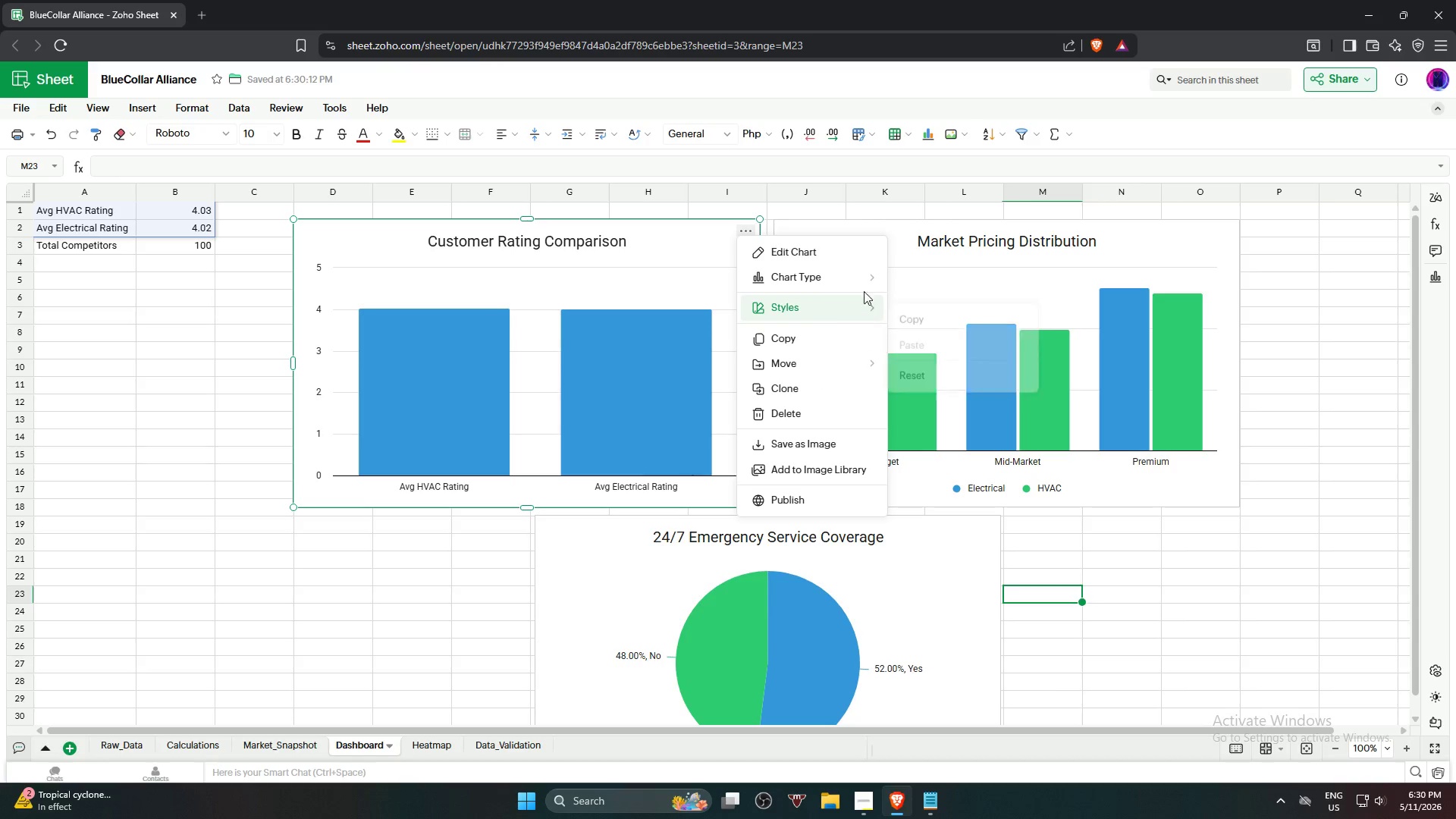 
mouse_move([816, 287])
 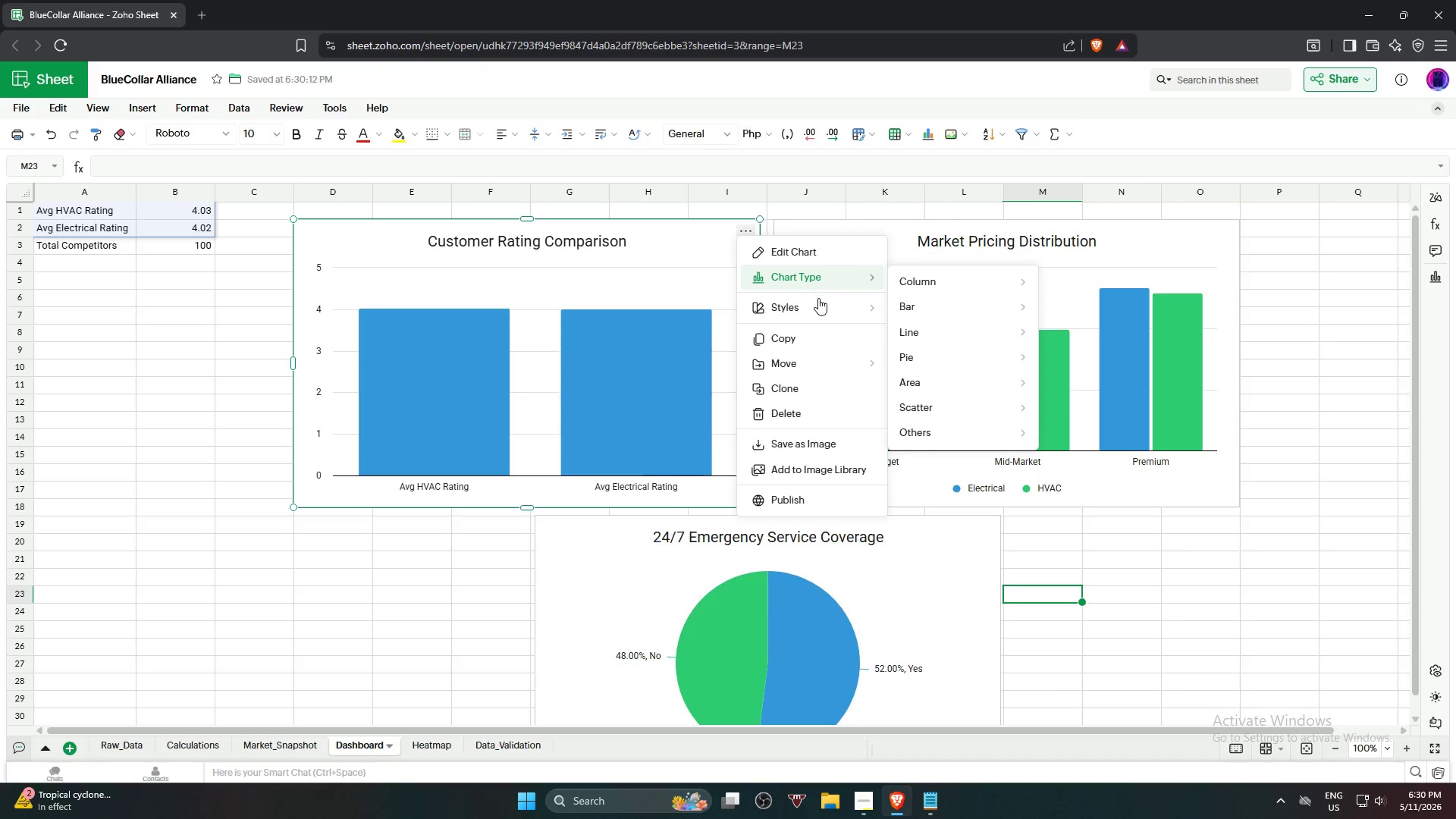 
mouse_move([805, 317])
 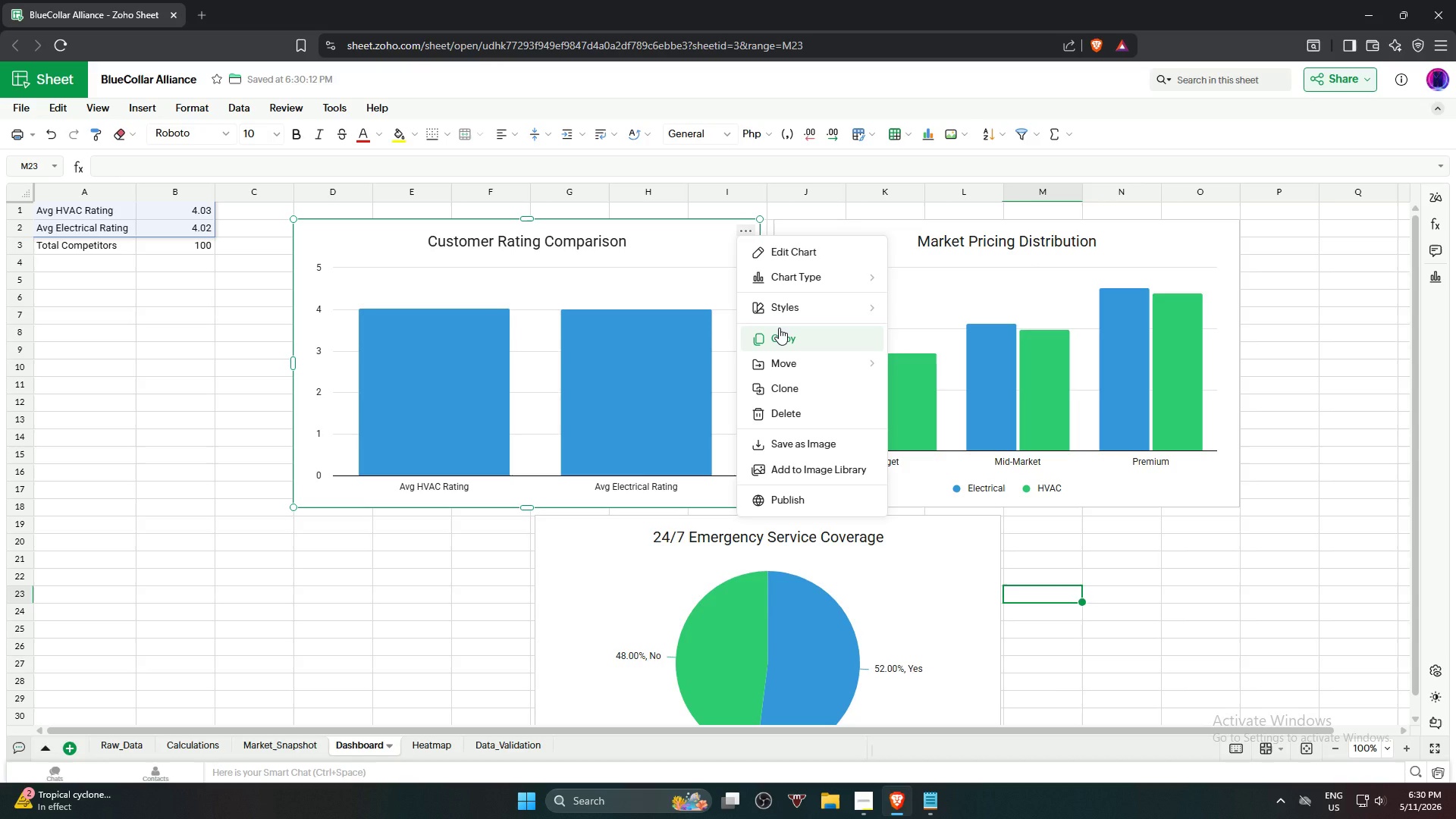 
wait(10.43)
 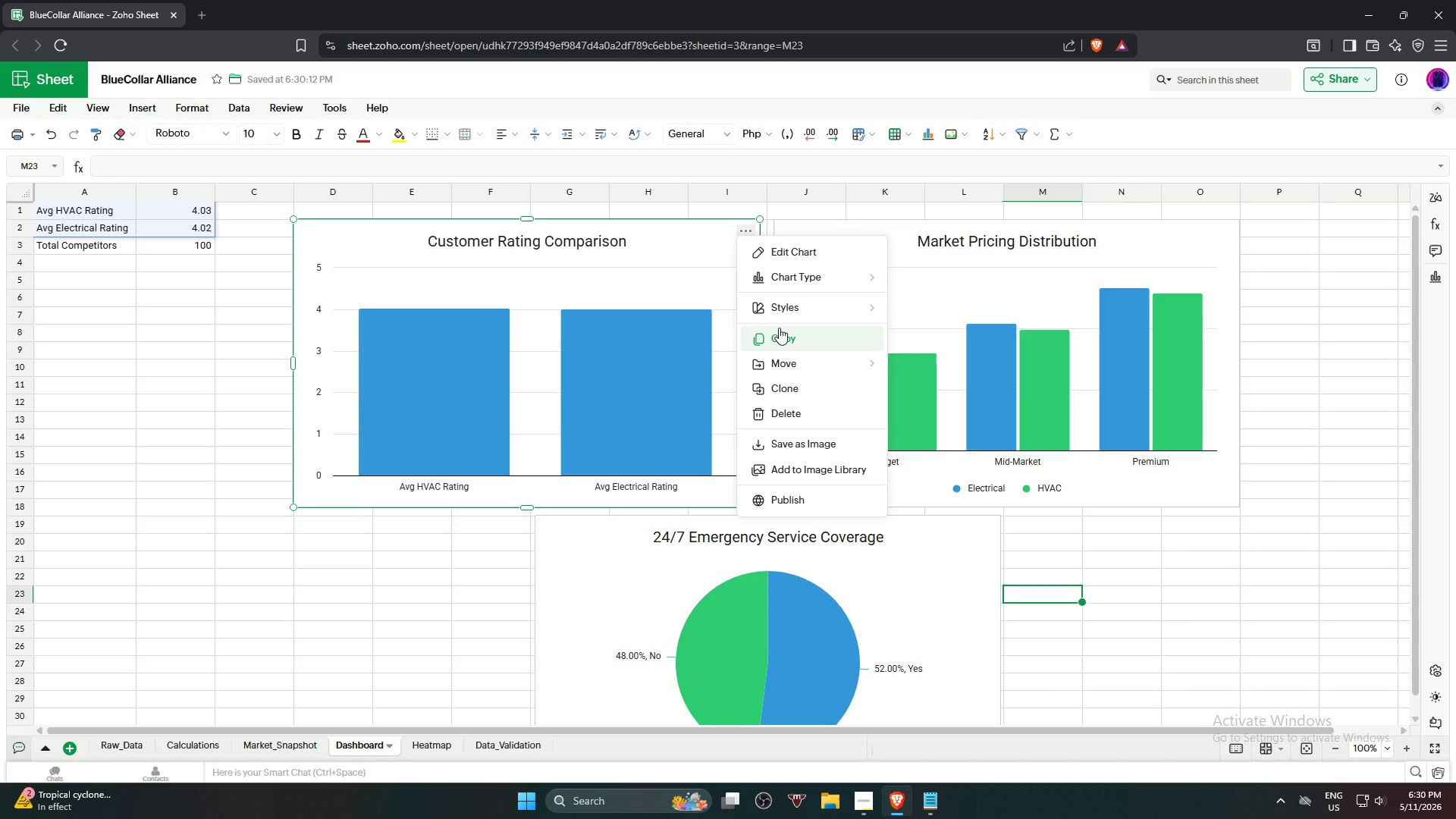 
mouse_move([810, 259])
 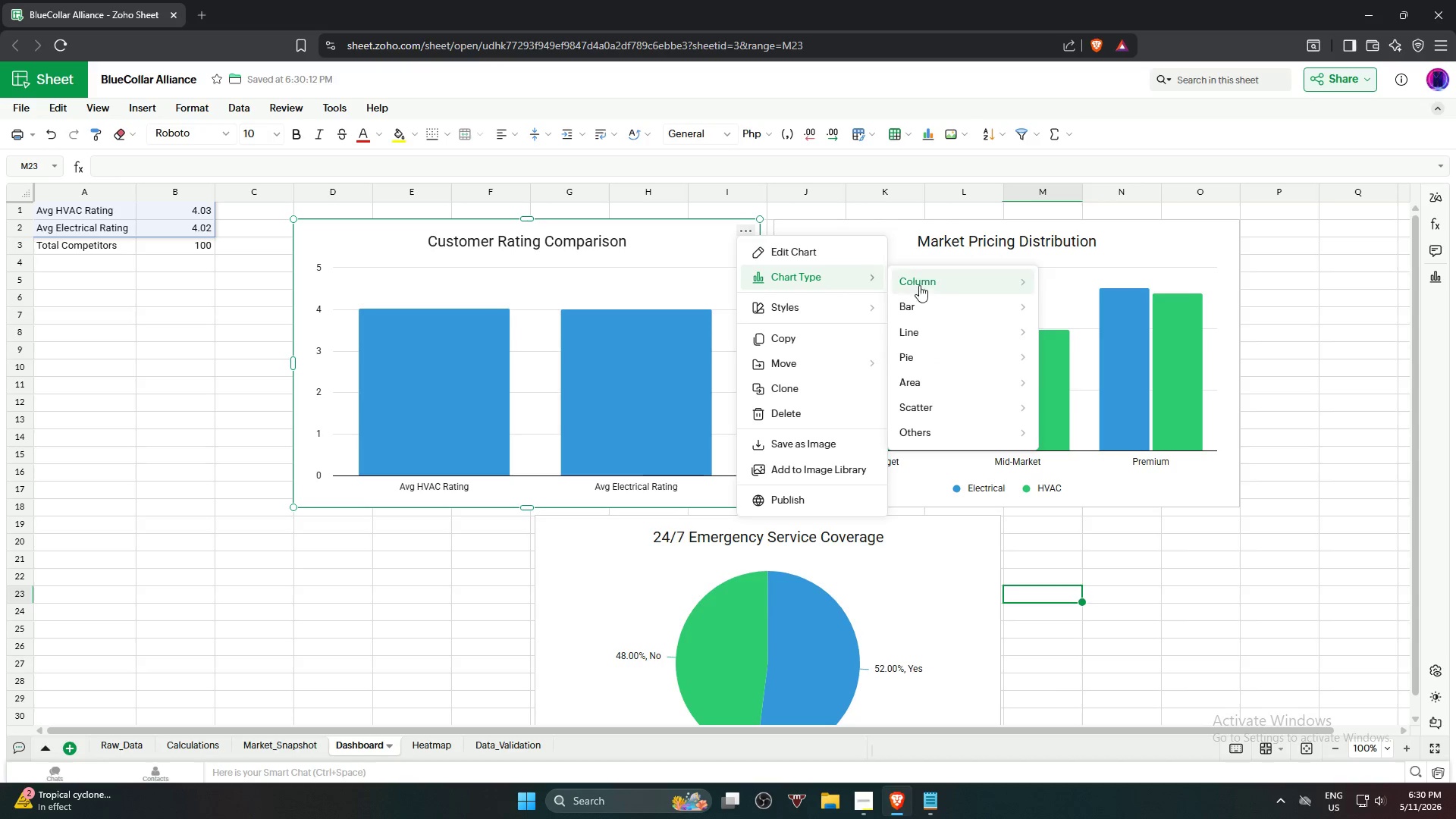 
wait(5.09)
 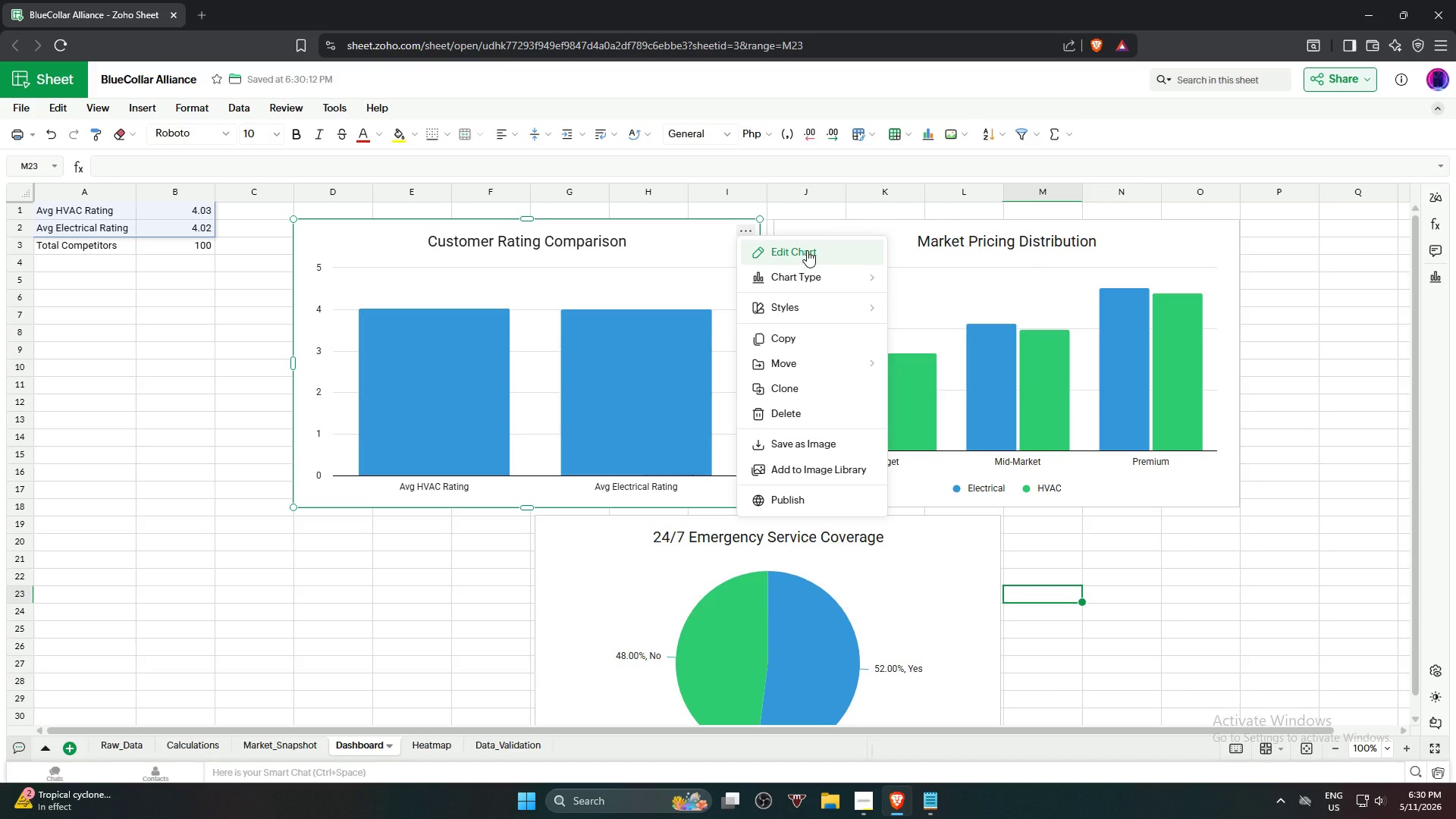 
left_click([799, 253])
 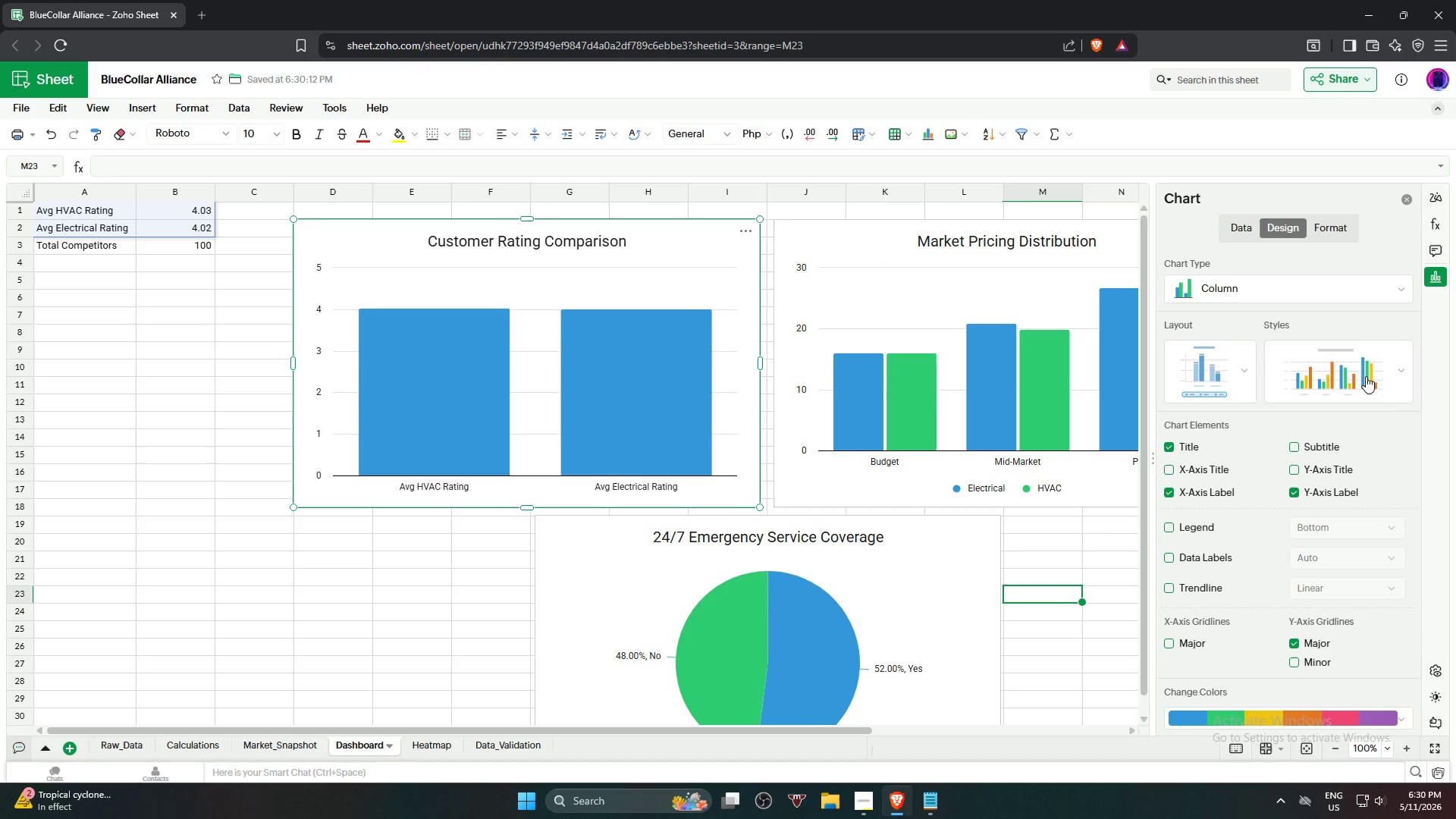 
left_click([1218, 372])
 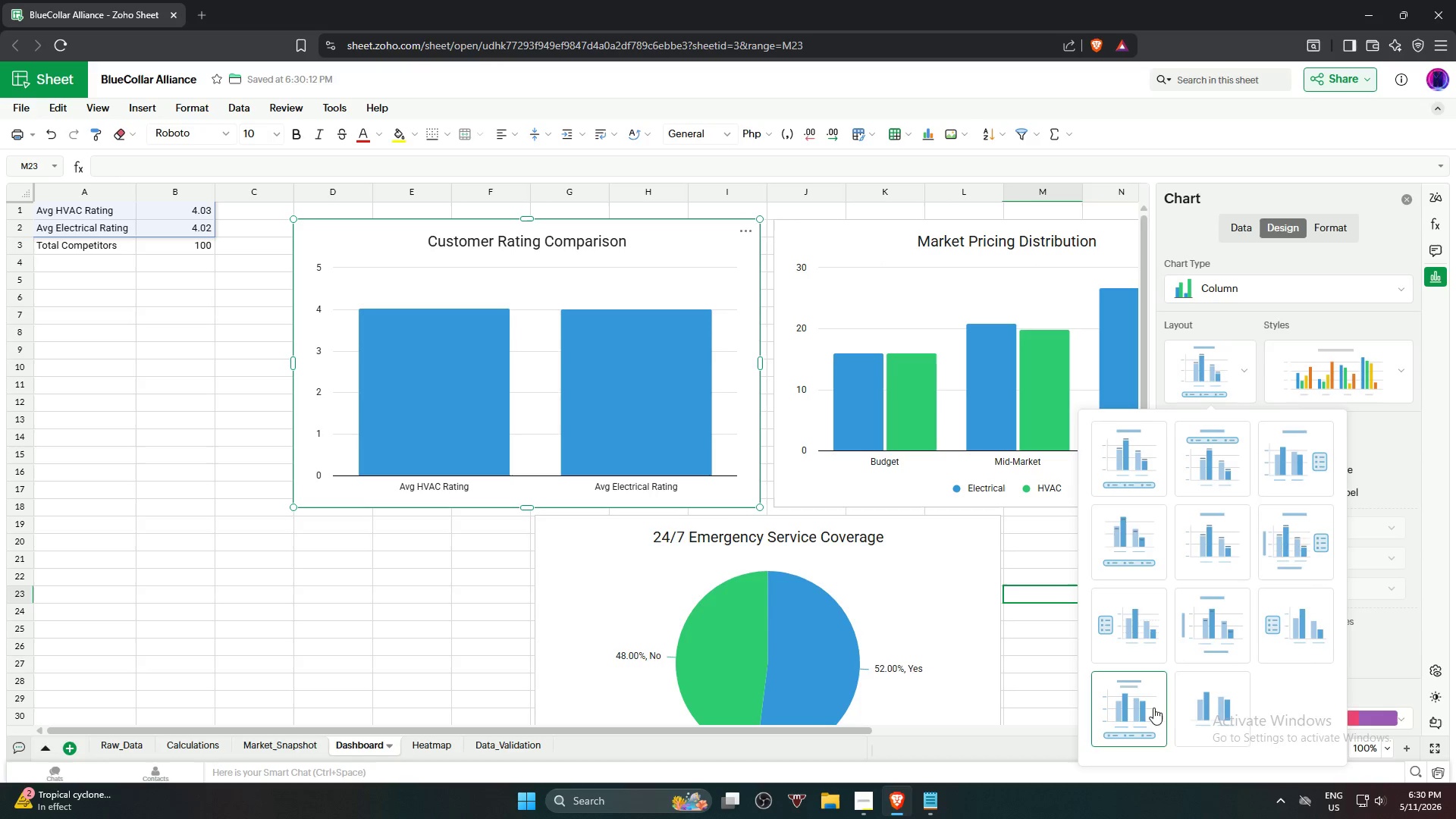 
left_click([1345, 360])
 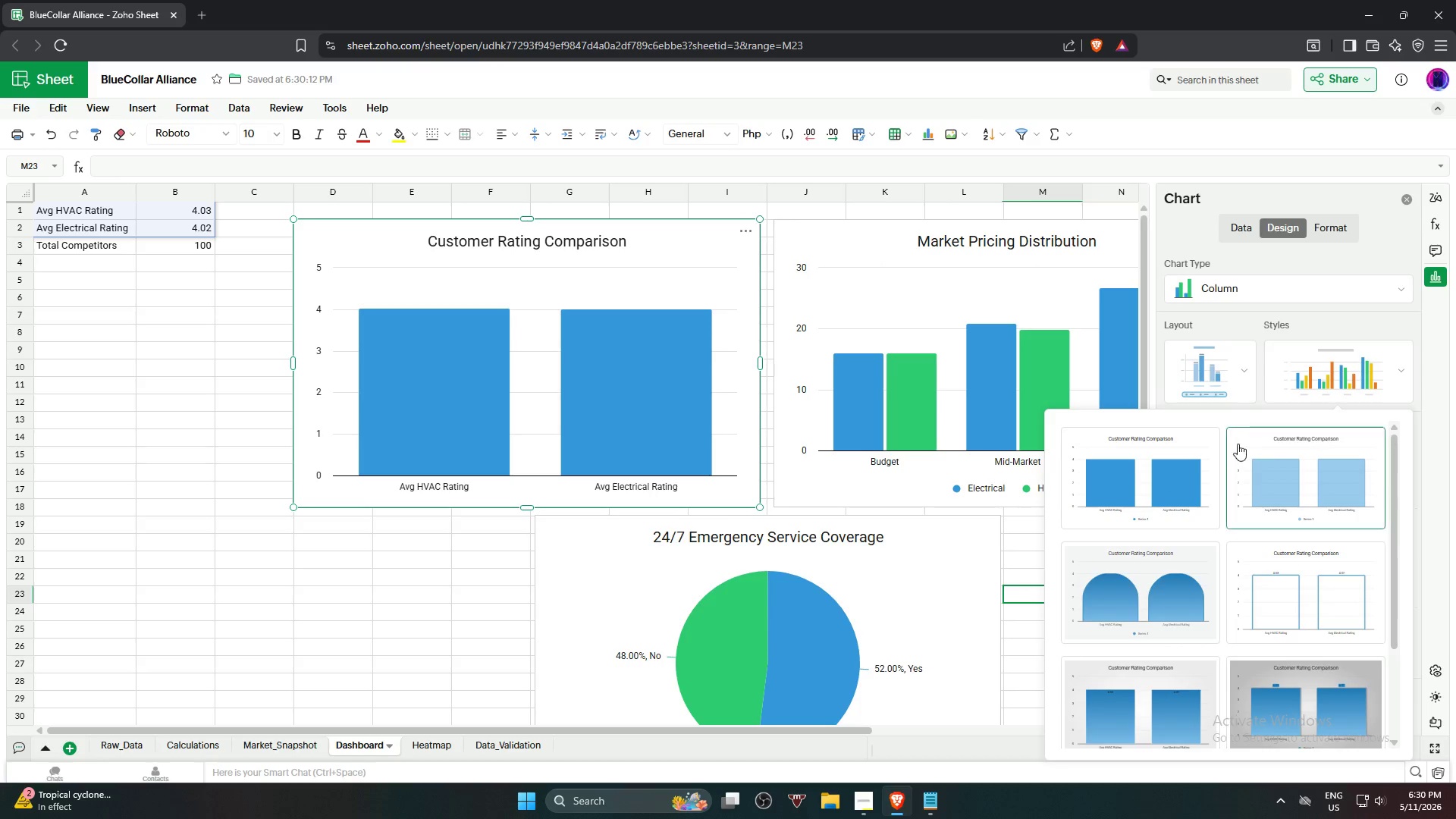 
scroll: coordinate [1213, 567], scroll_direction: down, amount: 3.0
 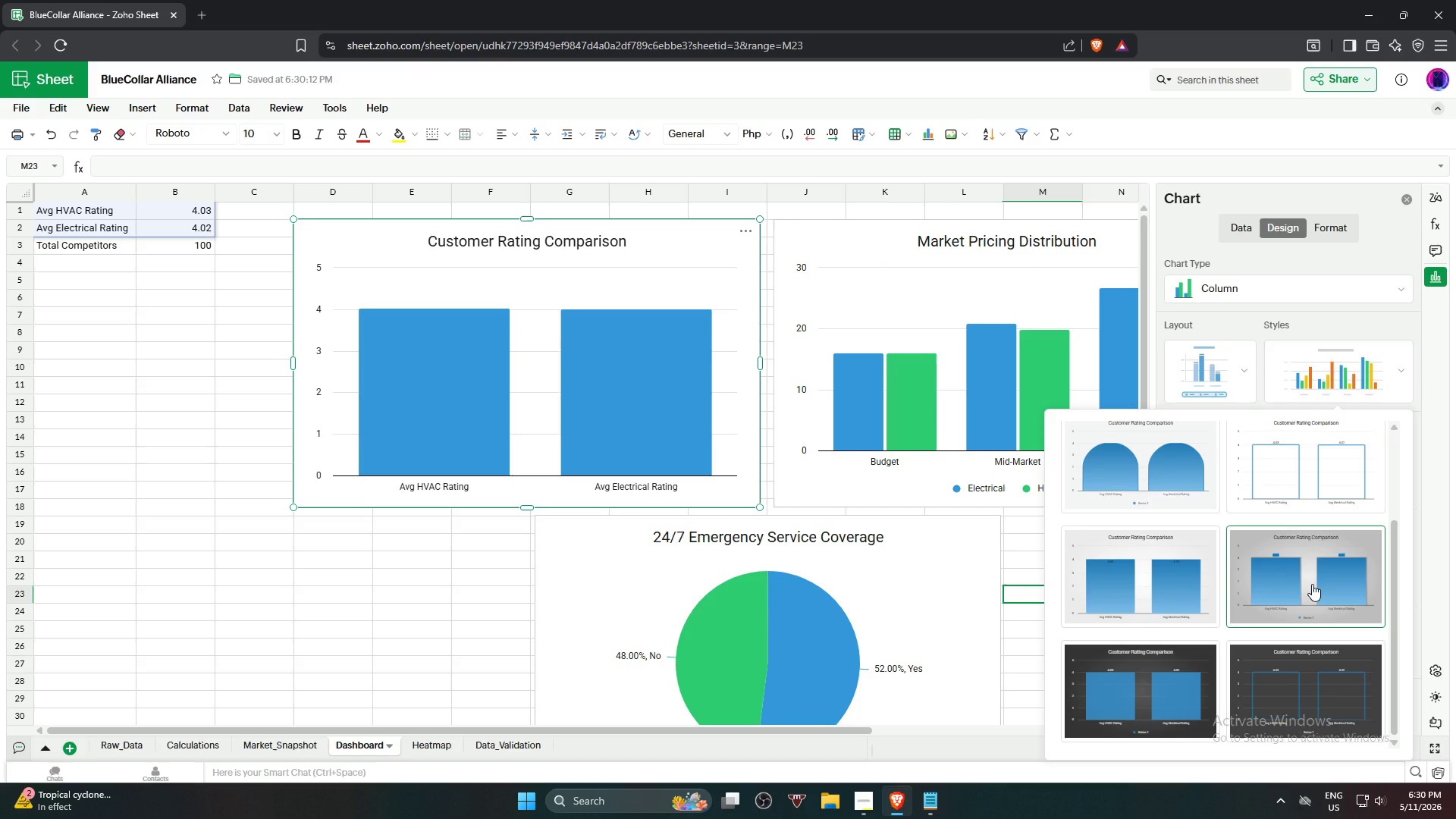 
left_click([1312, 584])
 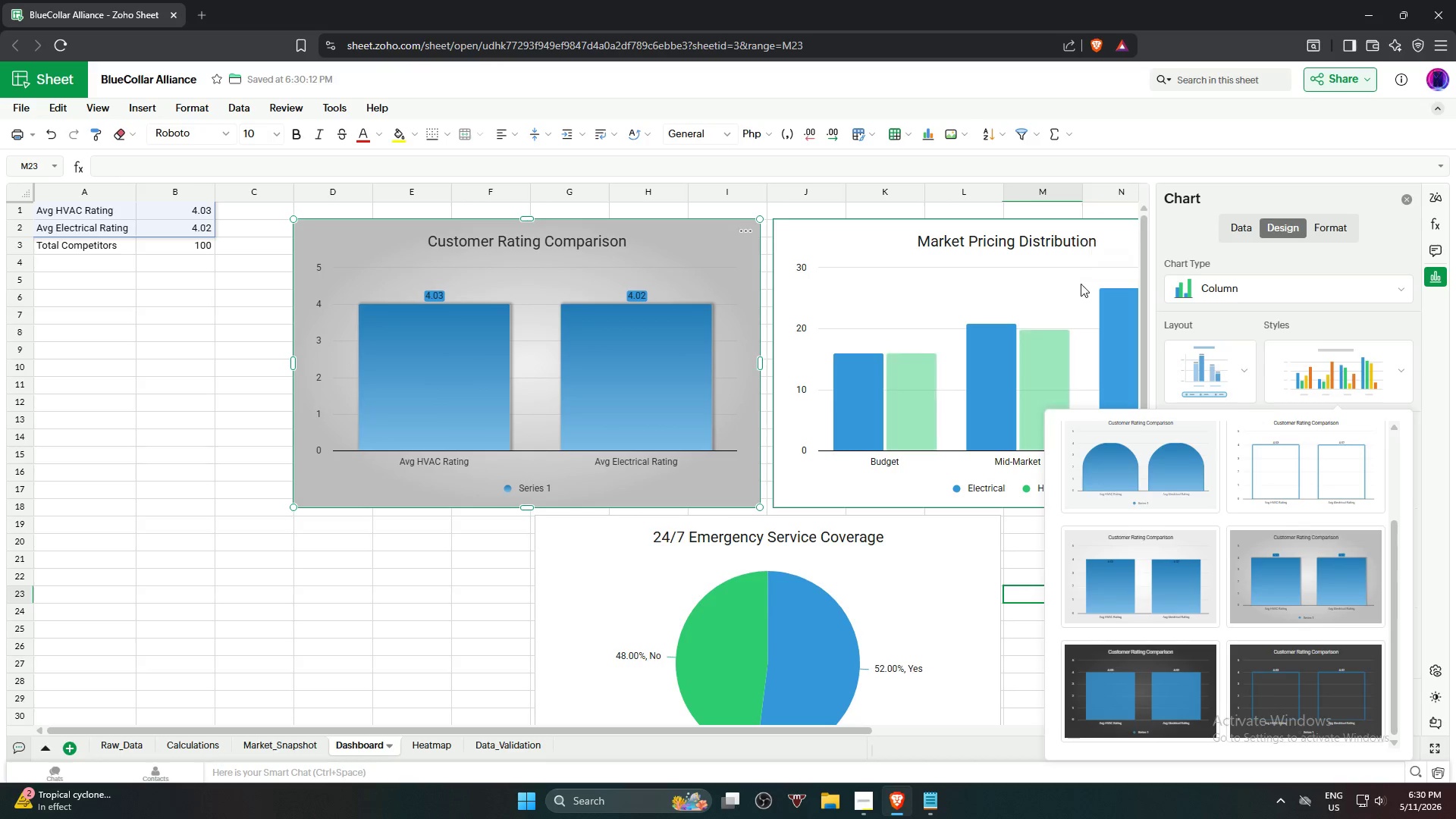 
left_click([1053, 261])
 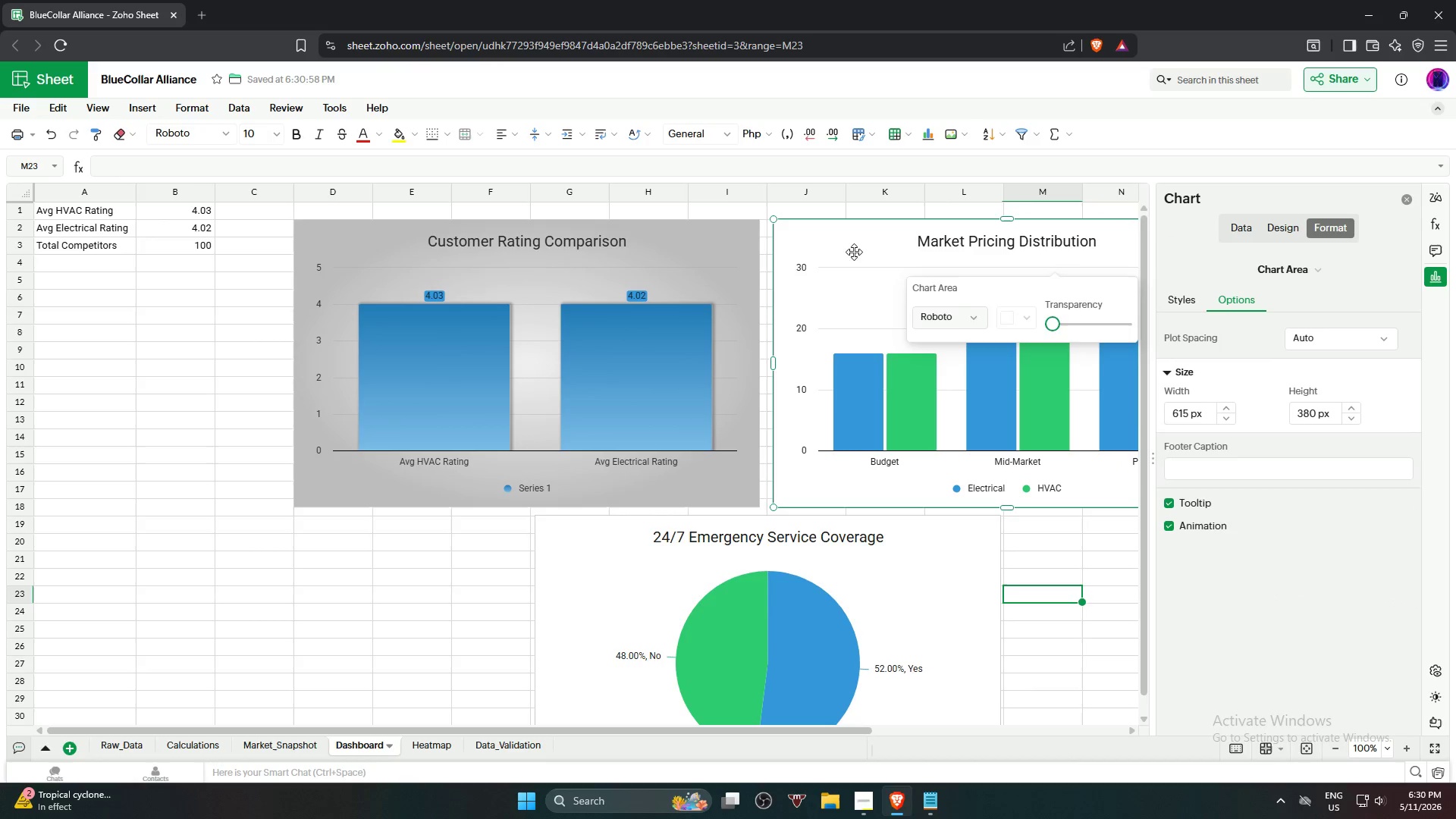 
double_click([522, 241])
 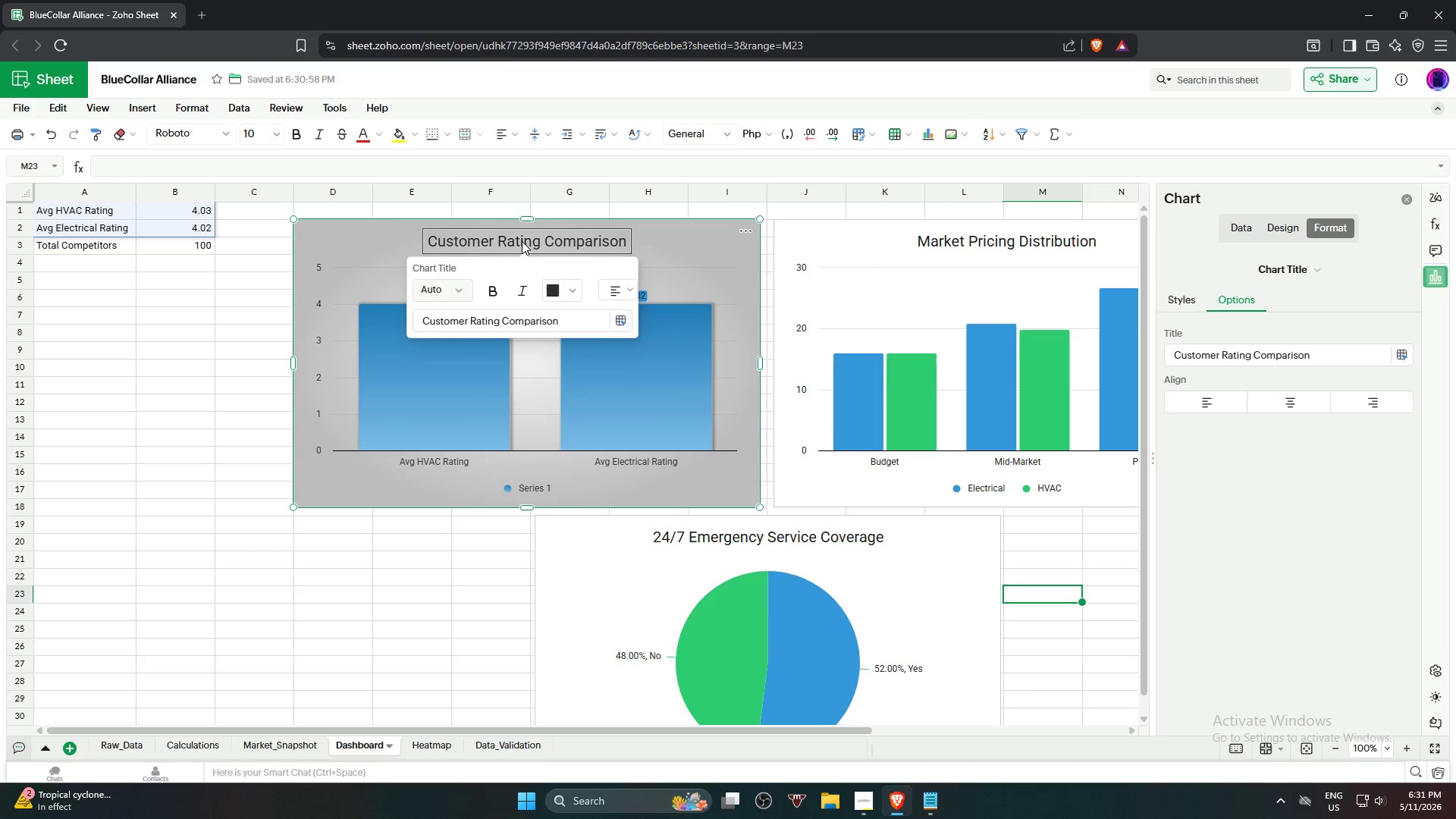 
triple_click([522, 241])
 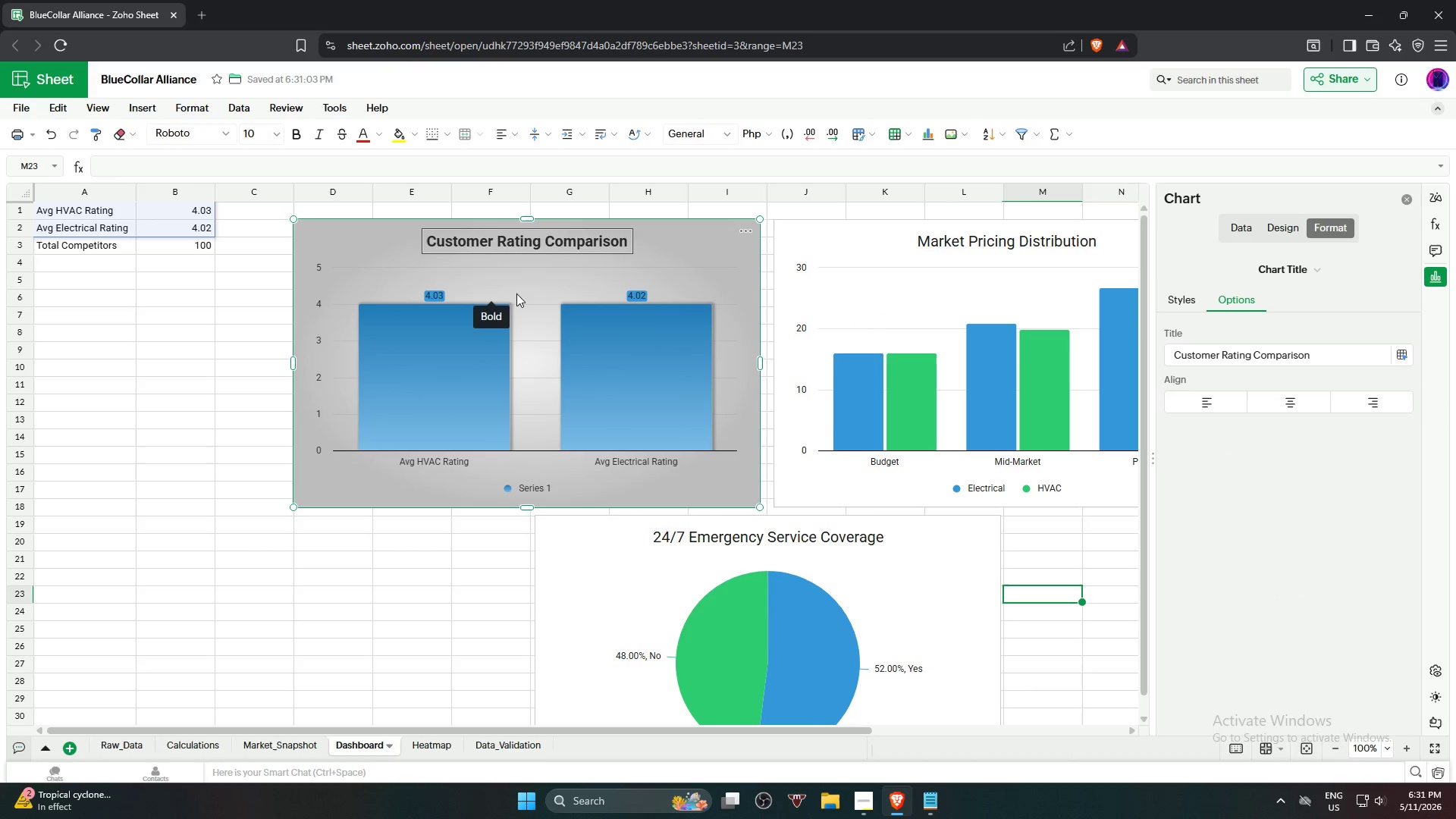 
left_click([552, 236])
 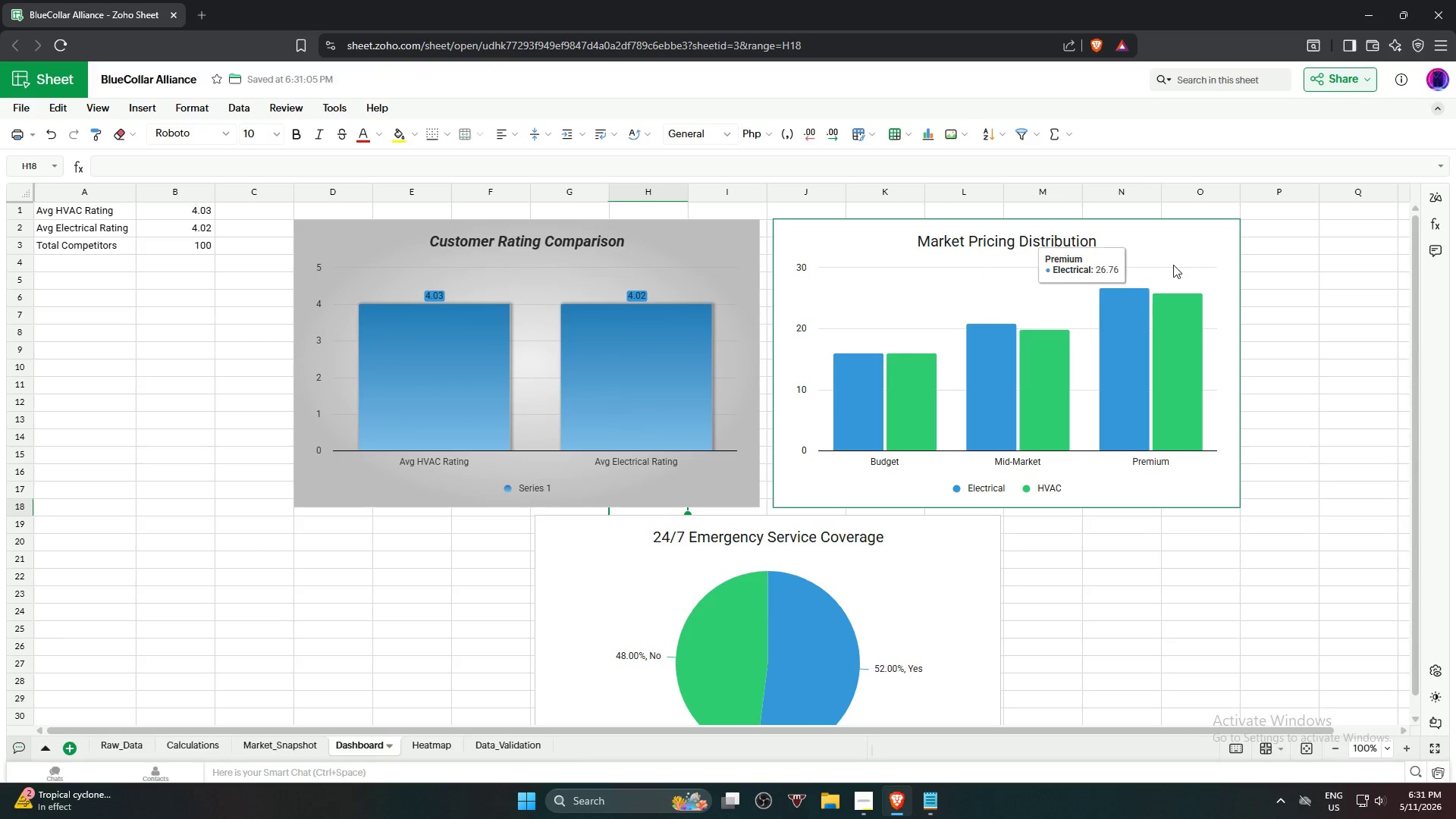 
double_click([1213, 237])
 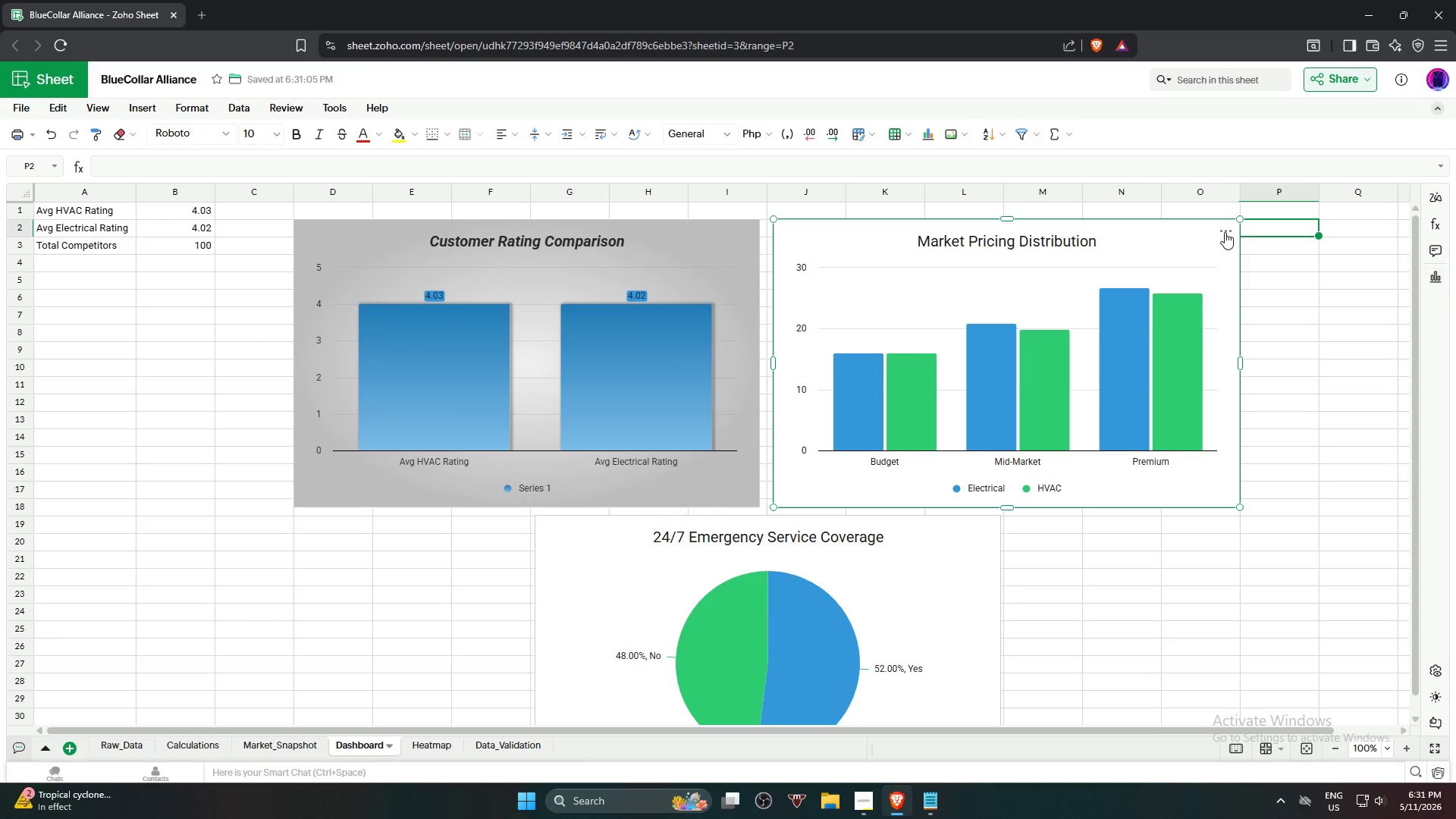 
left_click([1225, 232])
 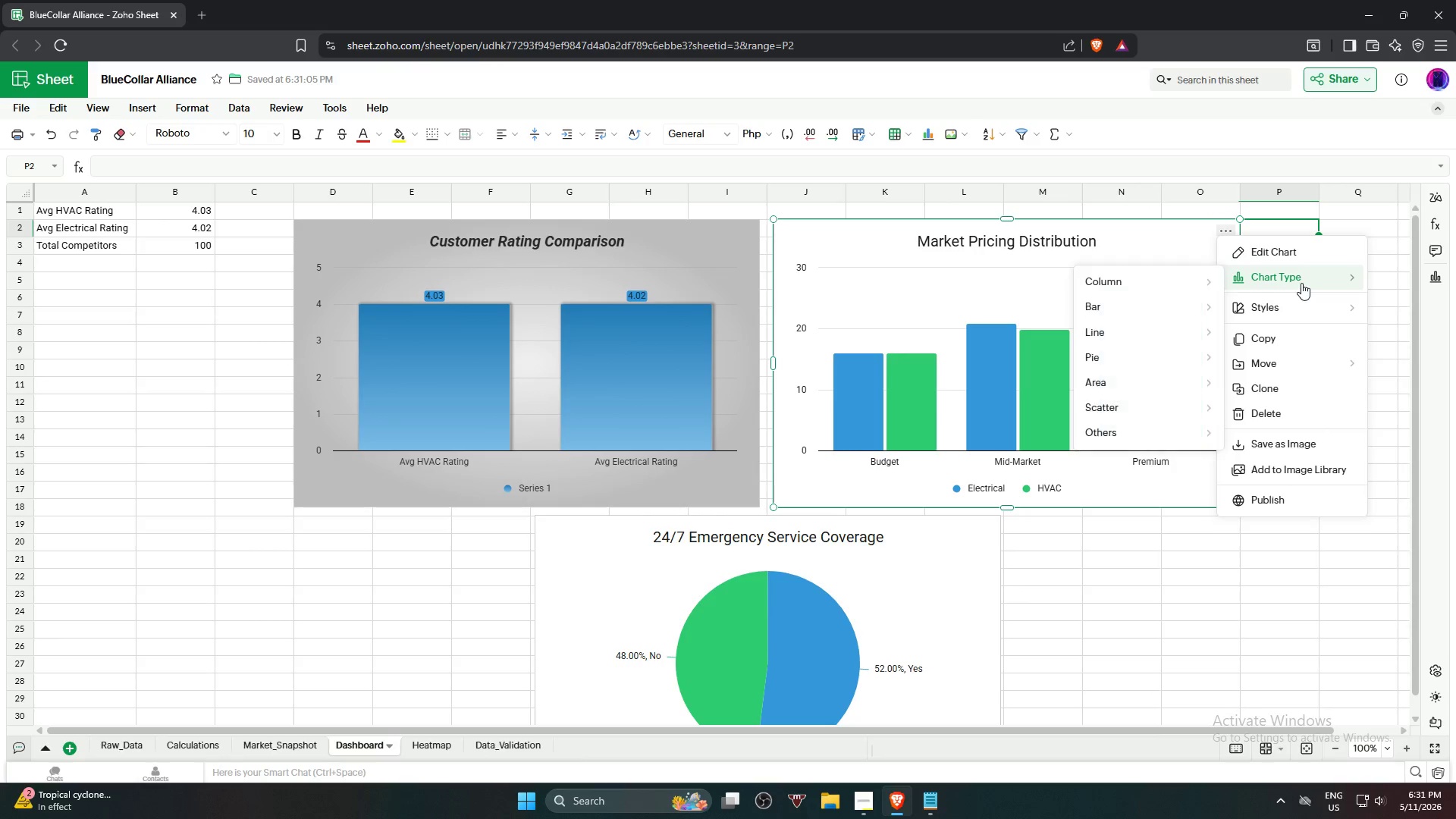 
mouse_move([1286, 290])
 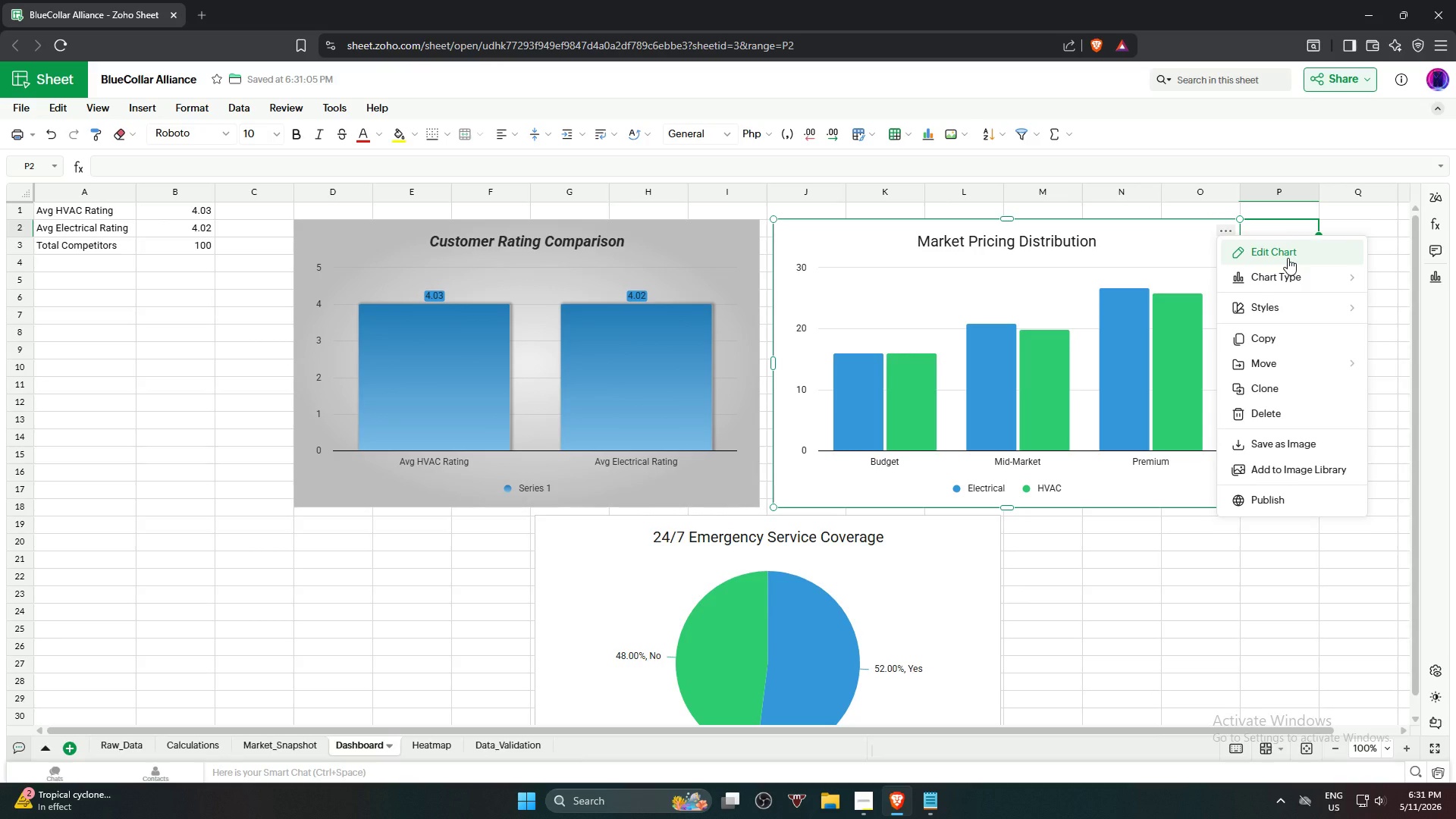 
left_click([1288, 258])
 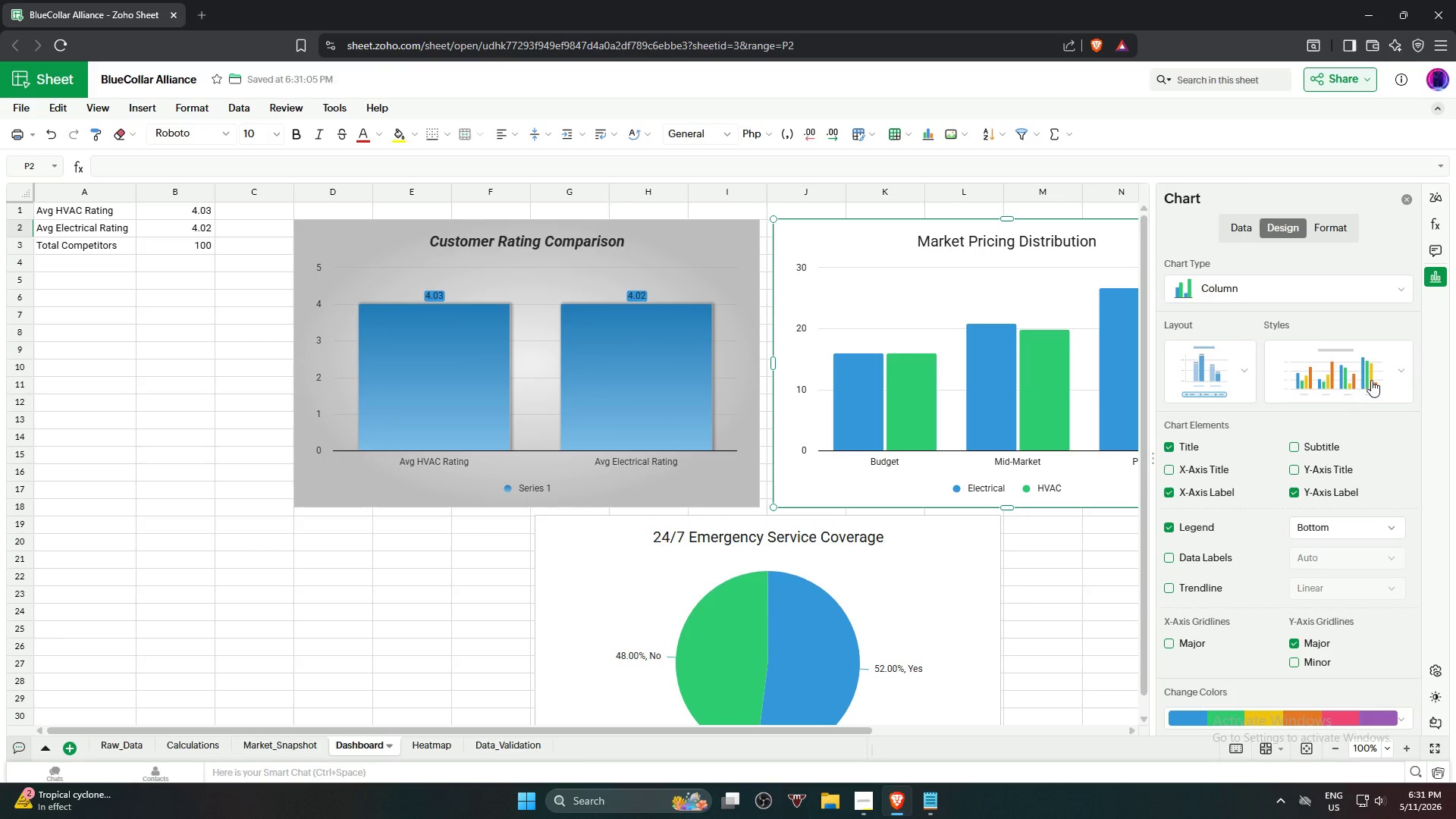 
left_click([1371, 378])
 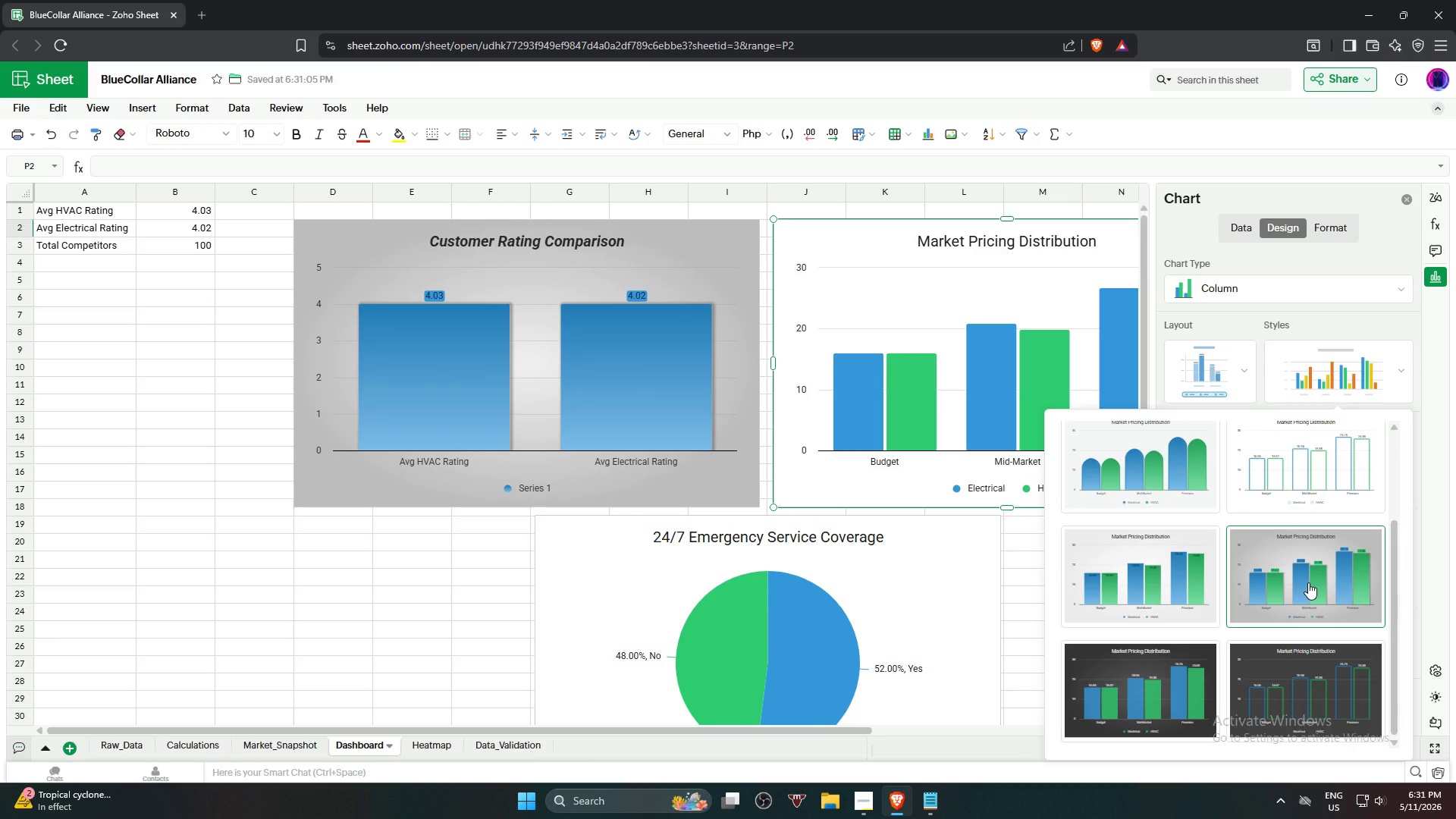 
left_click([1308, 582])
 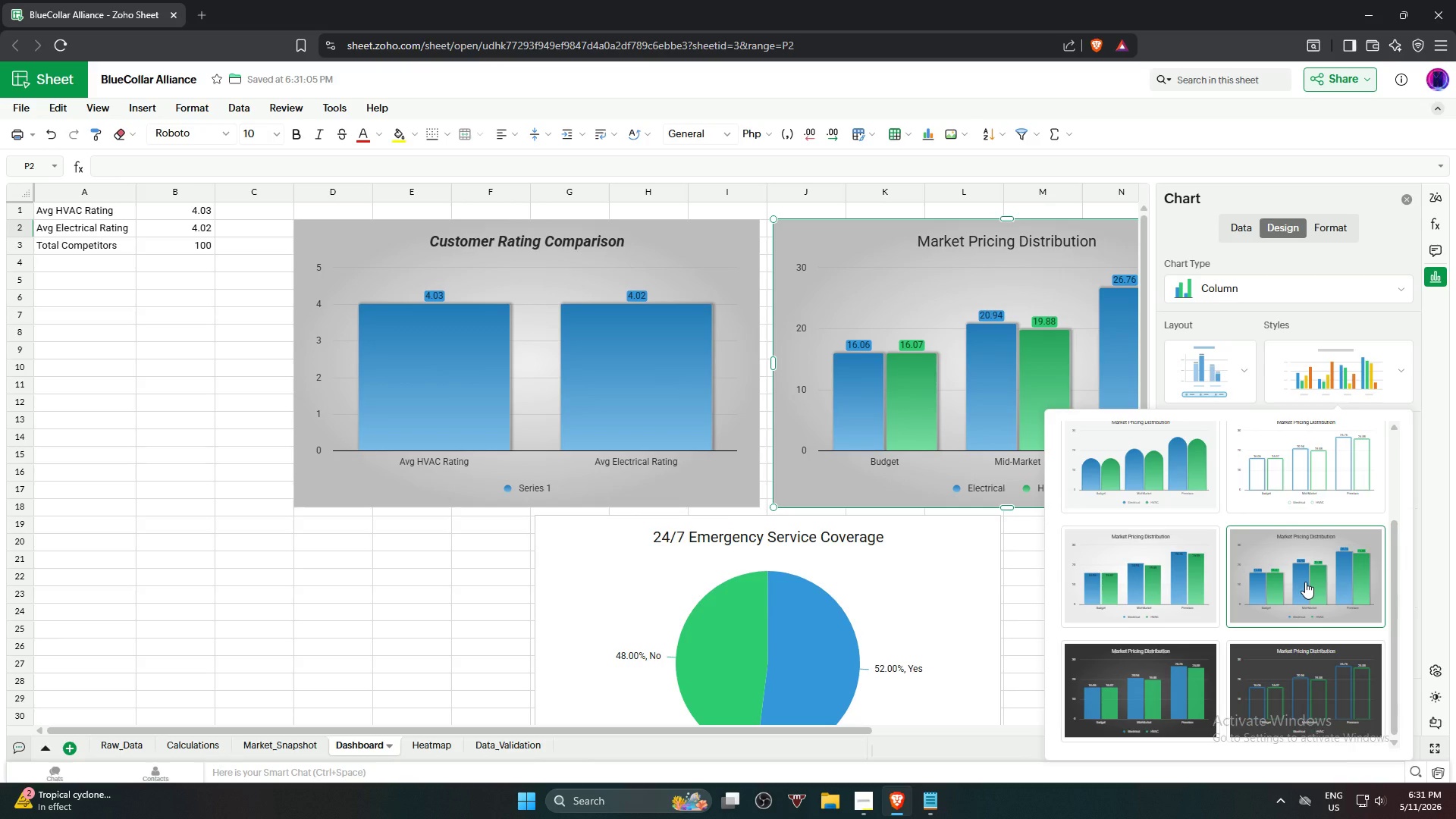 
wait(13.11)
 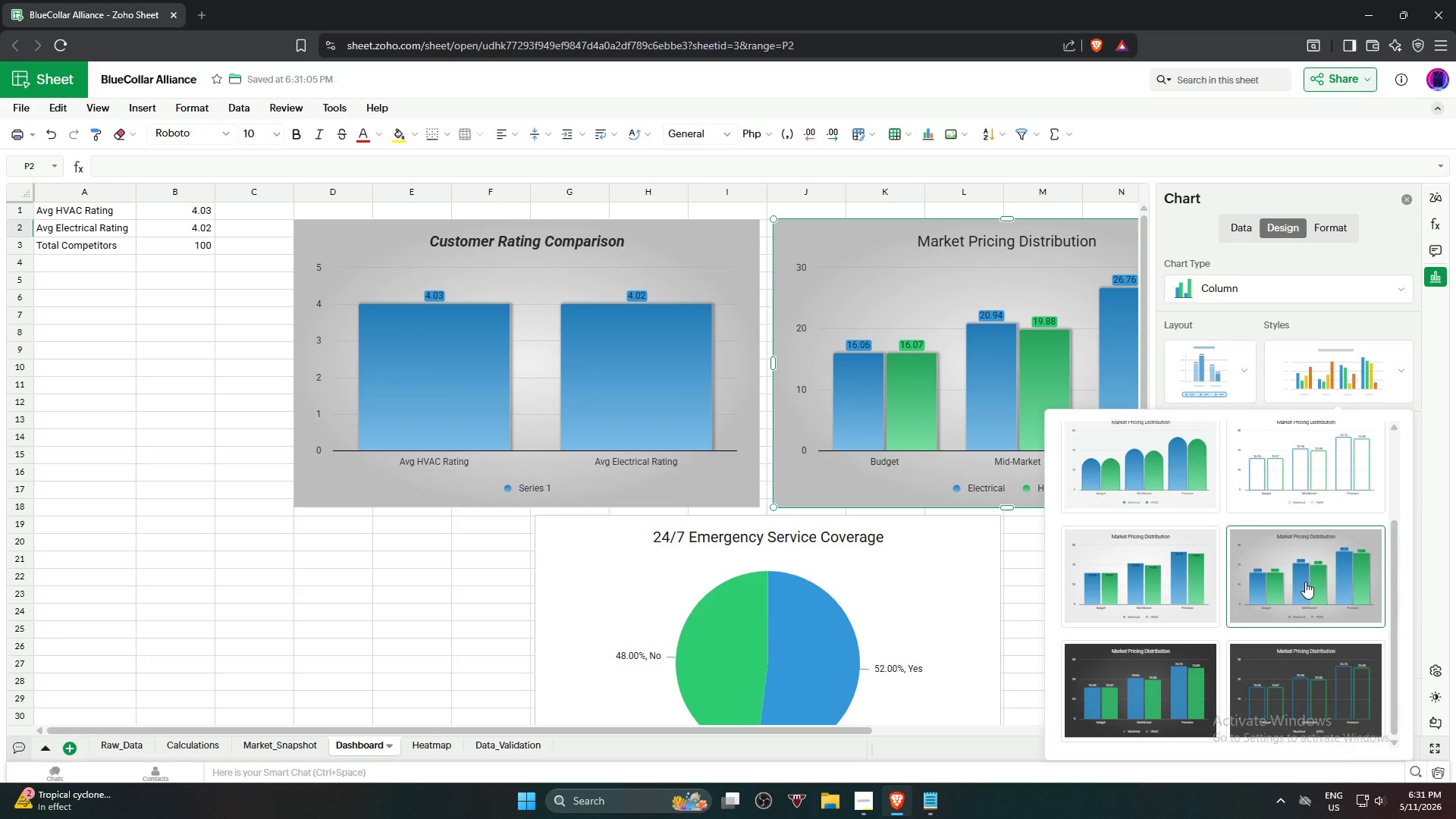 
left_click([956, 239])
 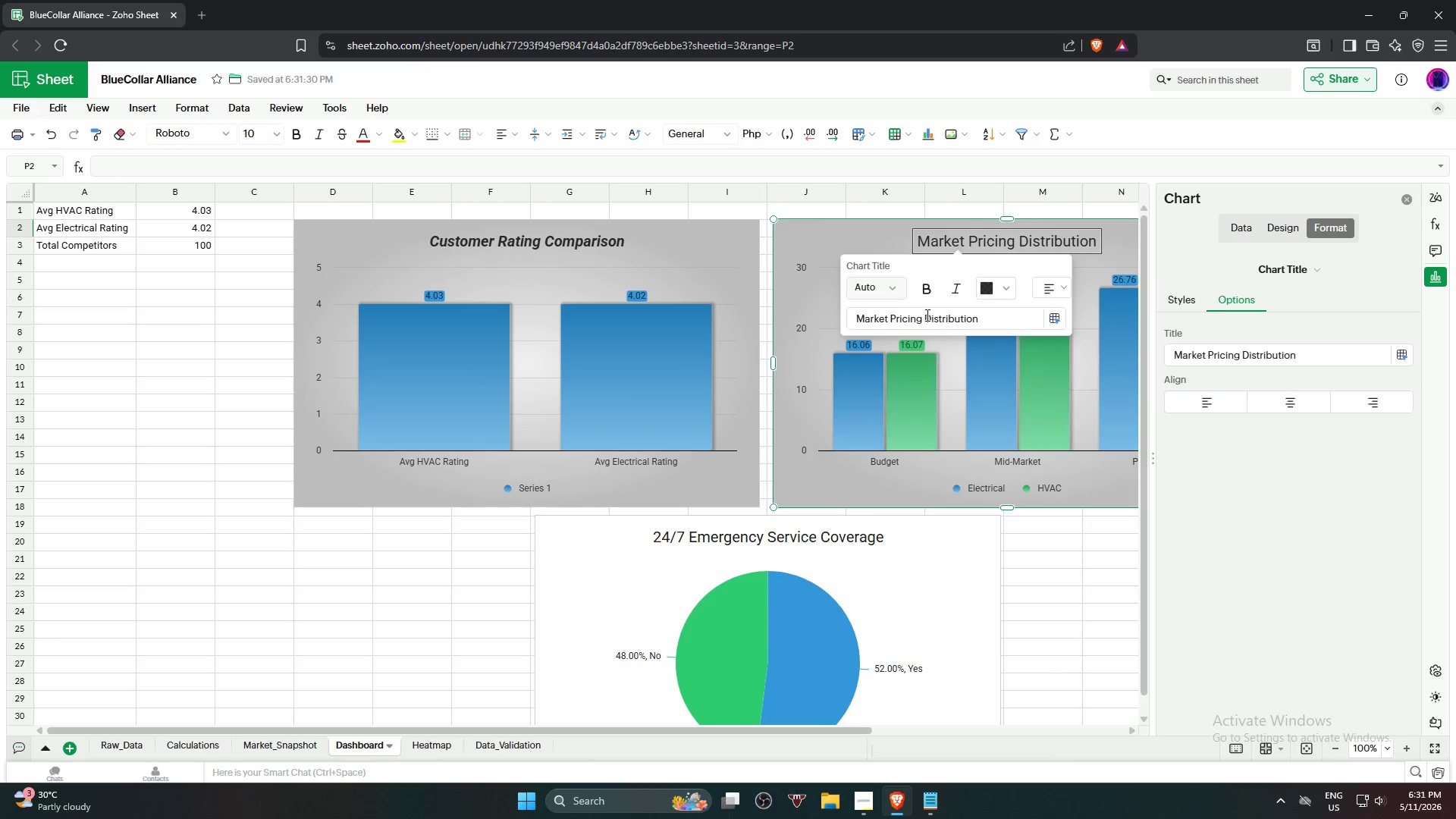 
left_click([928, 290])
 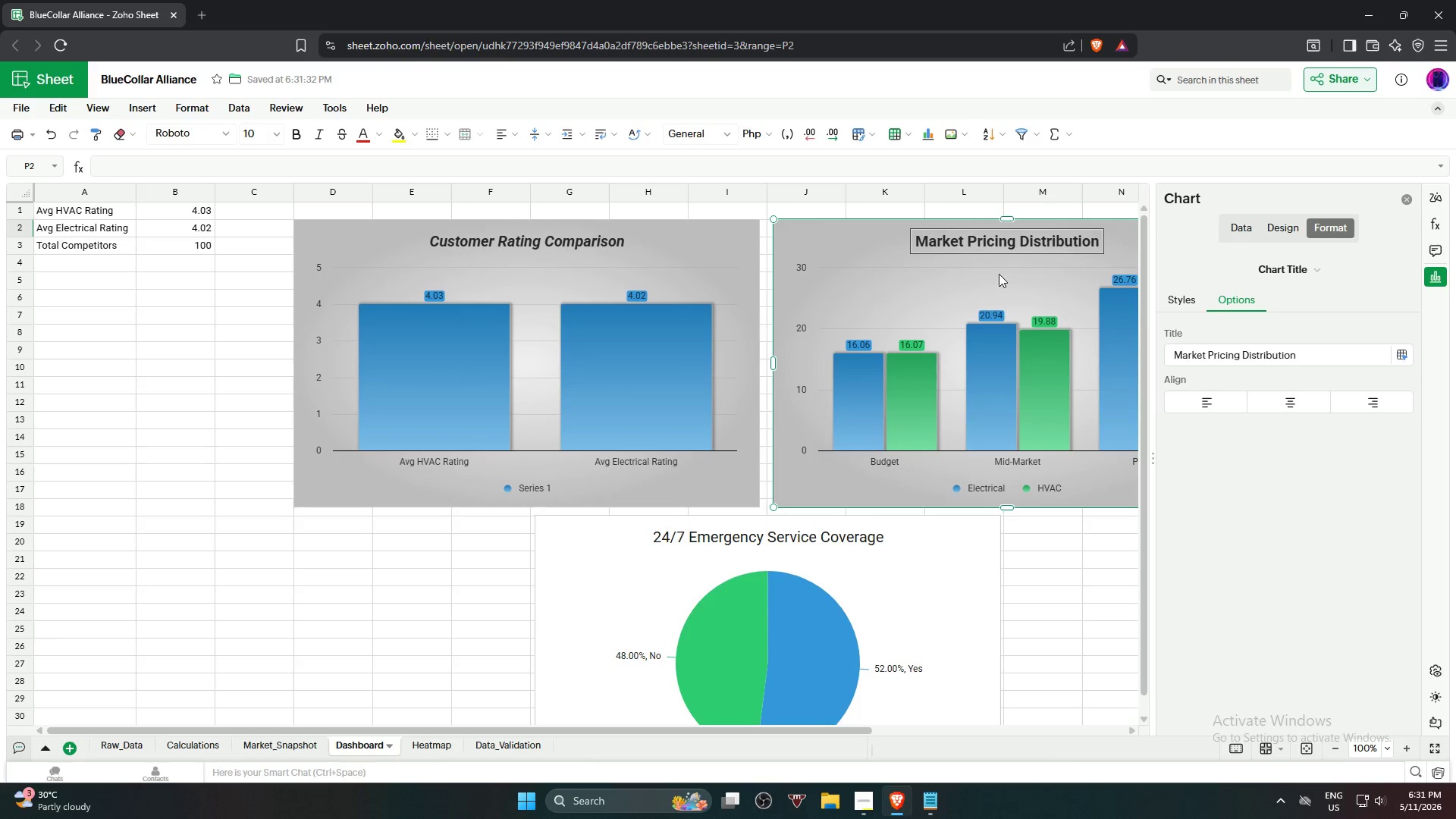 
left_click([1007, 247])
 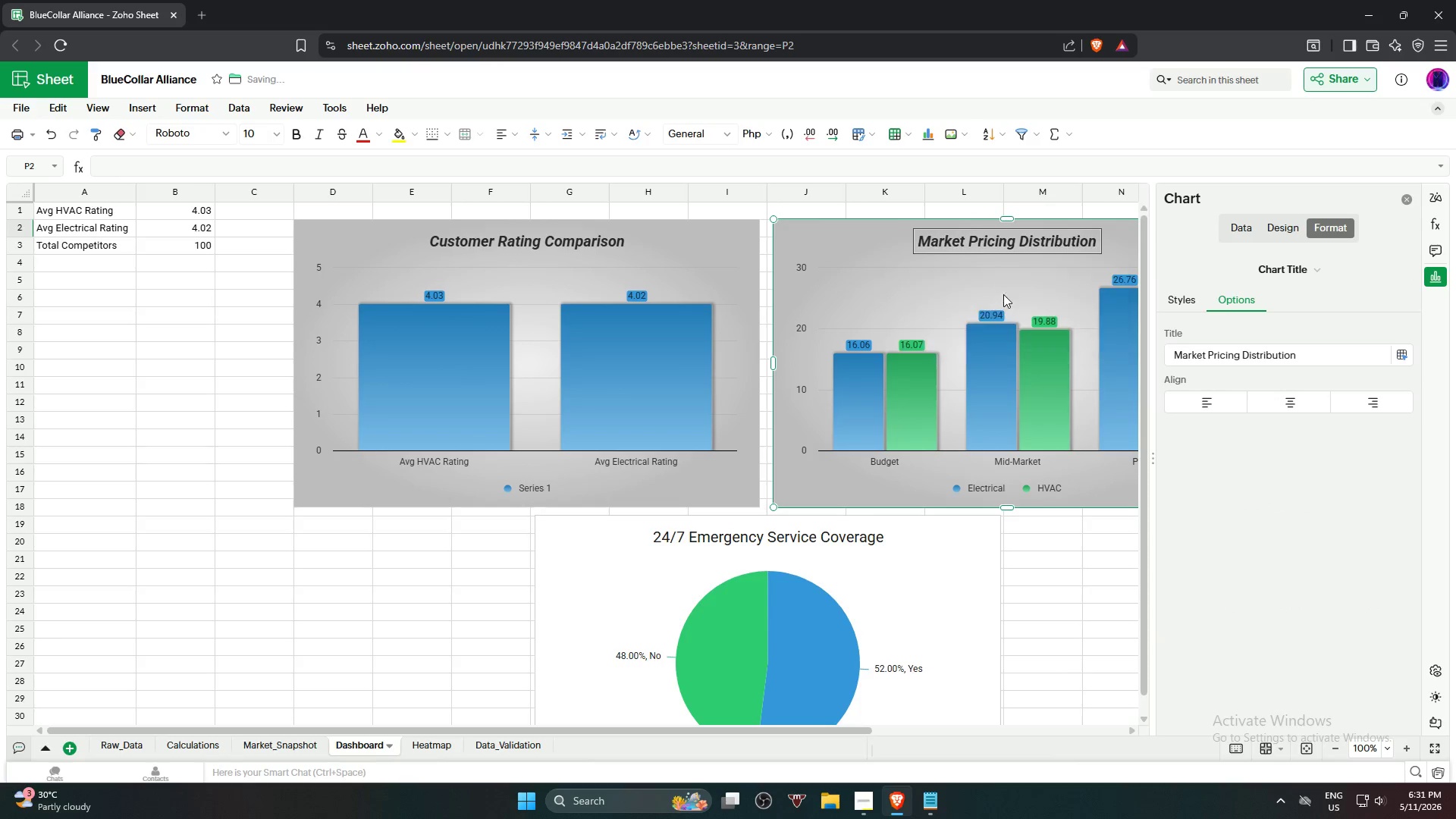 
mouse_move([836, 567])
 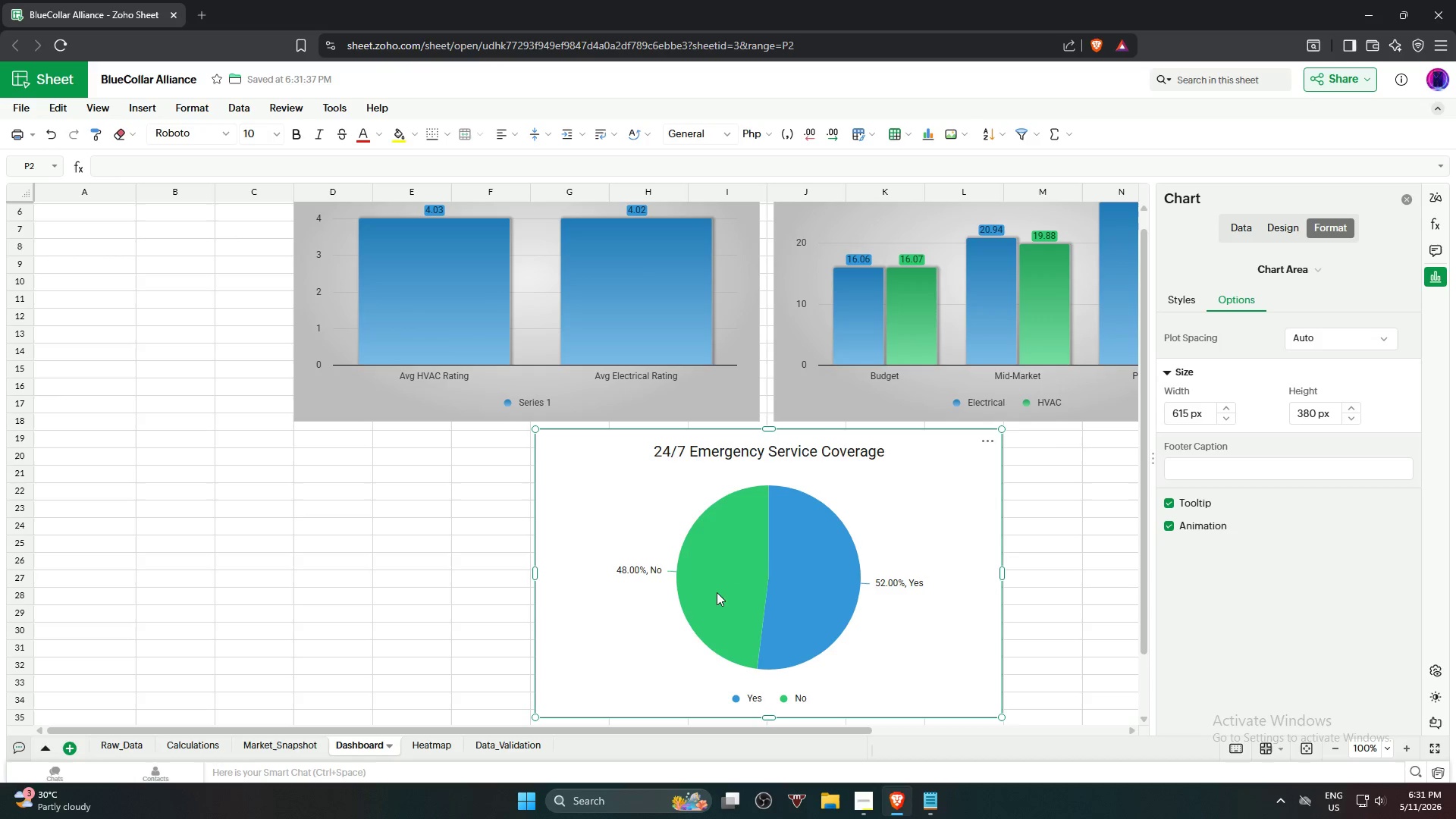 
left_click([726, 578])
 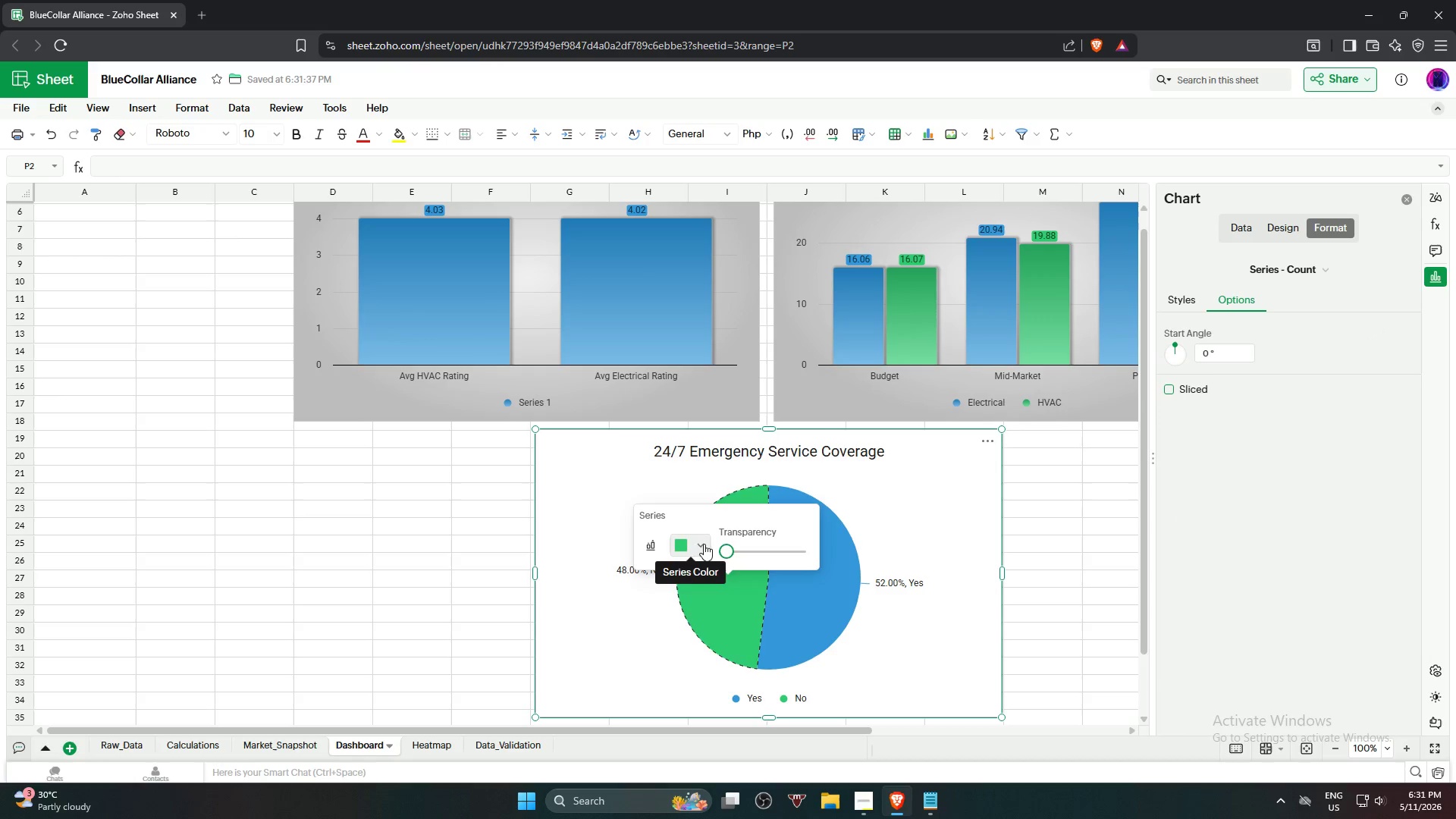 
wait(5.67)
 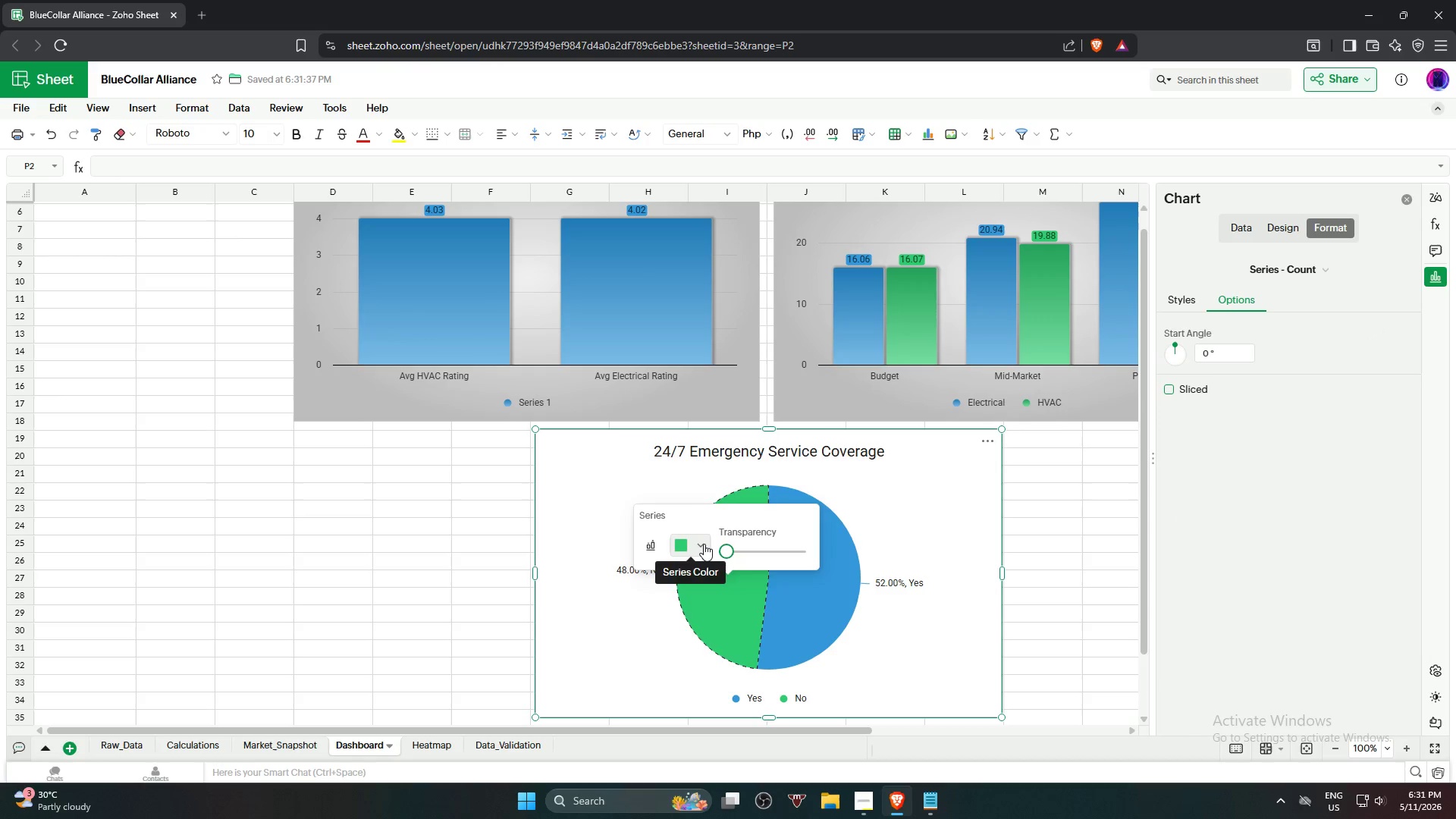 
left_click([707, 544])
 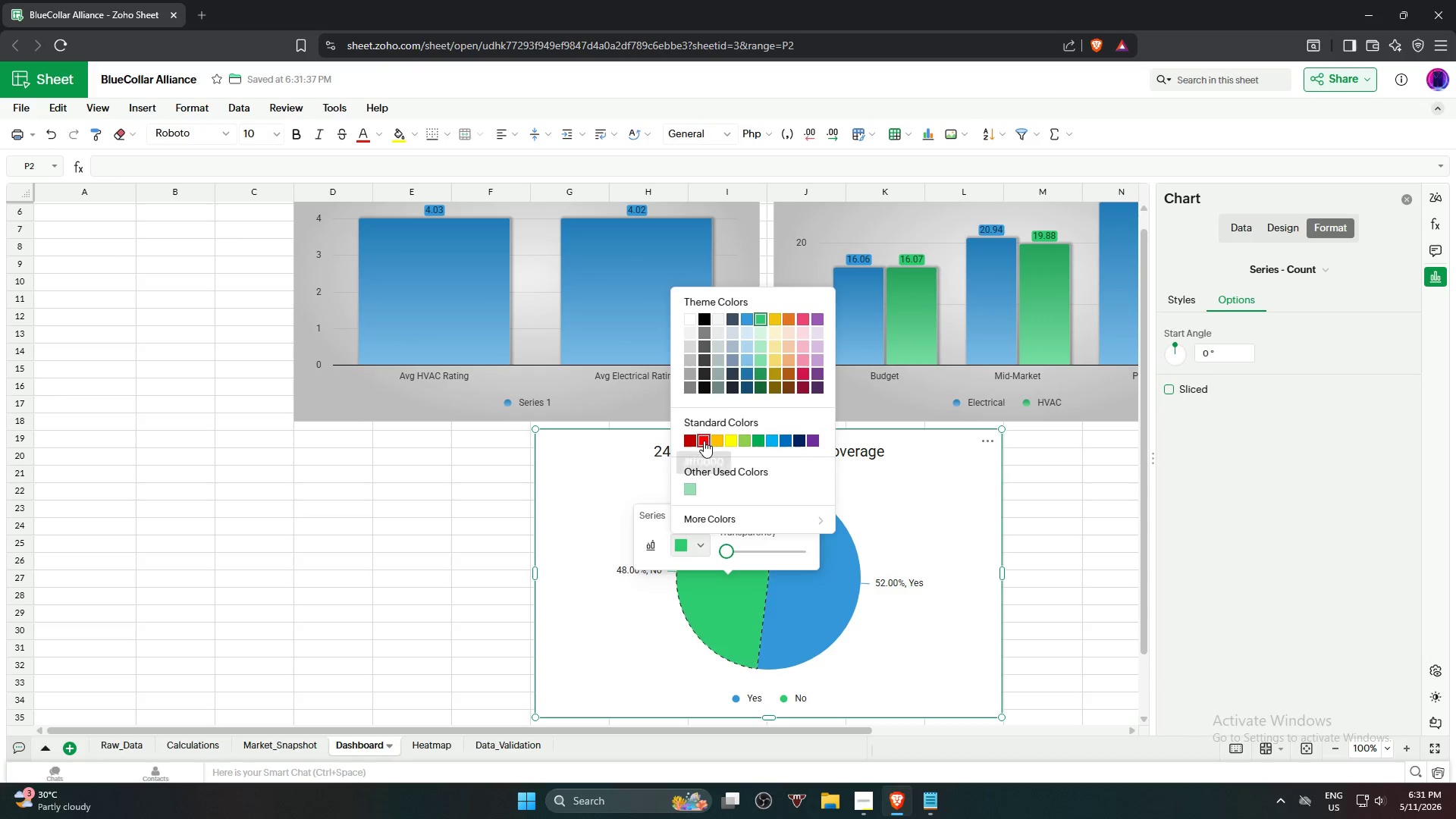 
left_click([704, 441])
 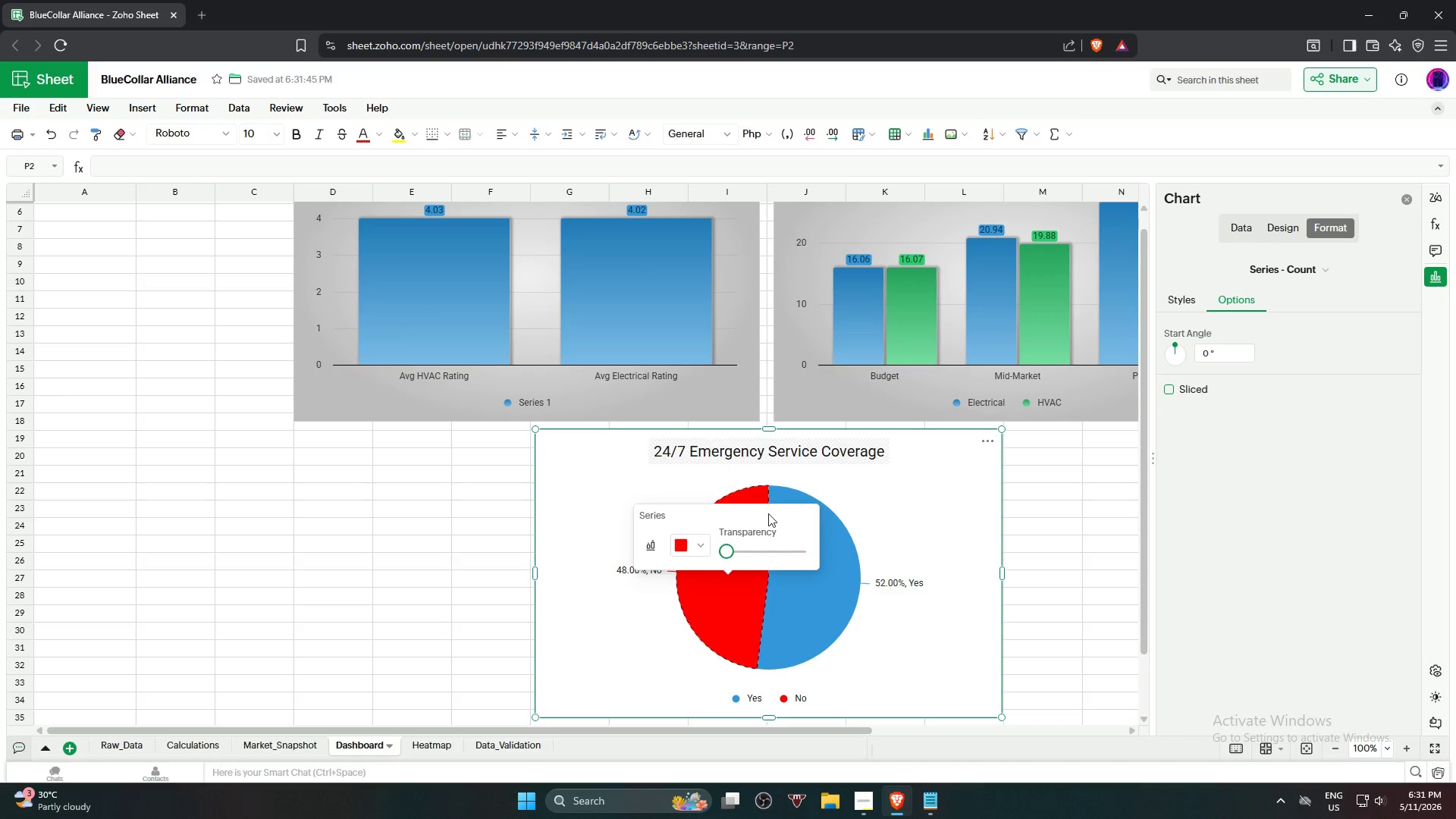 
left_click([812, 611])
 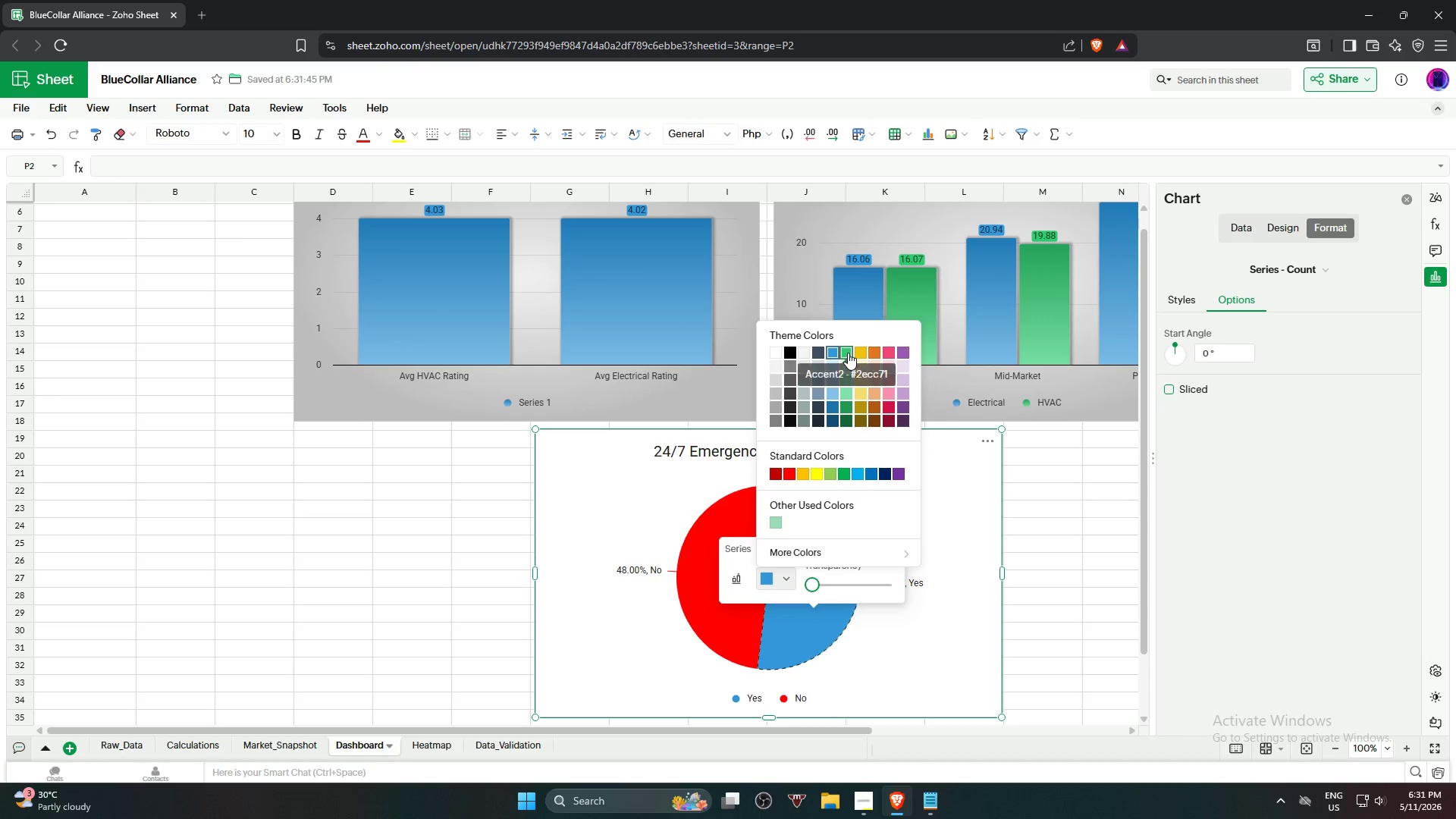 
left_click([843, 475])
 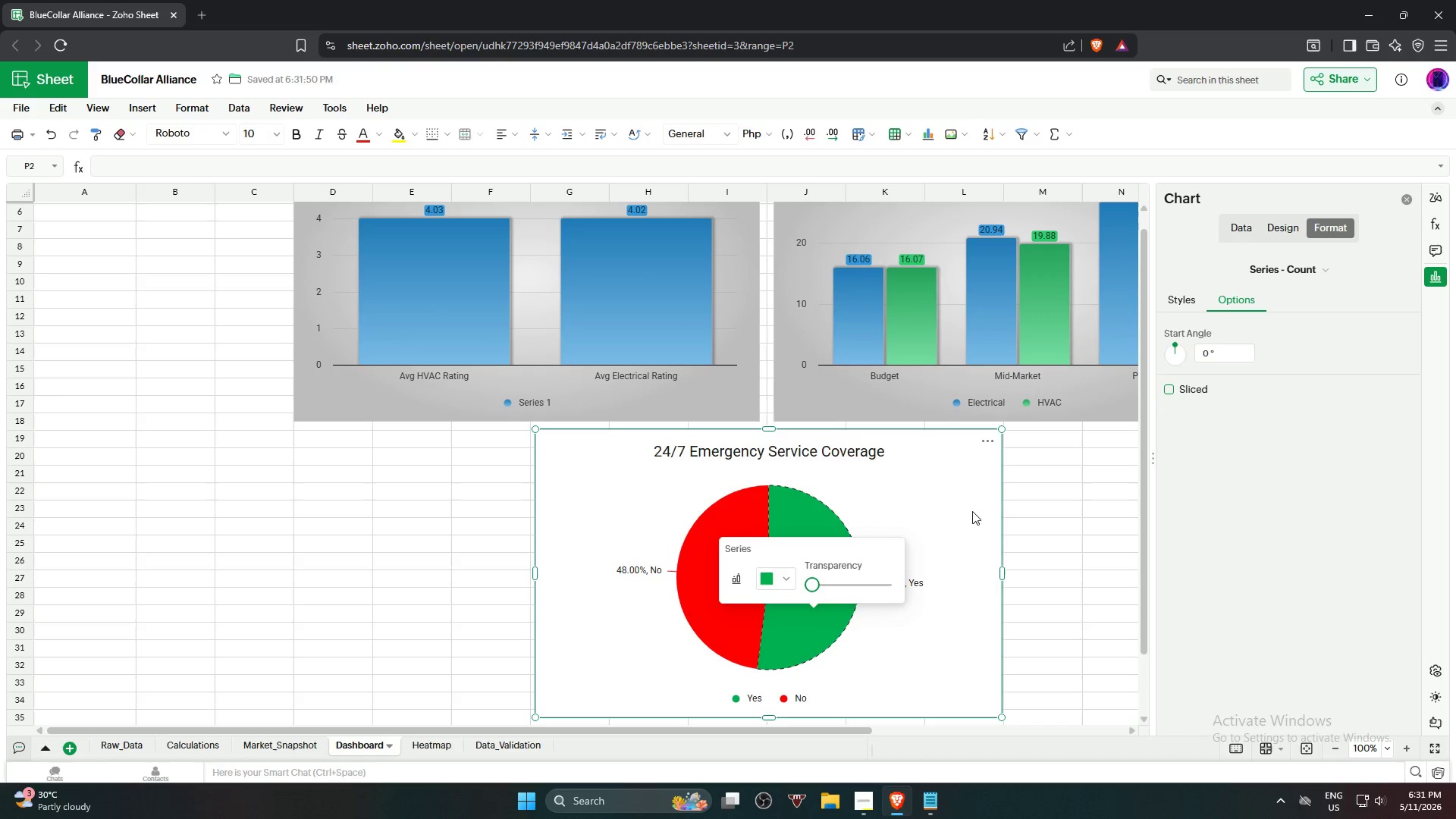 
left_click([971, 508])
 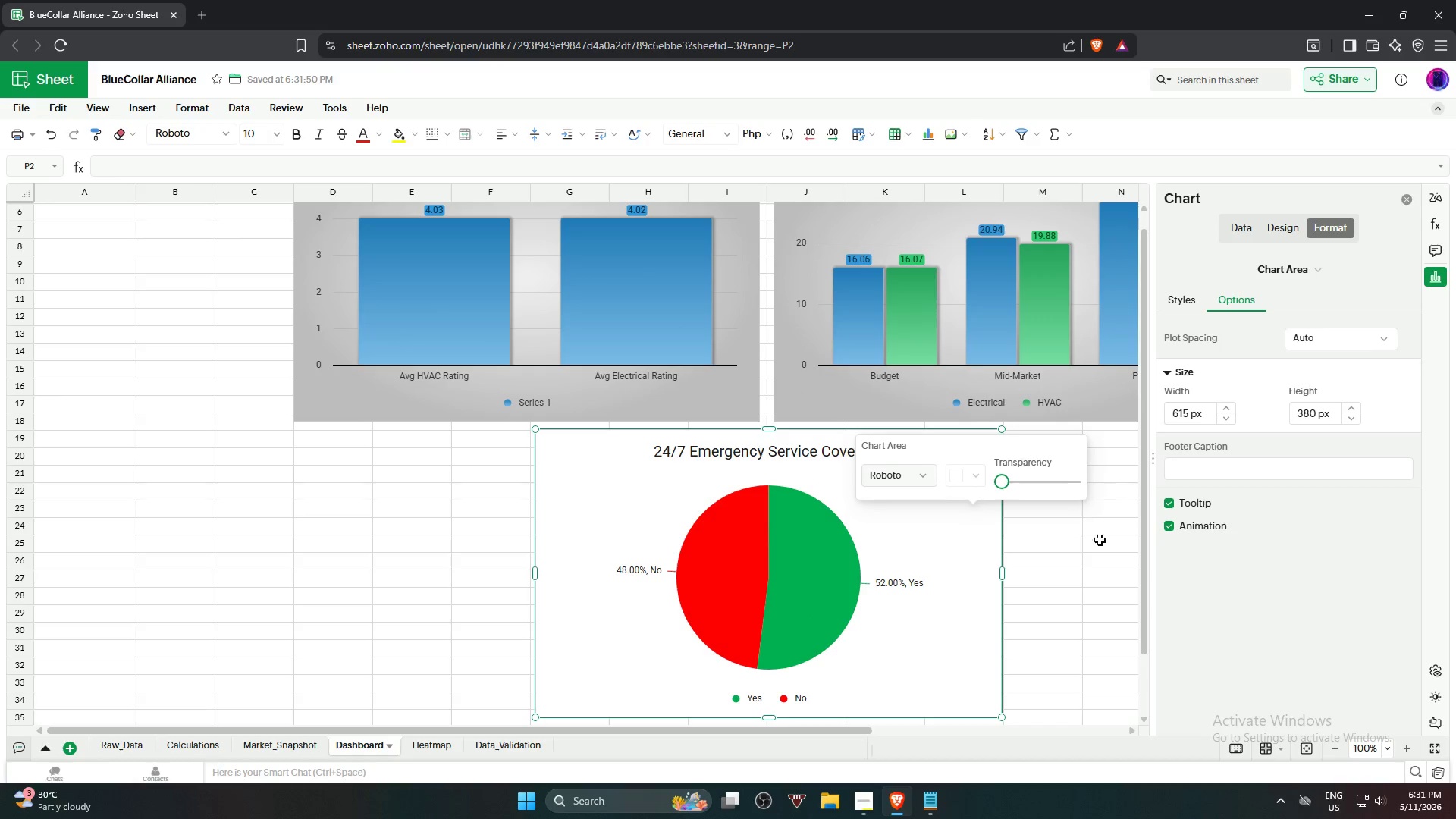 
left_click([1094, 587])
 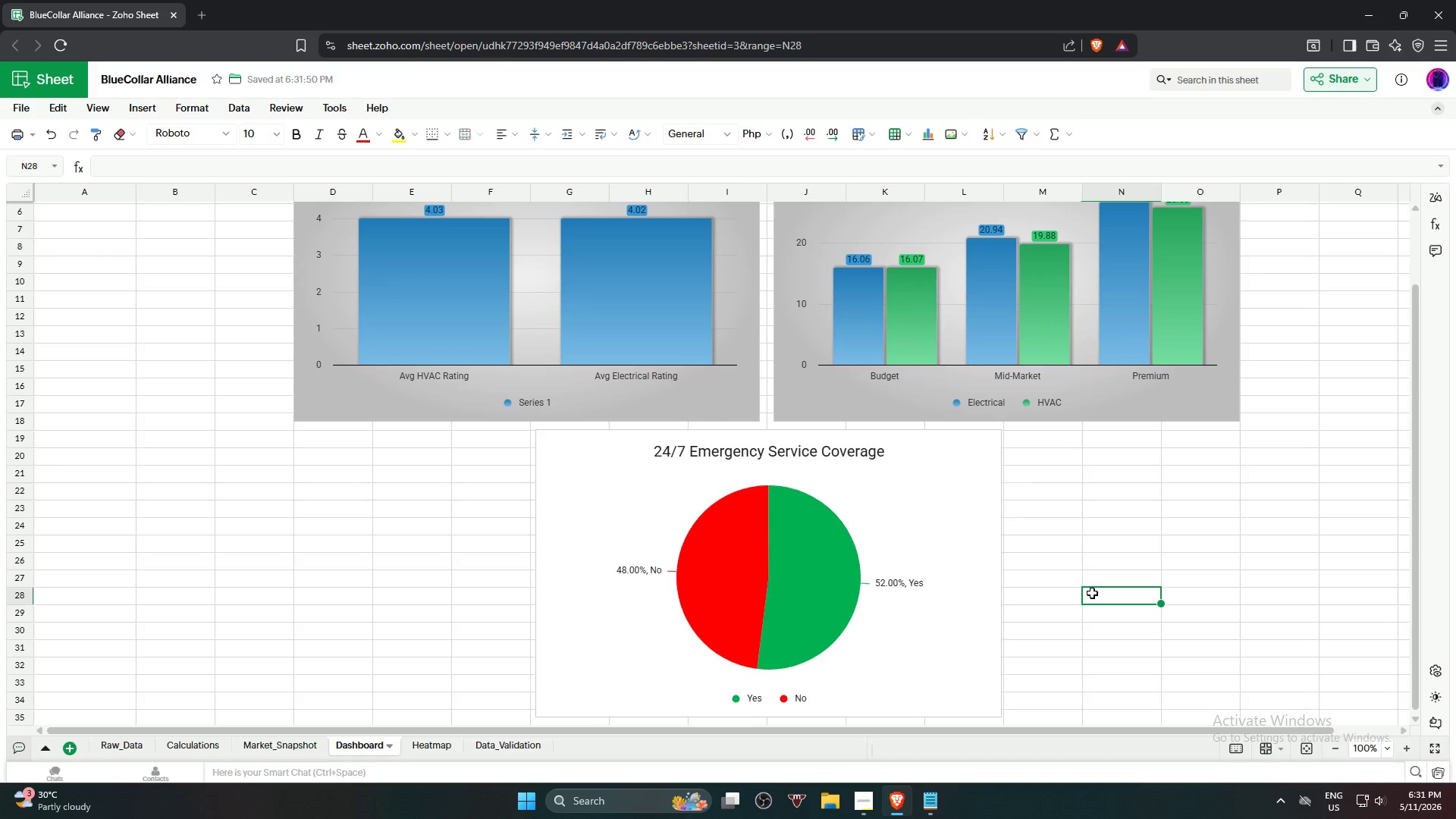 
scroll: coordinate [1092, 593], scroll_direction: up, amount: 3.0
 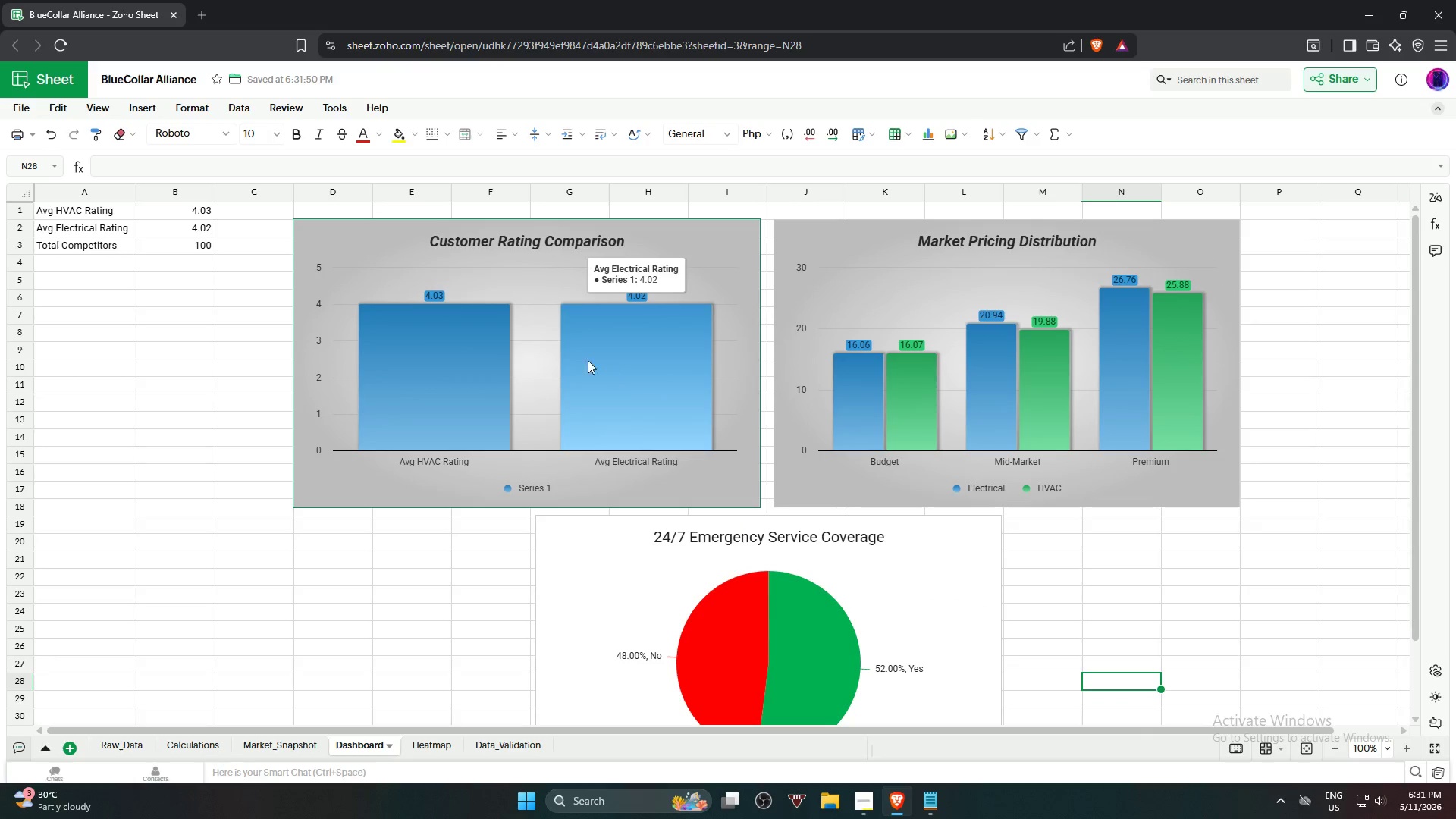 
left_click([466, 381])
 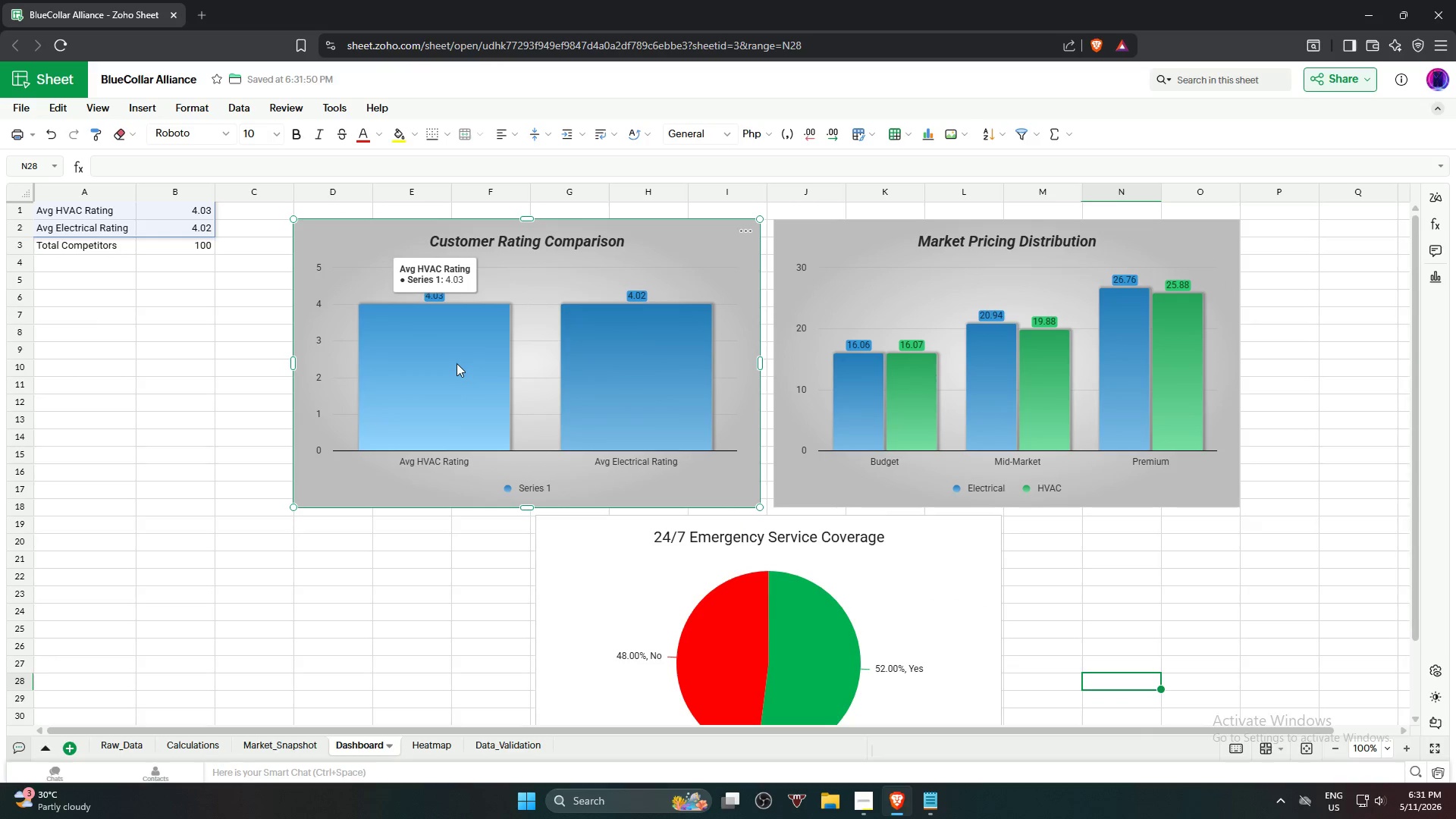 
double_click([456, 363])
 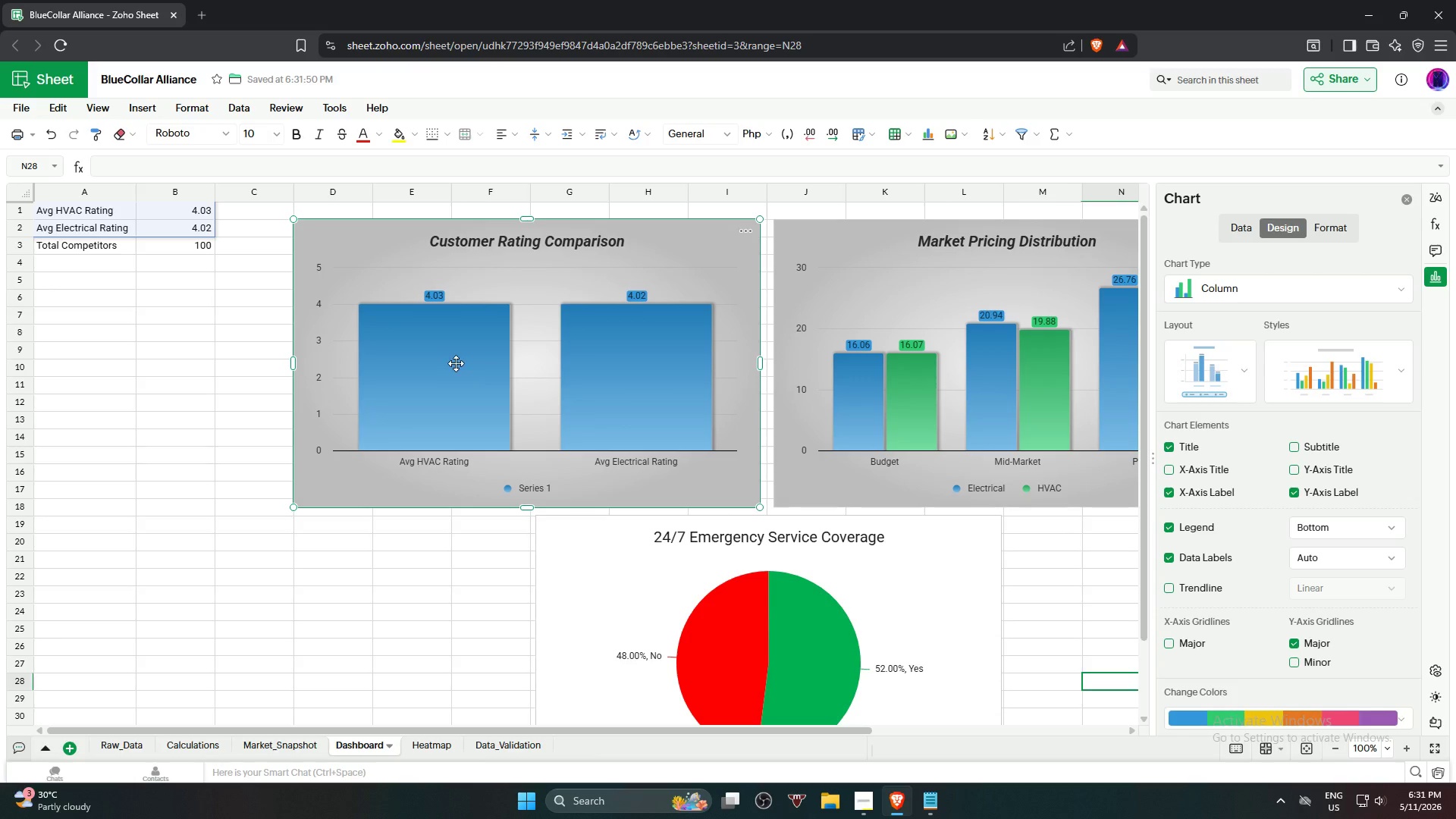 
double_click([456, 363])
 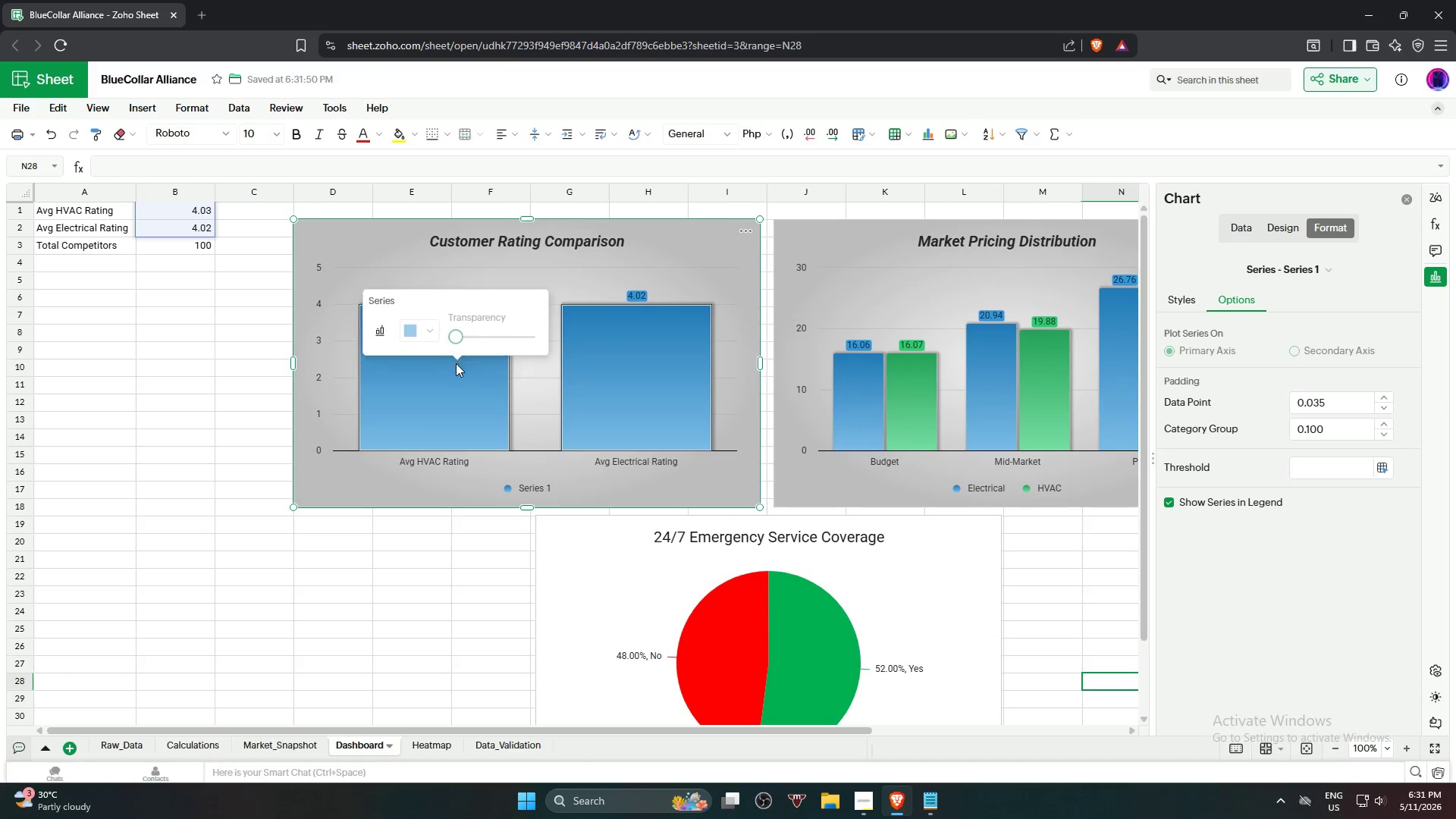 
triple_click([456, 363])
 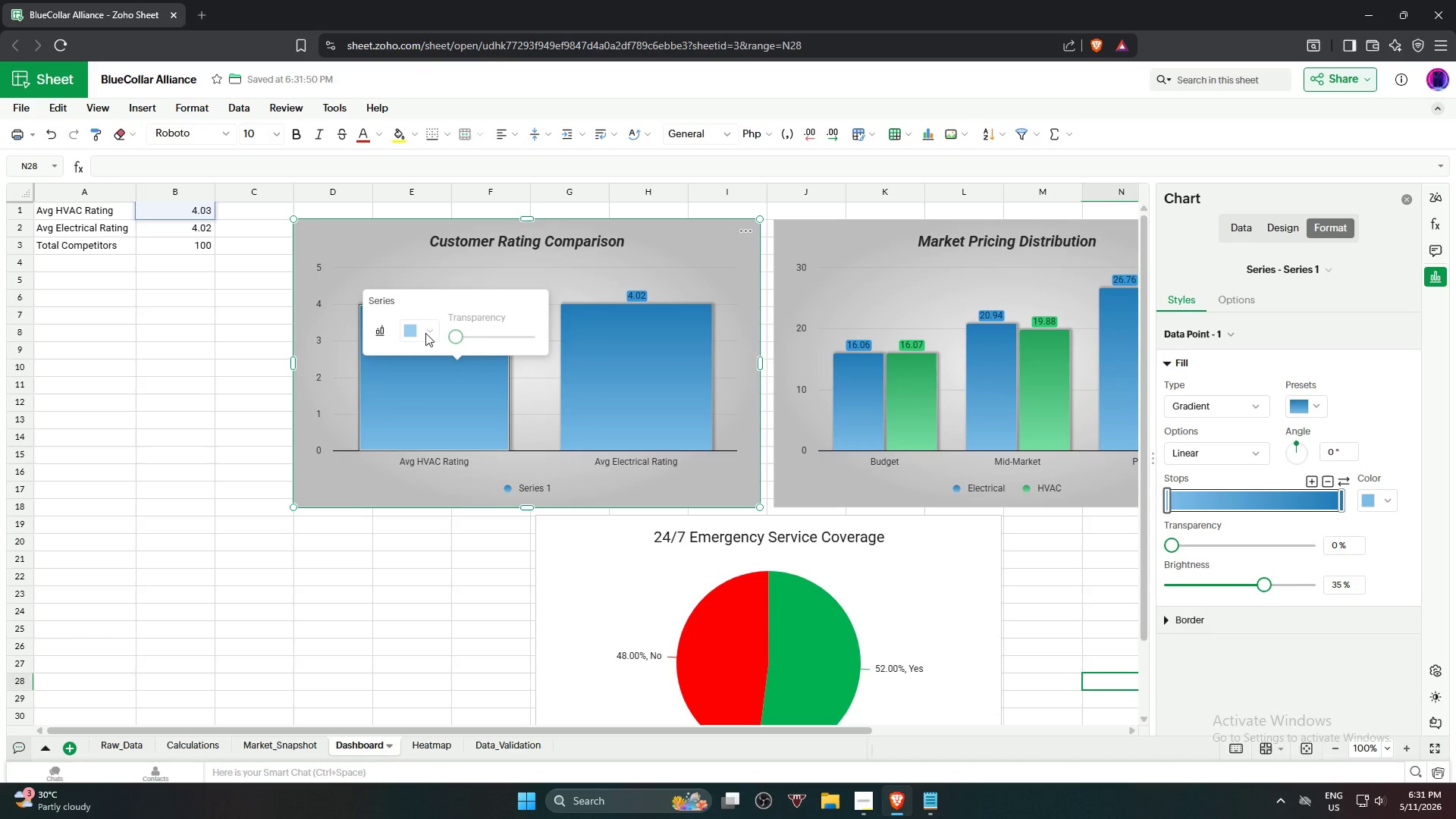 
left_click([431, 334])
 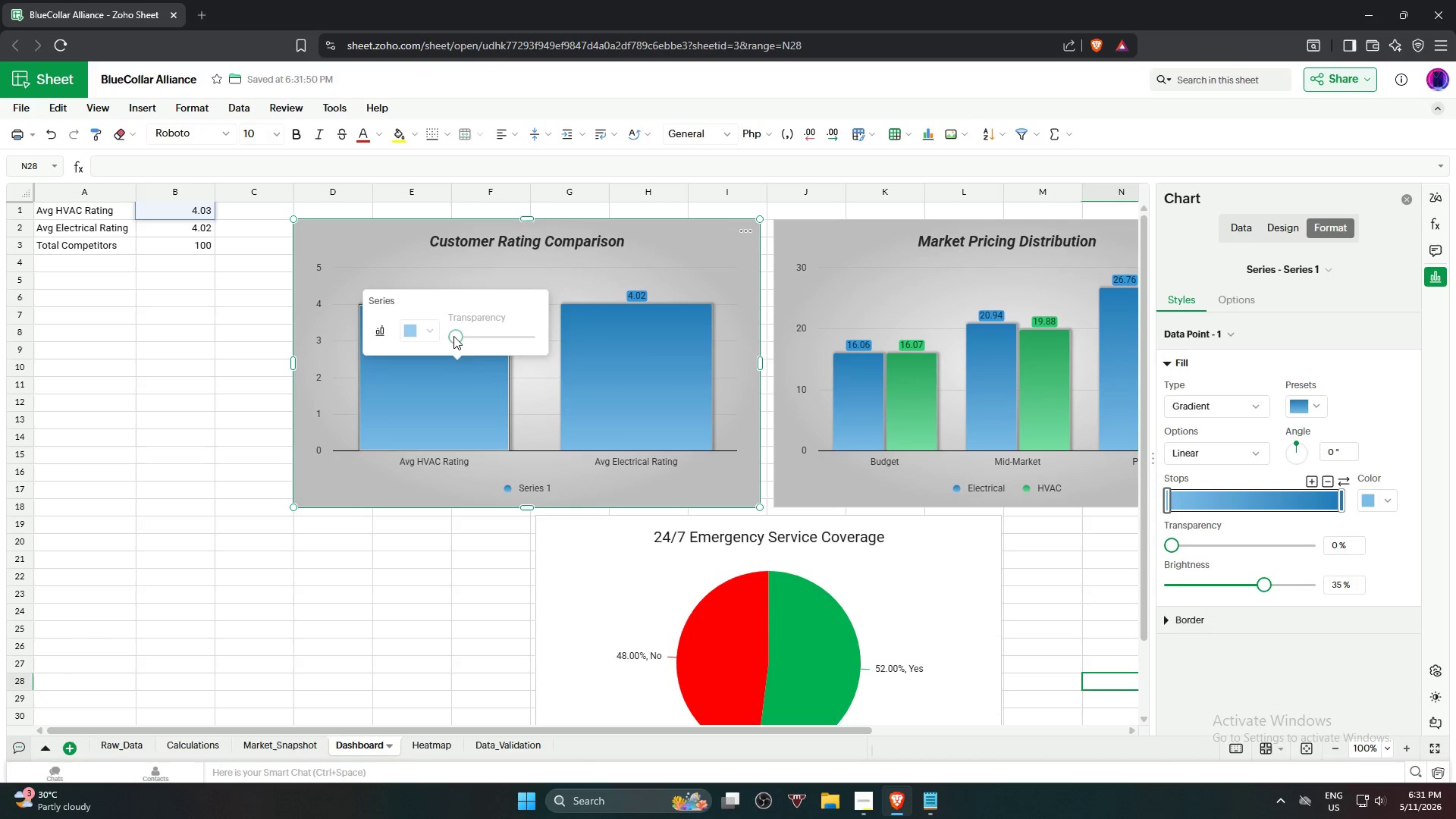 
left_click_drag(start_coordinate=[457, 336], to_coordinate=[488, 339])
 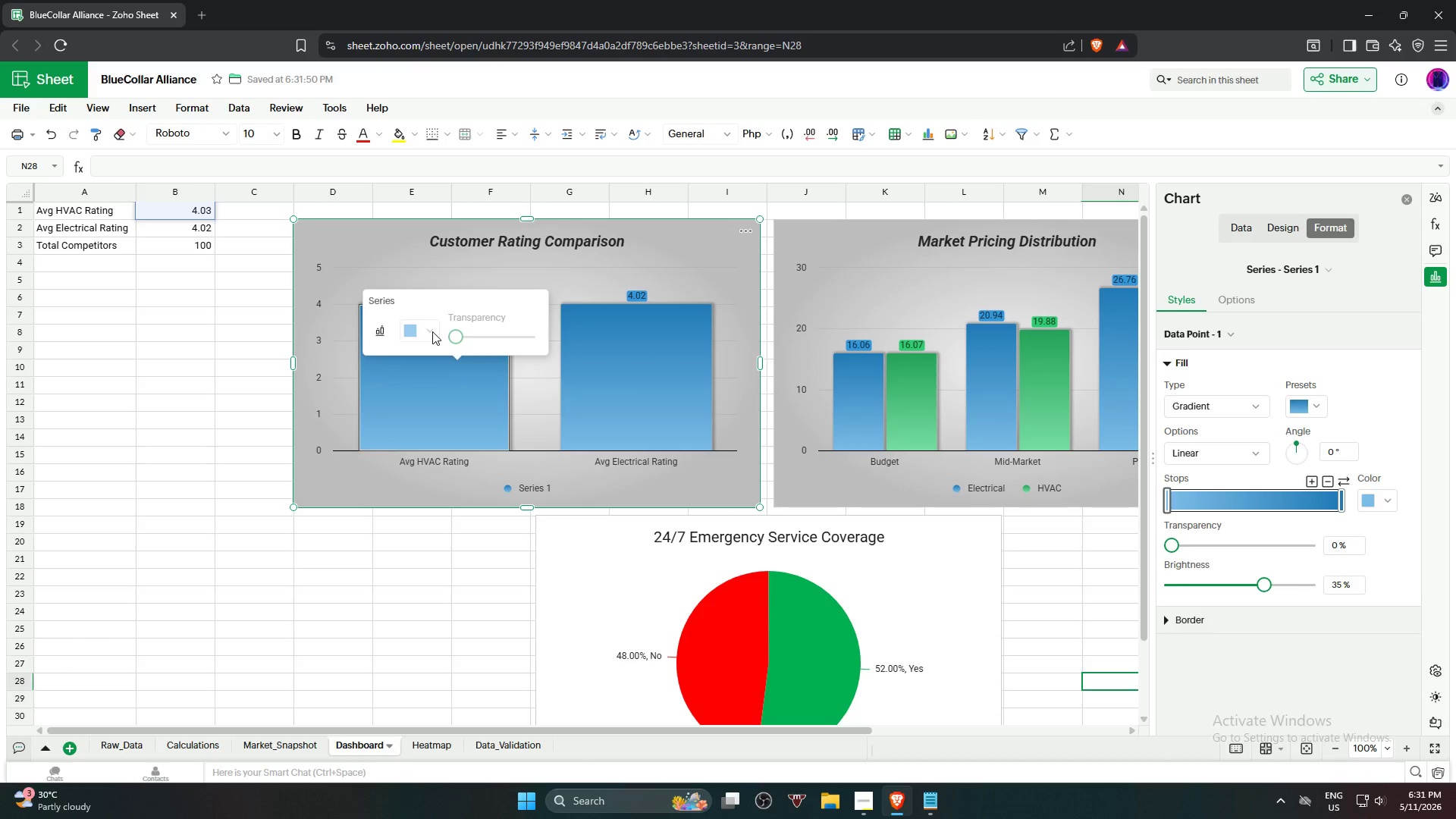 
double_click([432, 331])
 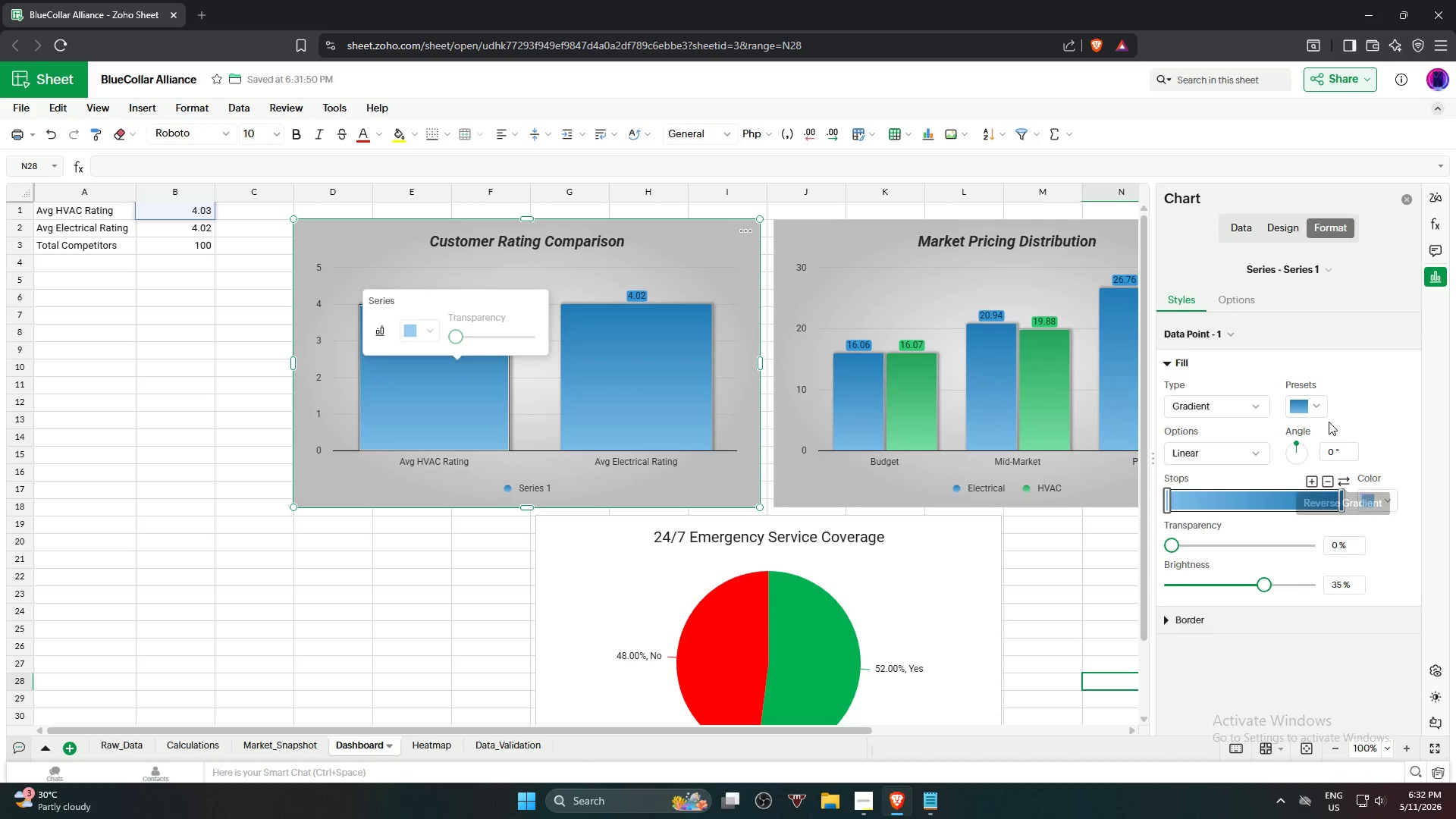 
left_click([1320, 406])
 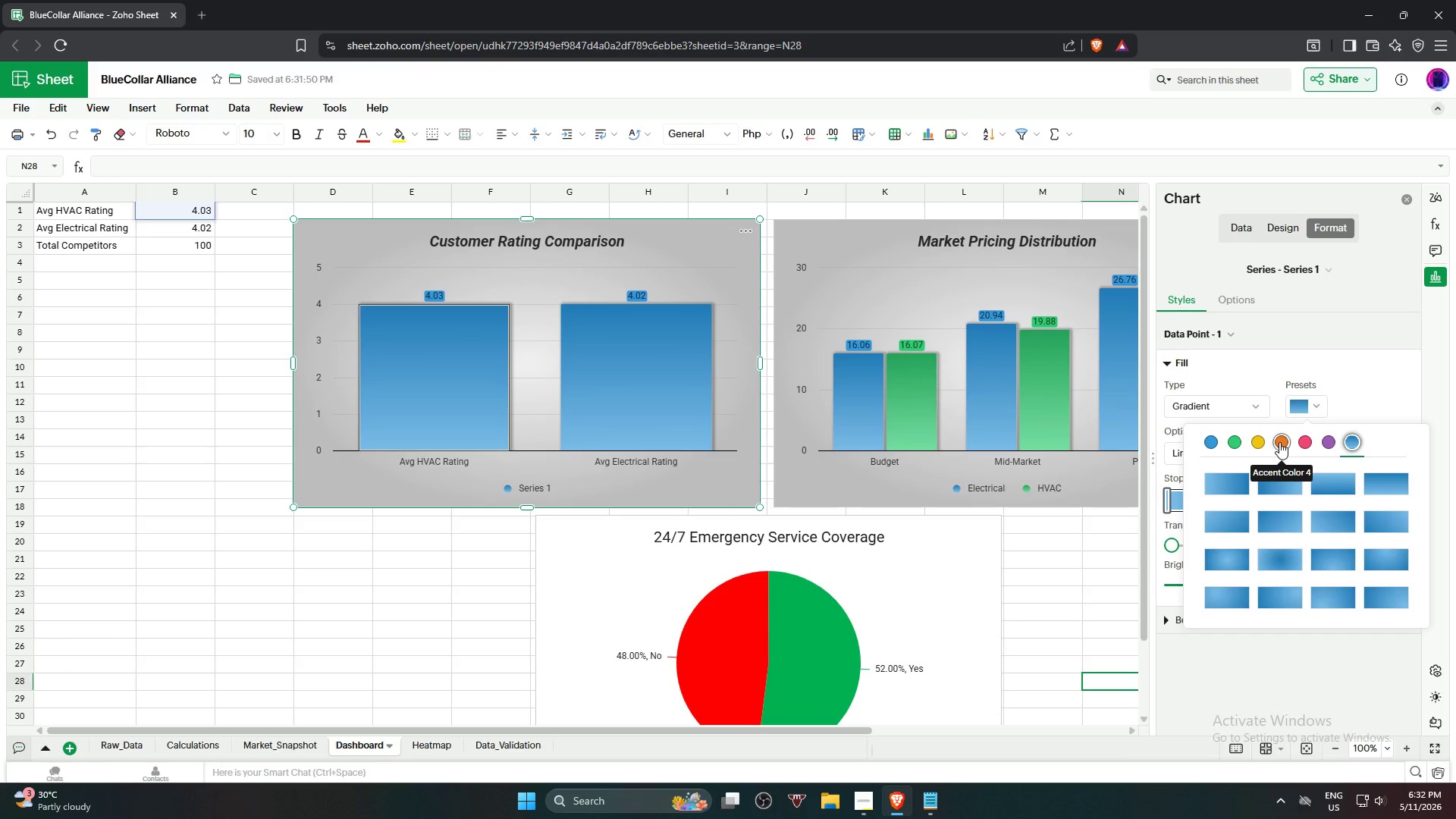 
left_click([1279, 442])
 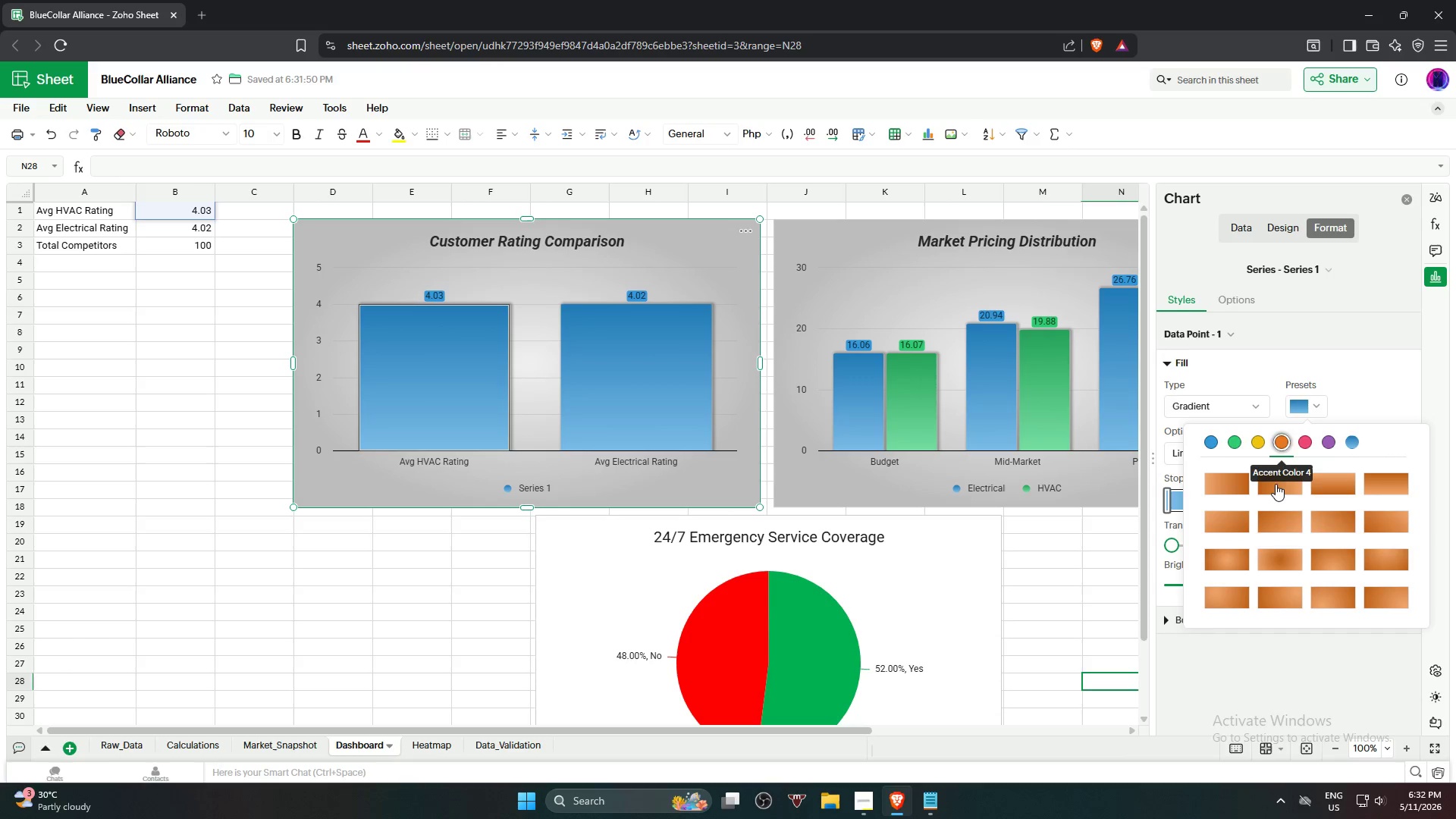 
left_click([1276, 484])
 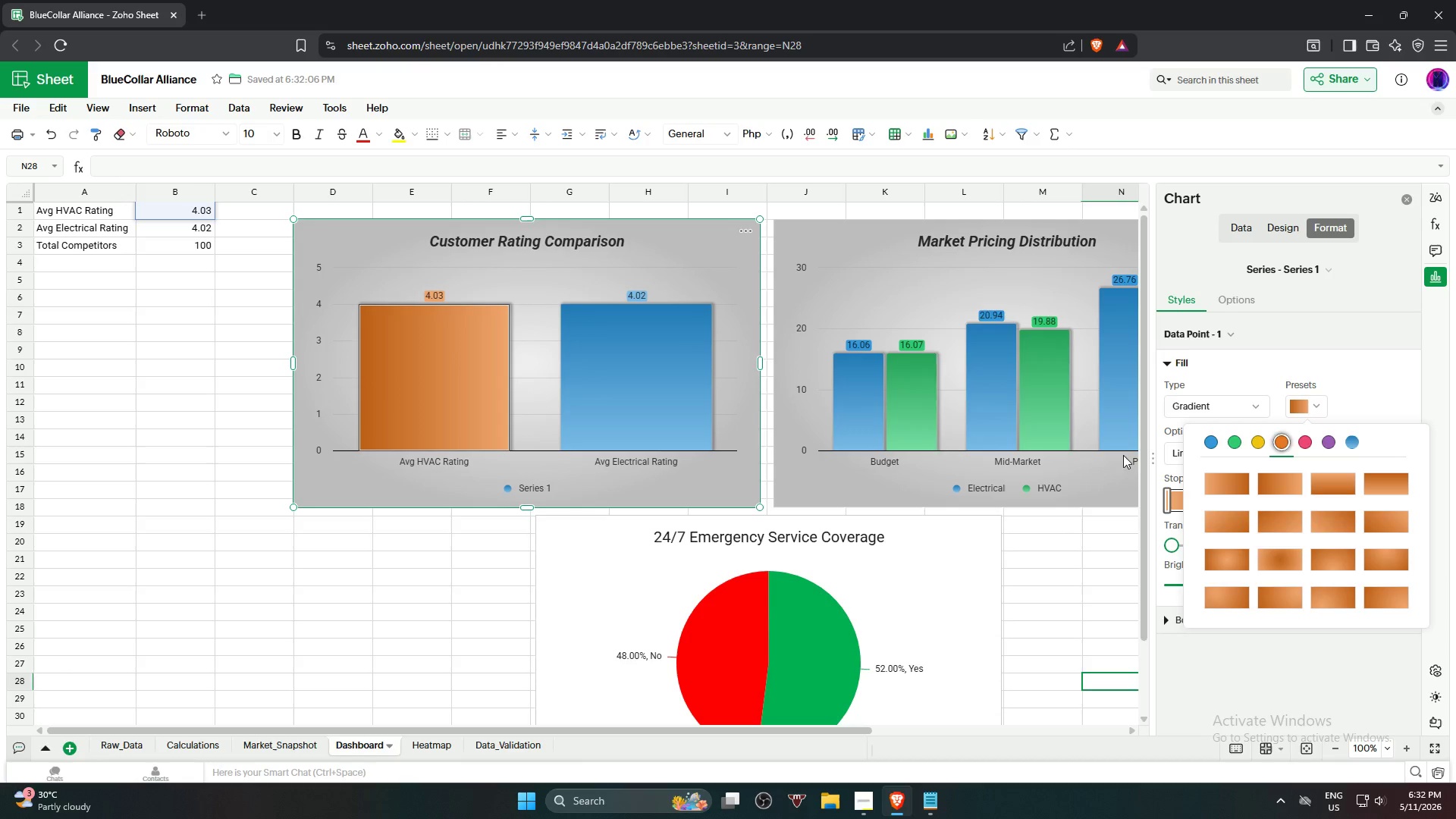 
left_click([610, 350])
 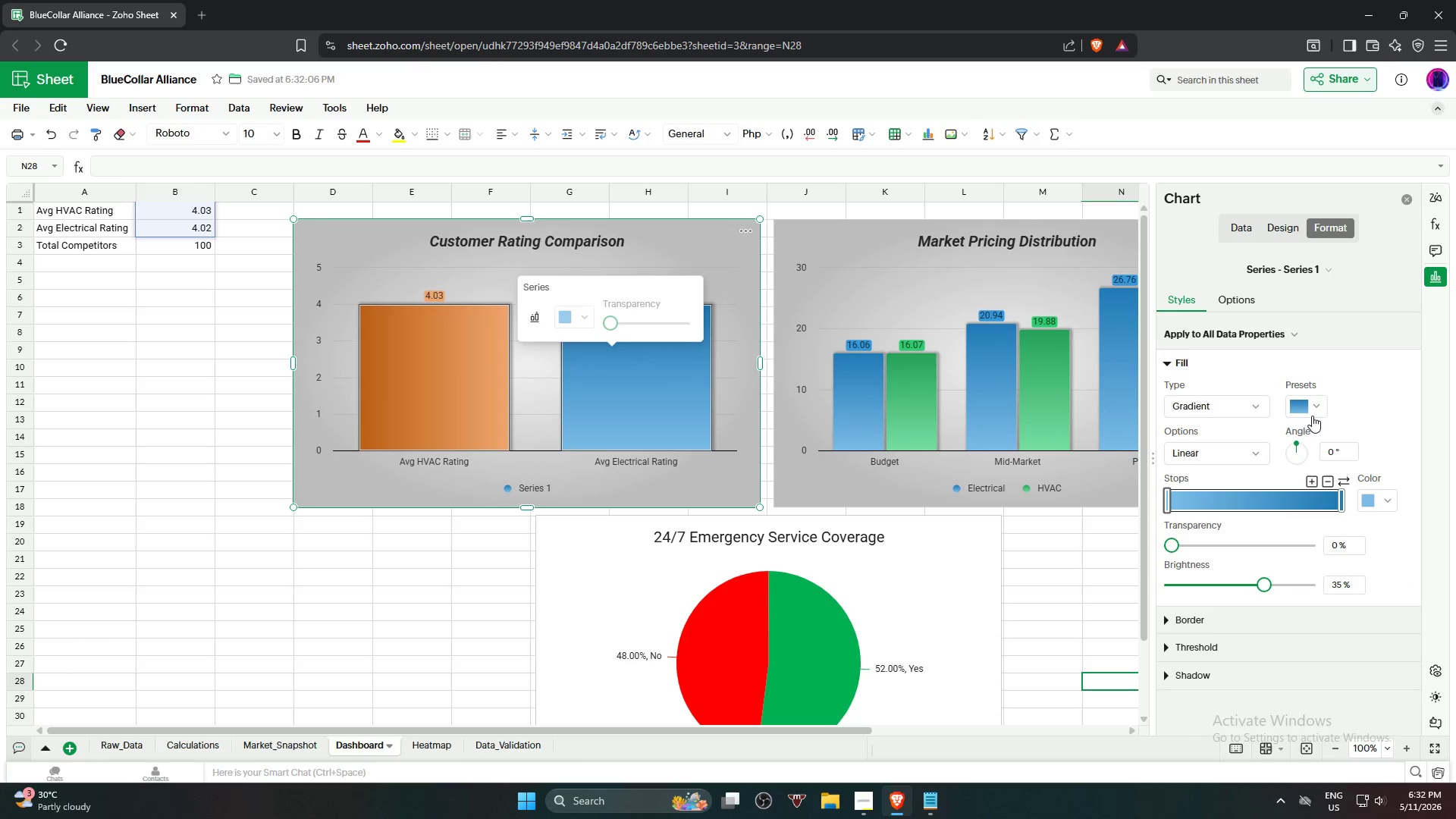 
left_click([1319, 411])
 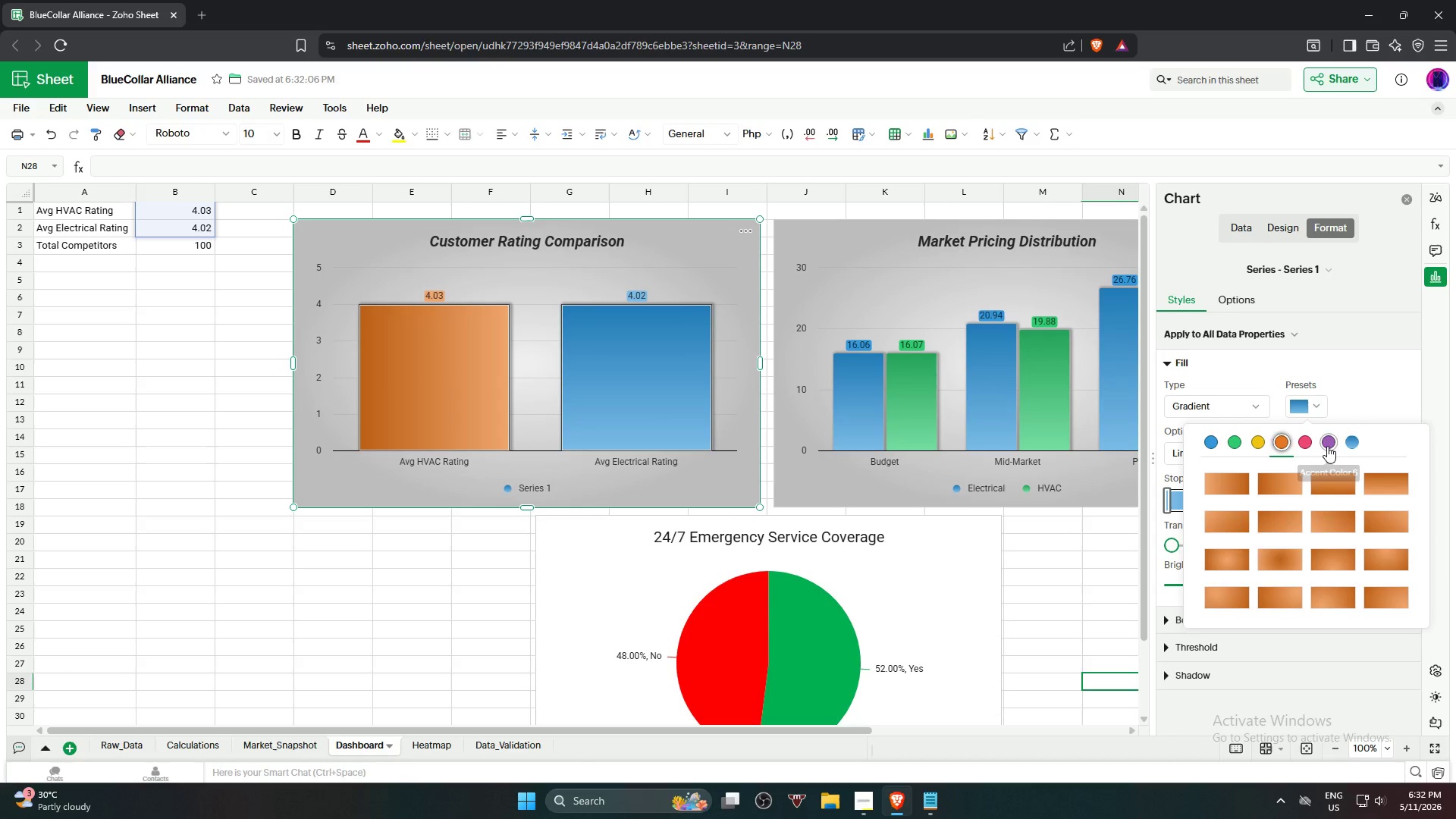 
wait(14.98)
 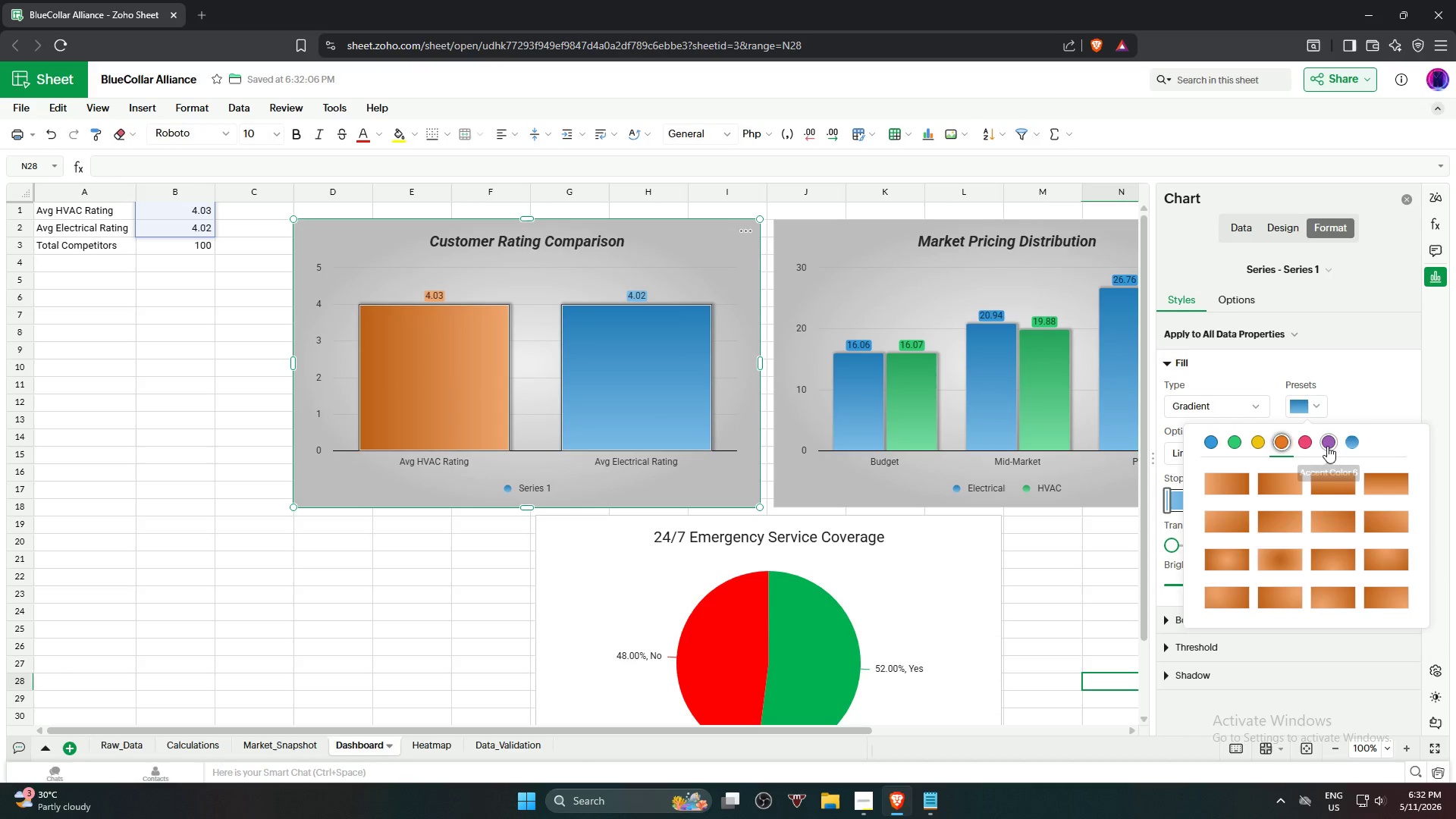 
left_click([1238, 444])
 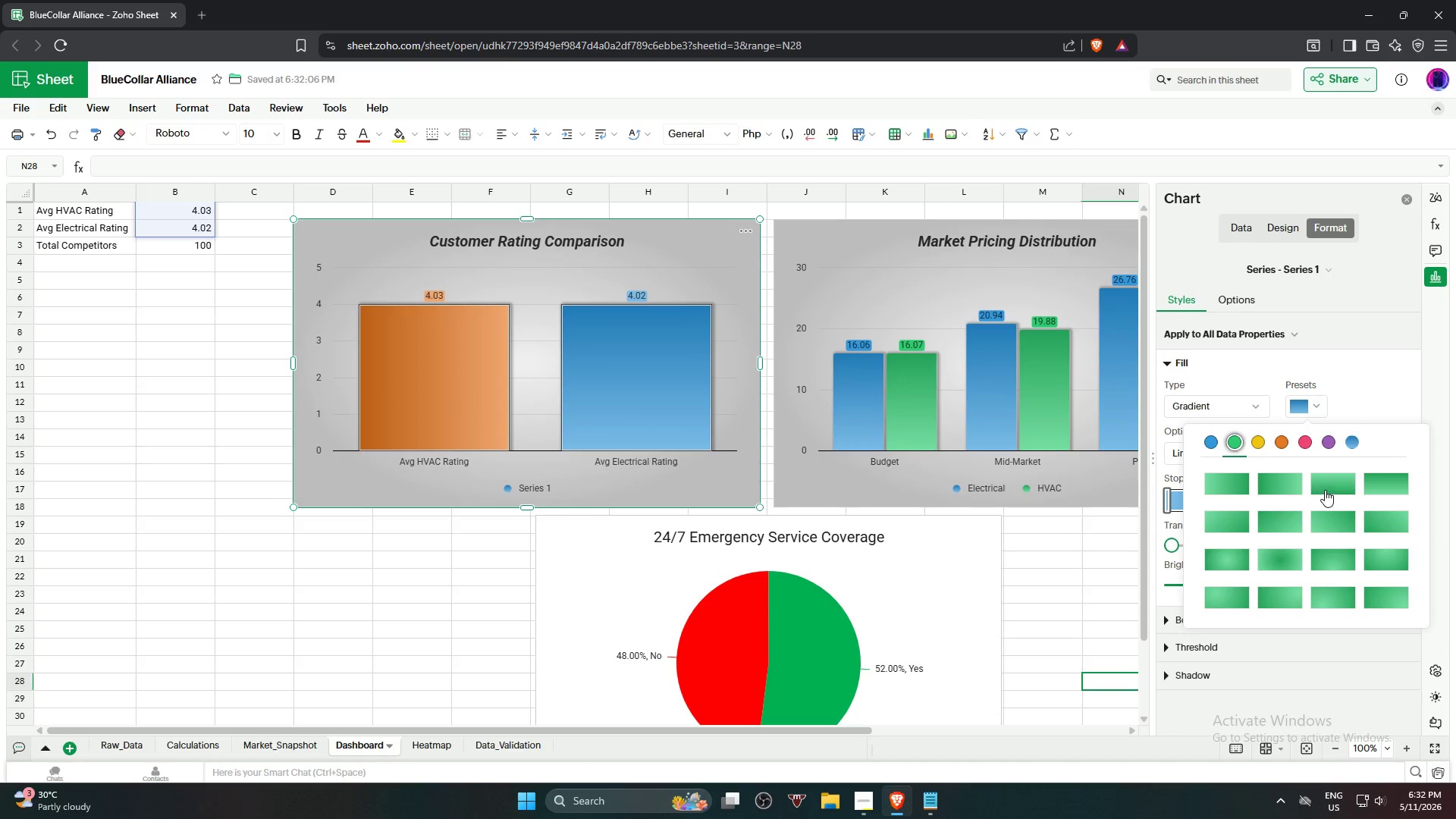 
left_click([1328, 489])
 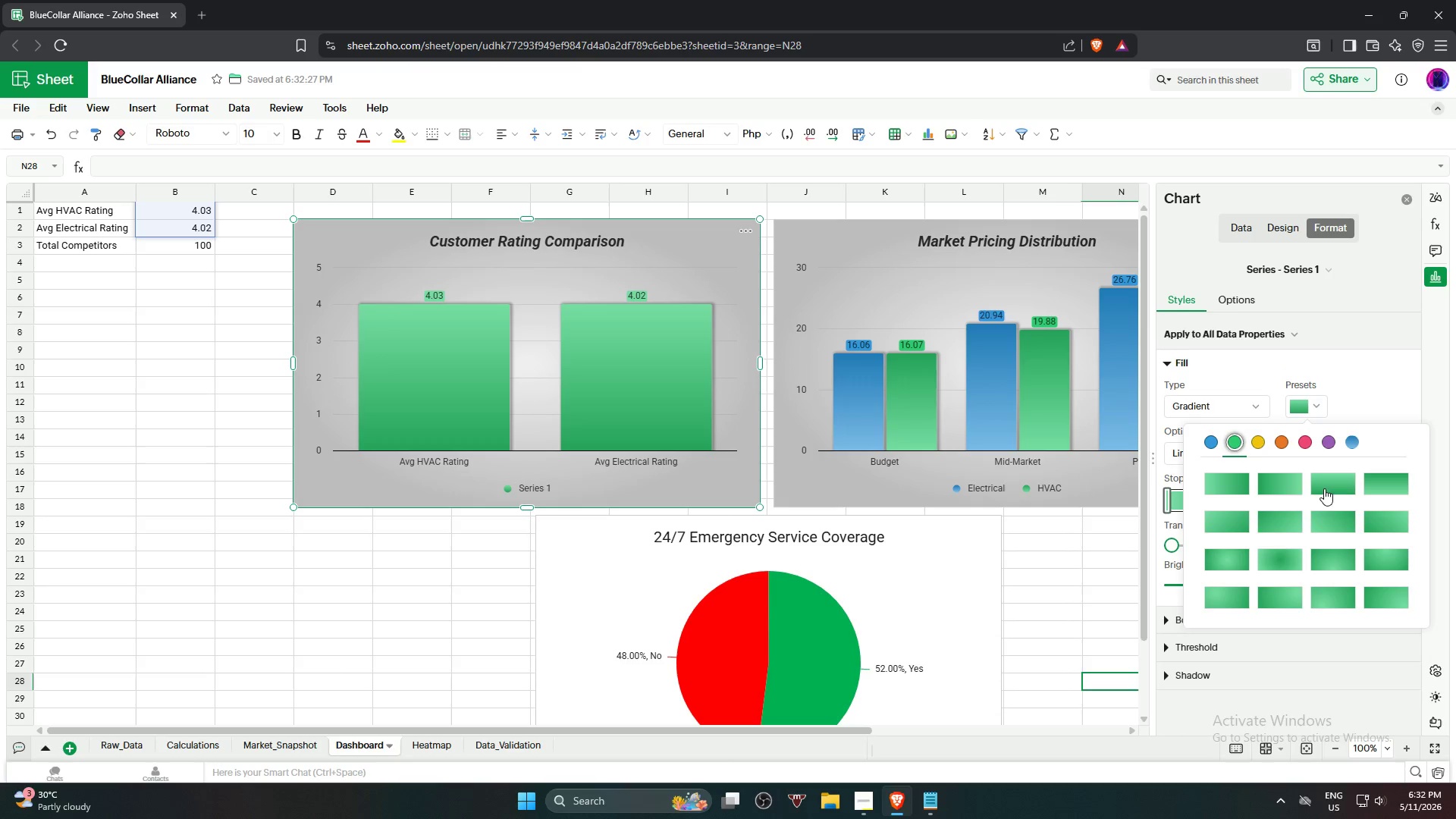 
left_click([1279, 480])
 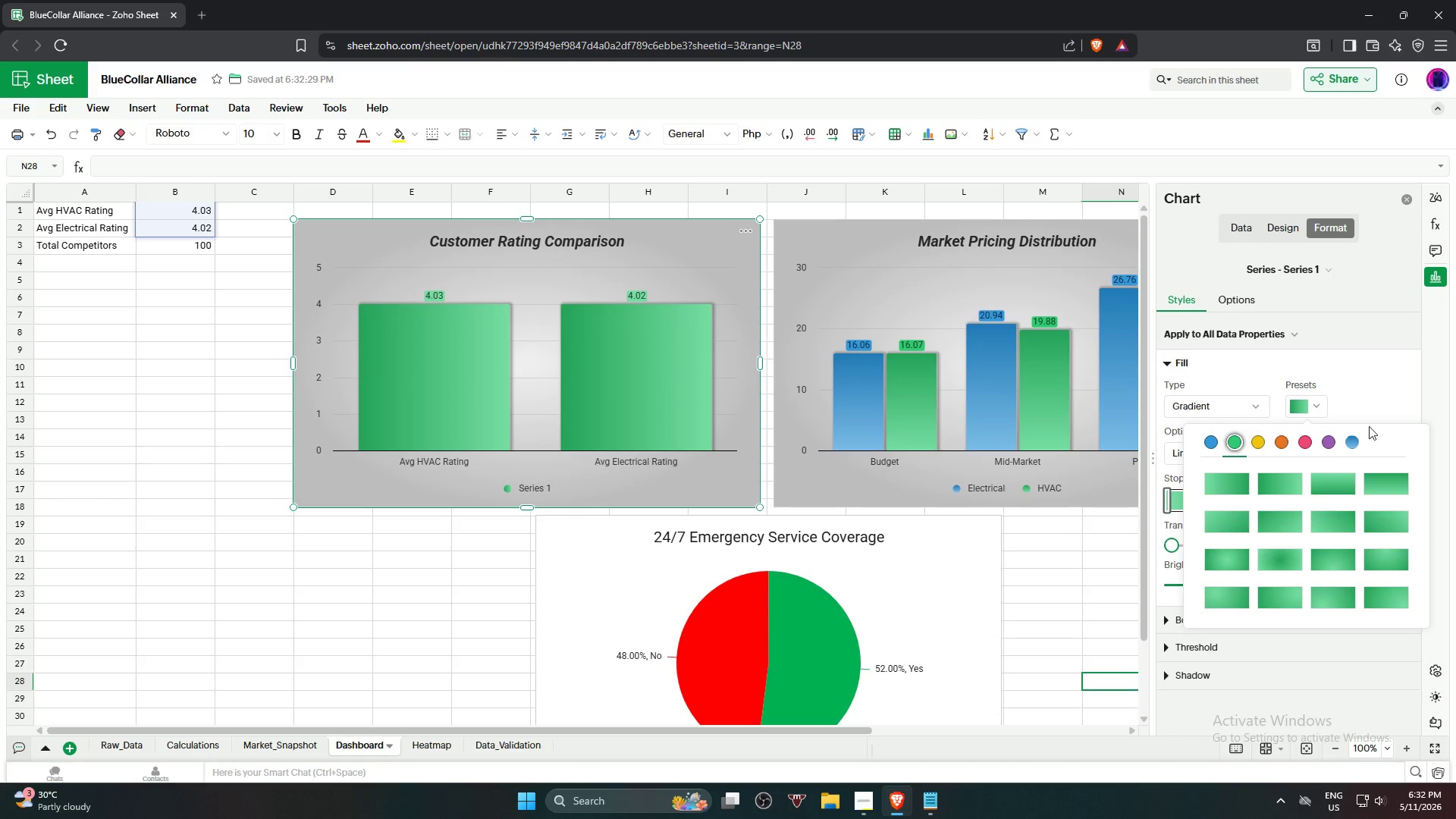 
left_click([1360, 389])
 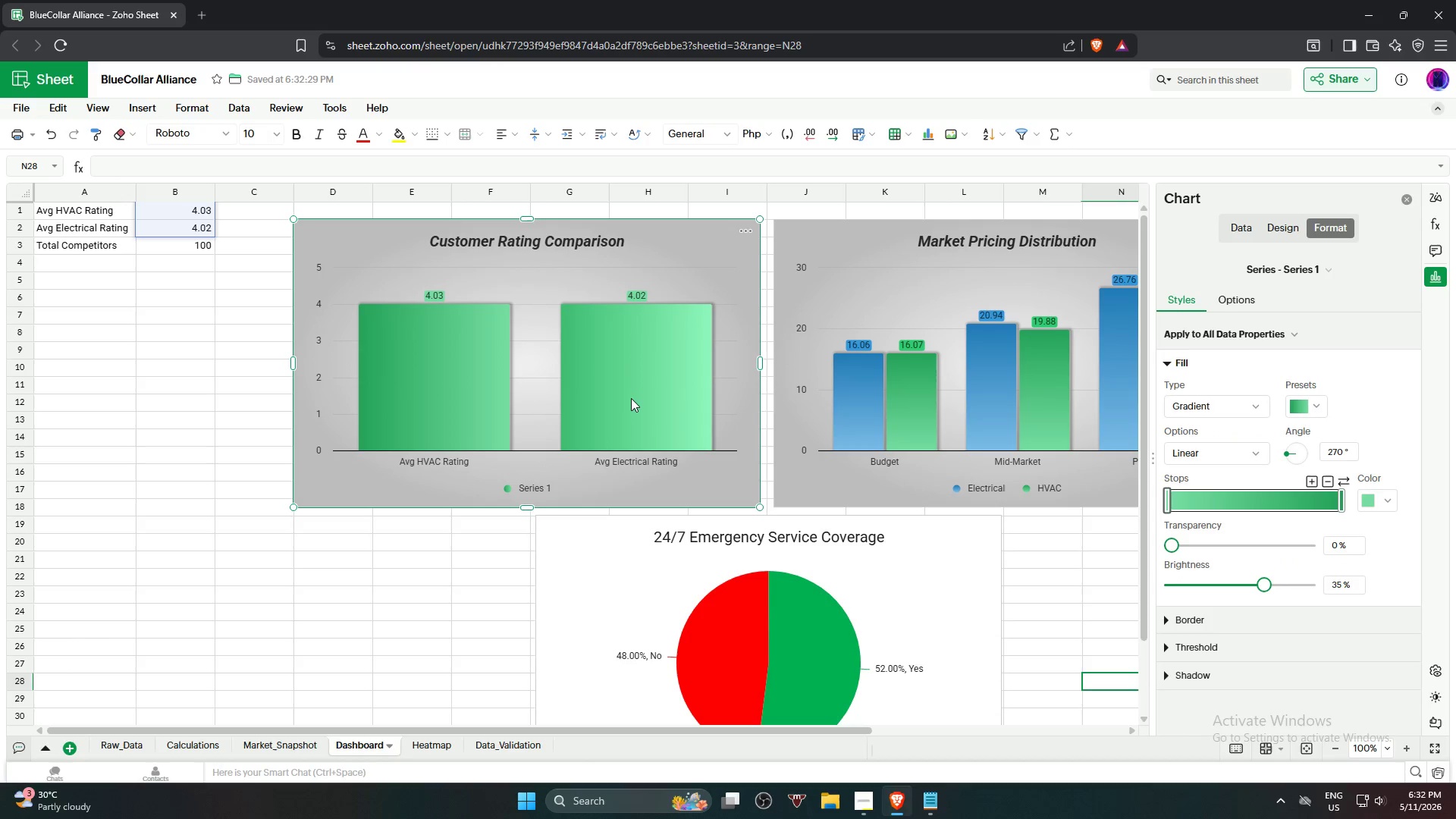 
left_click([428, 365])
 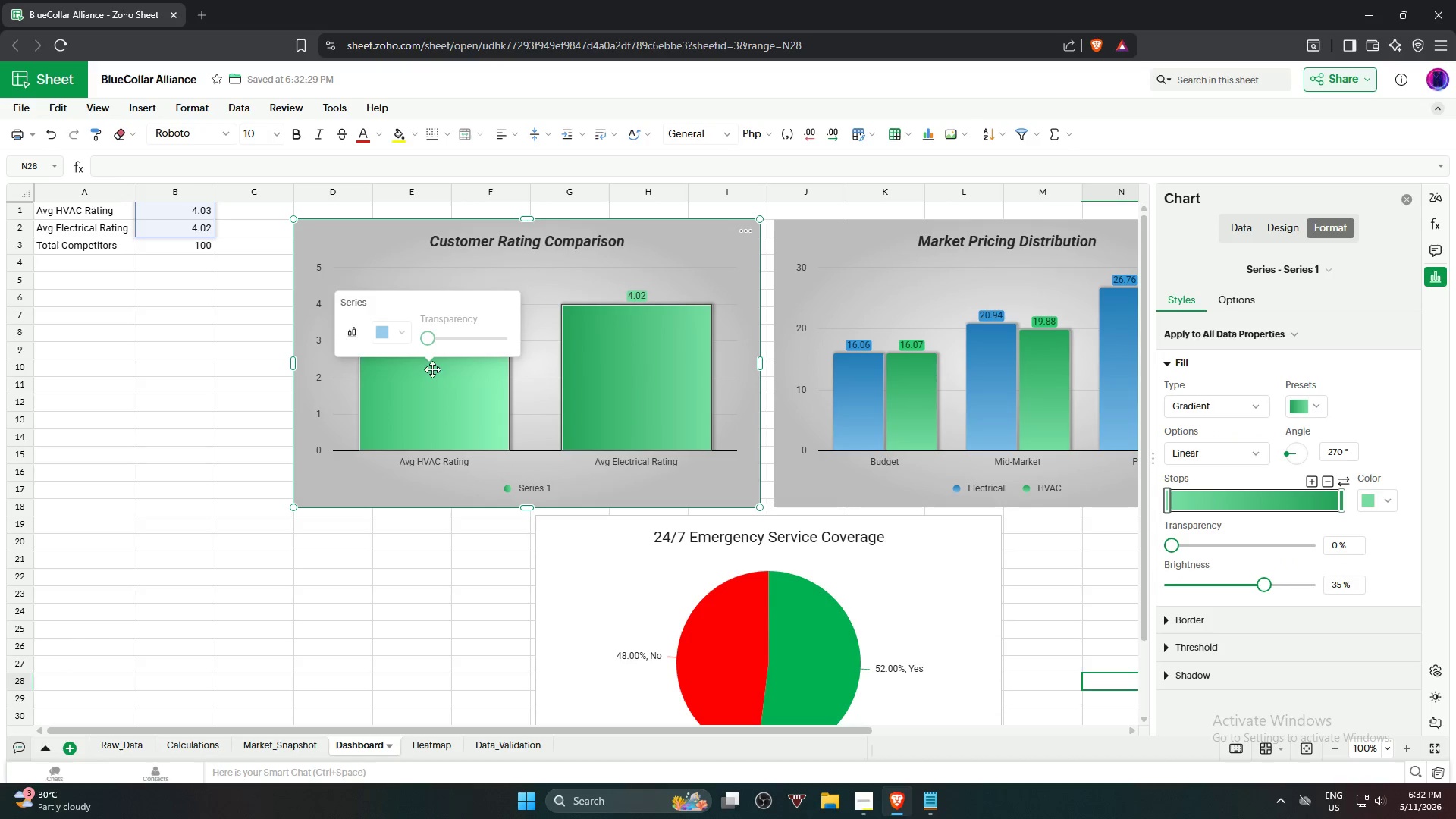 
double_click([432, 369])
 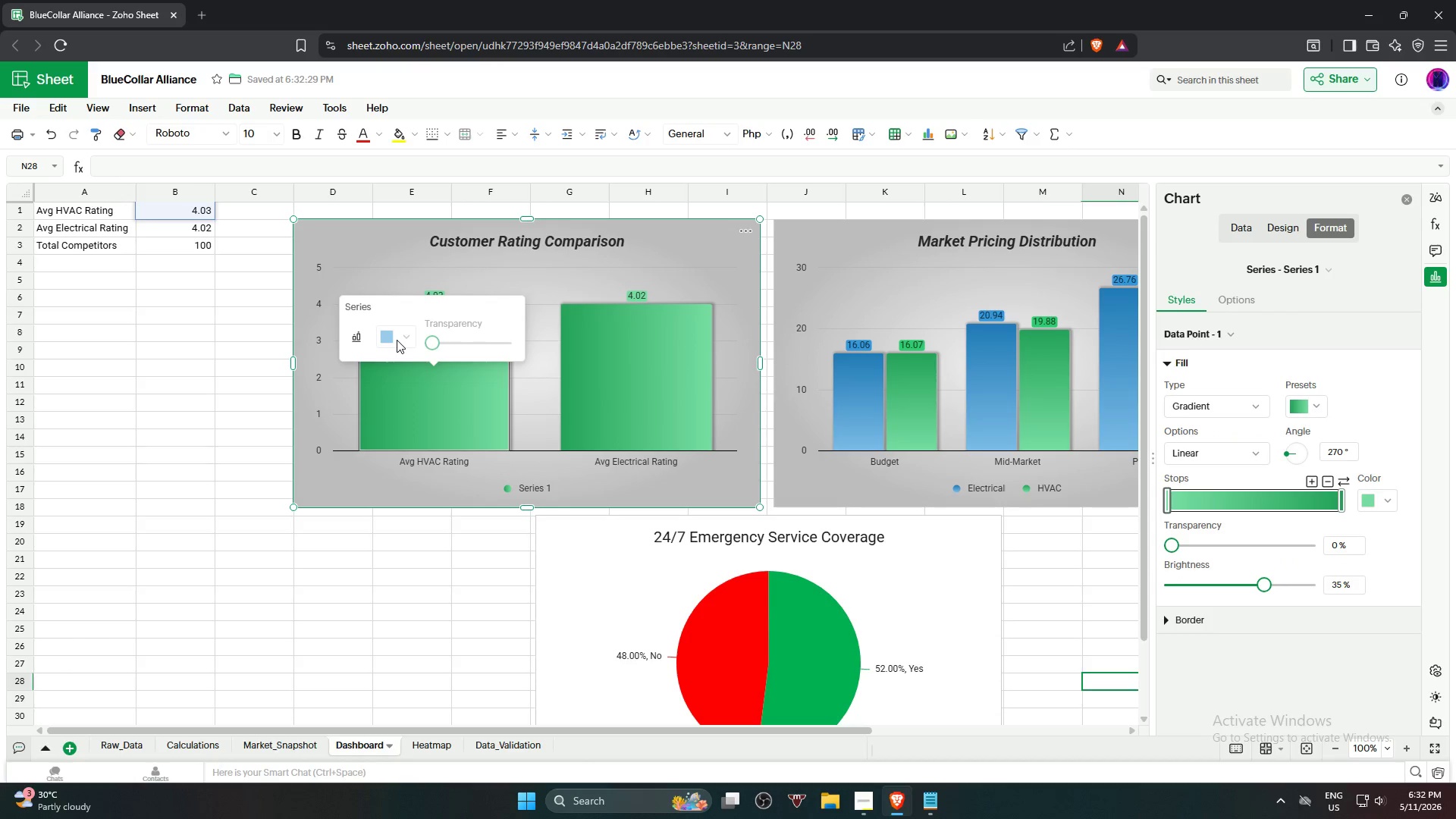 
left_click([481, 422])
 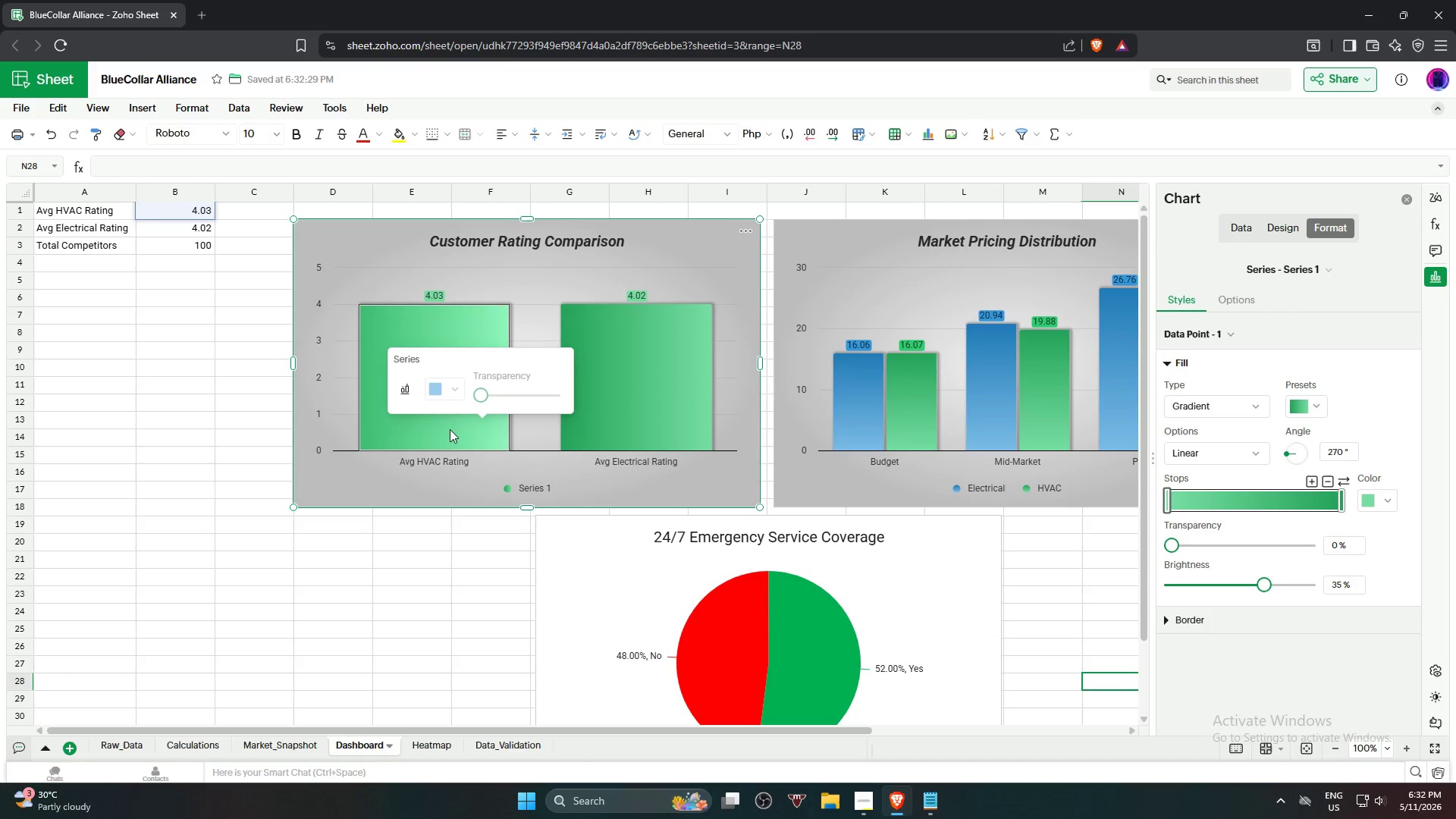 
double_click([450, 429])
 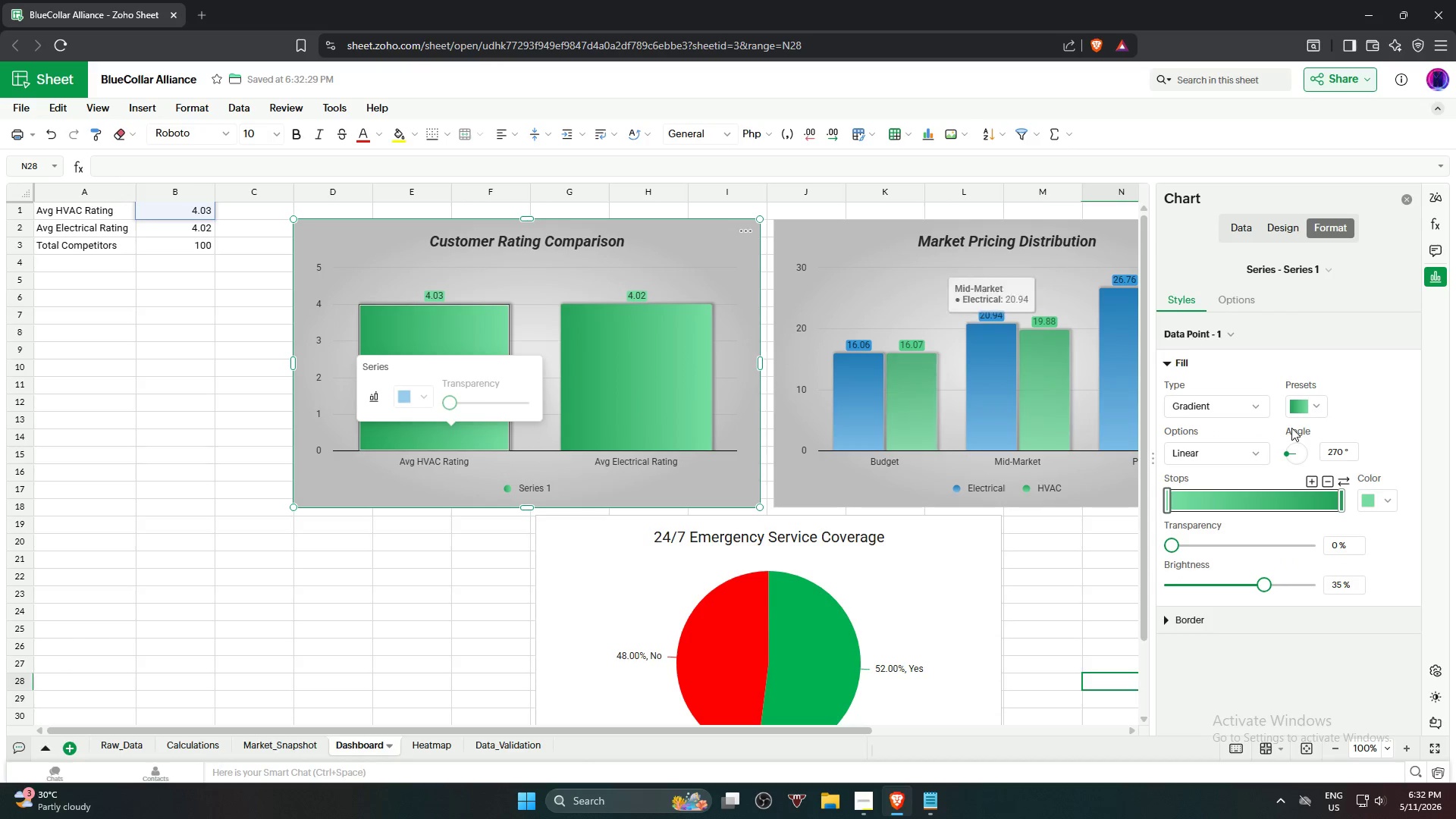 
left_click([1320, 400])
 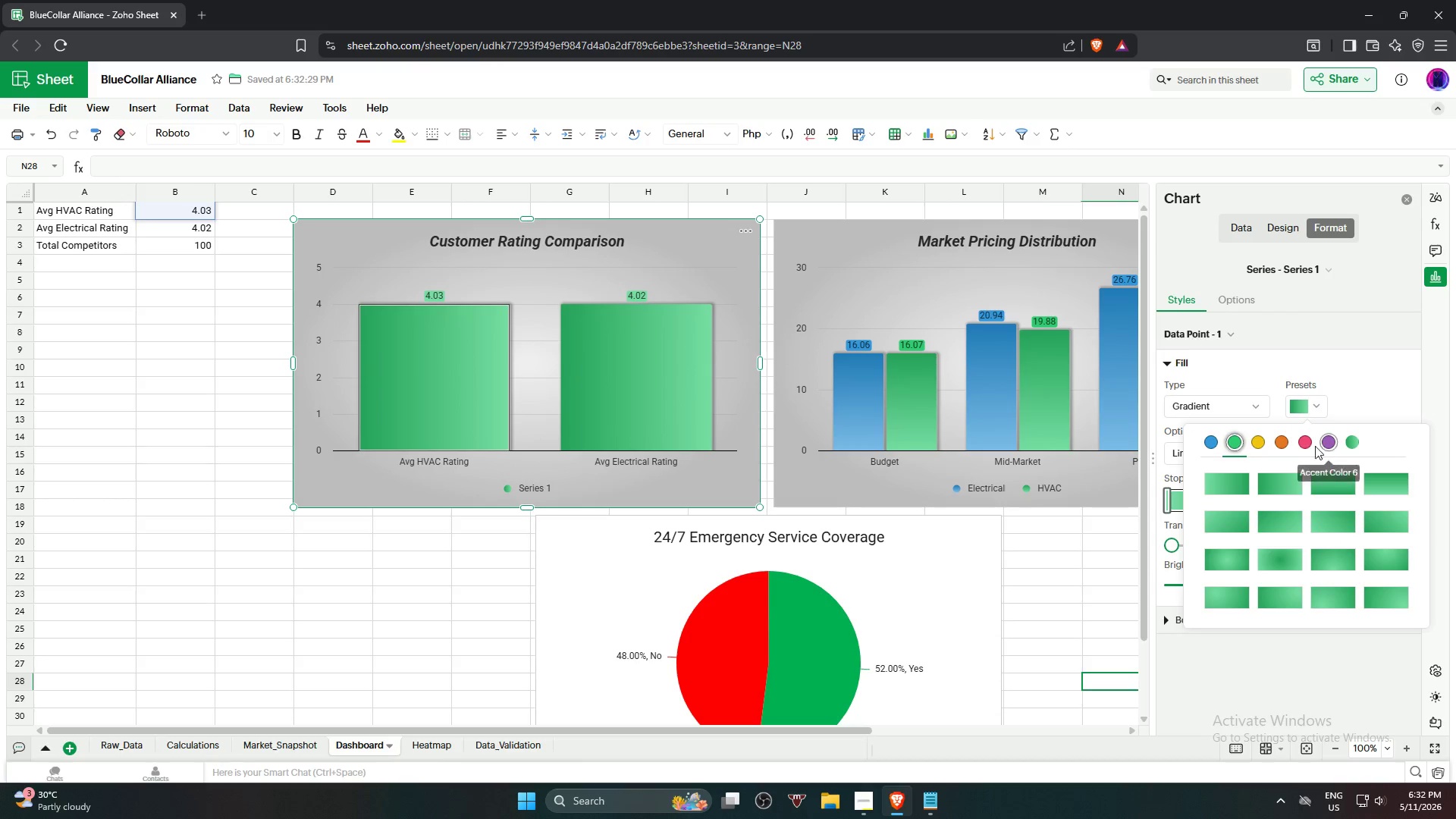 
left_click([1298, 444])
 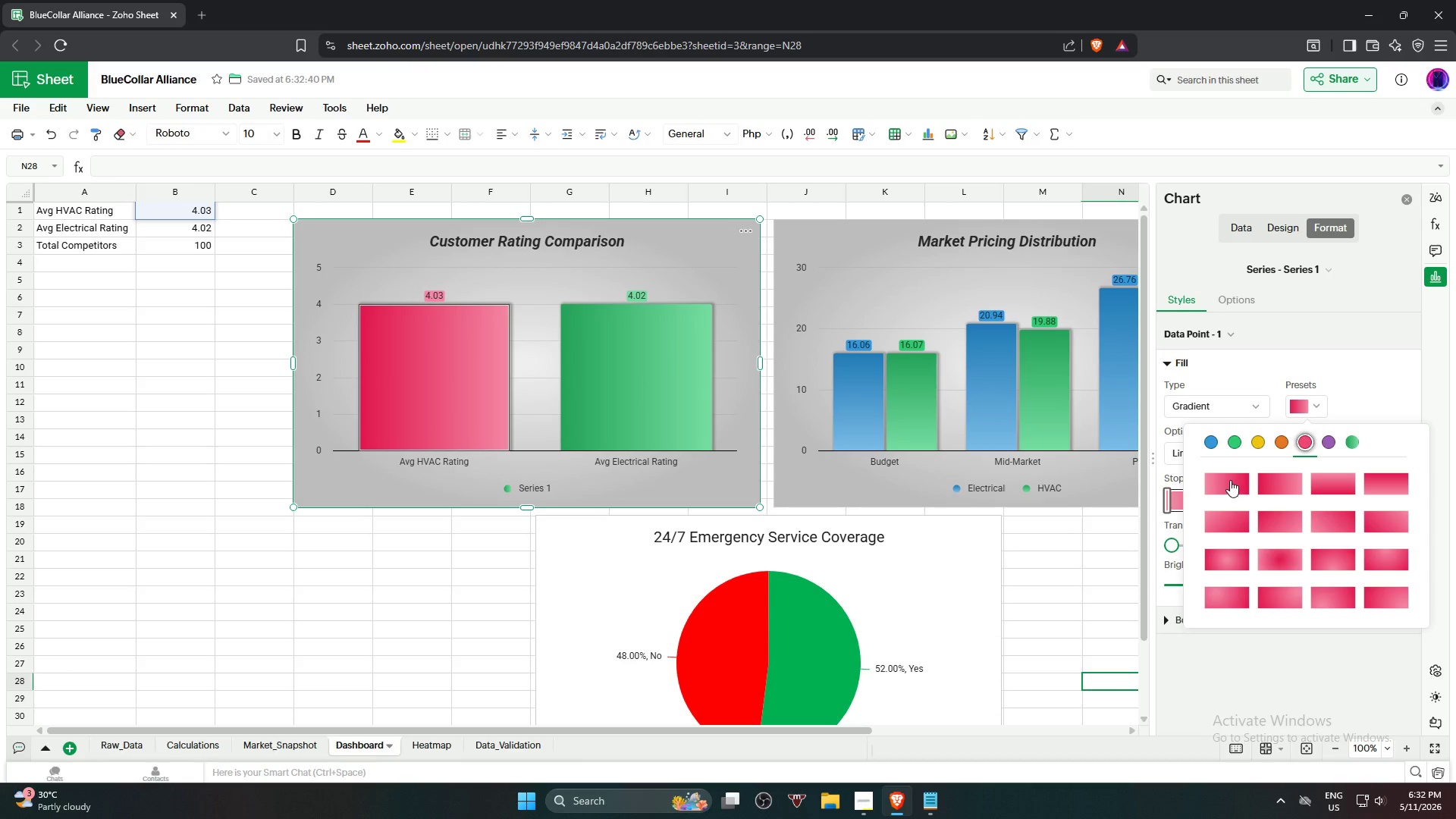 
left_click([1230, 480])
 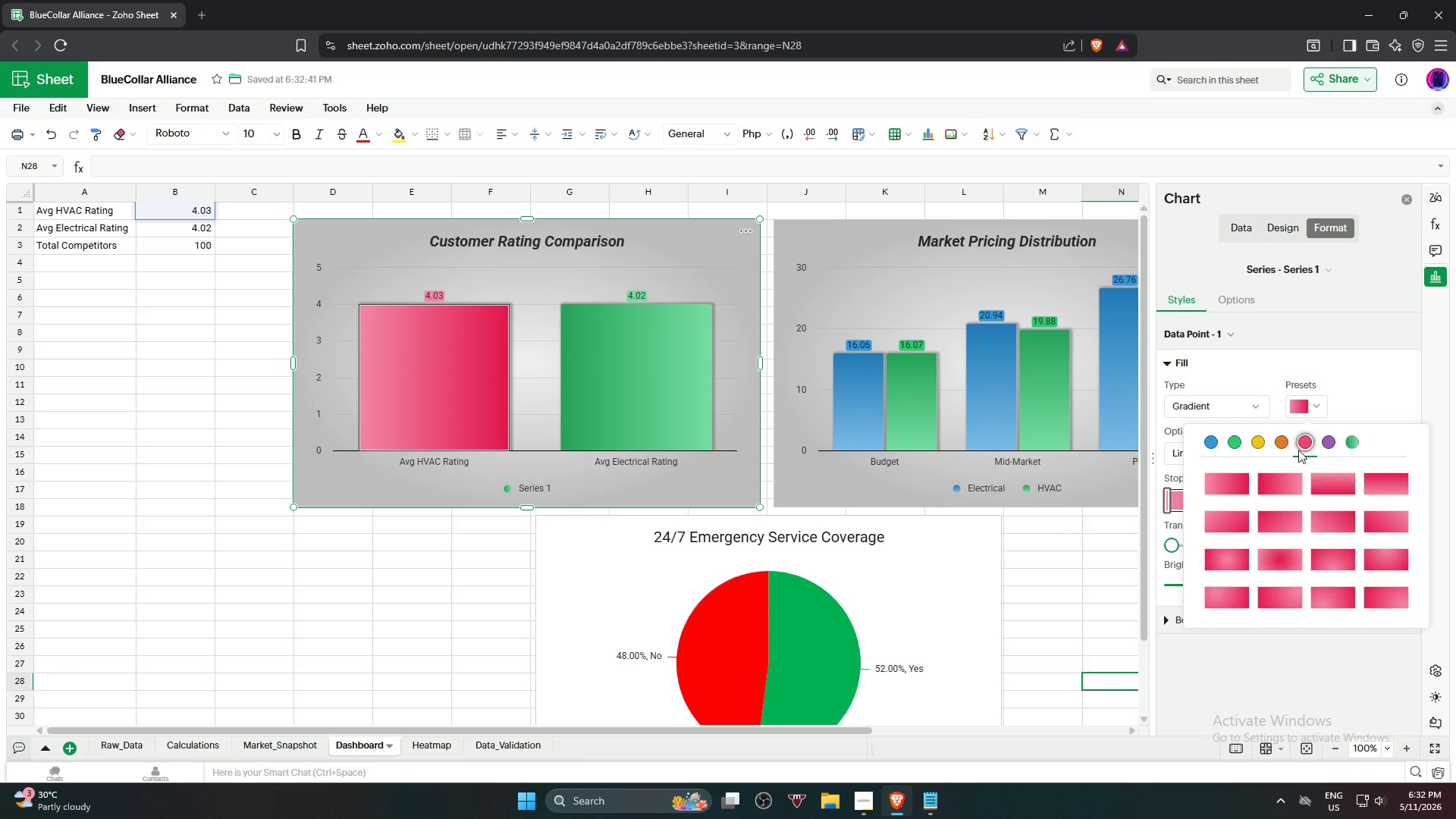 
left_click([1282, 441])
 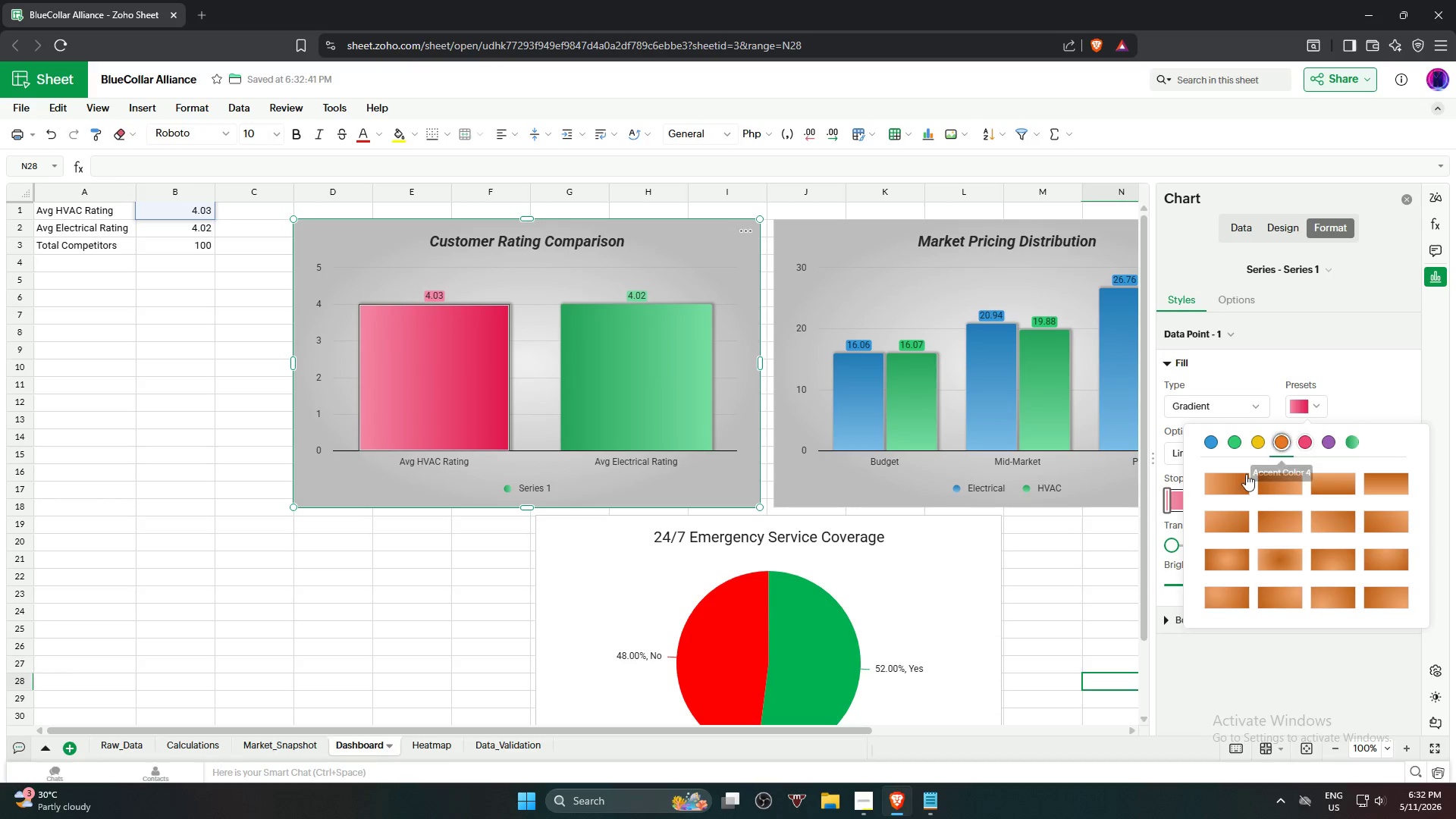 
left_click([1243, 476])
 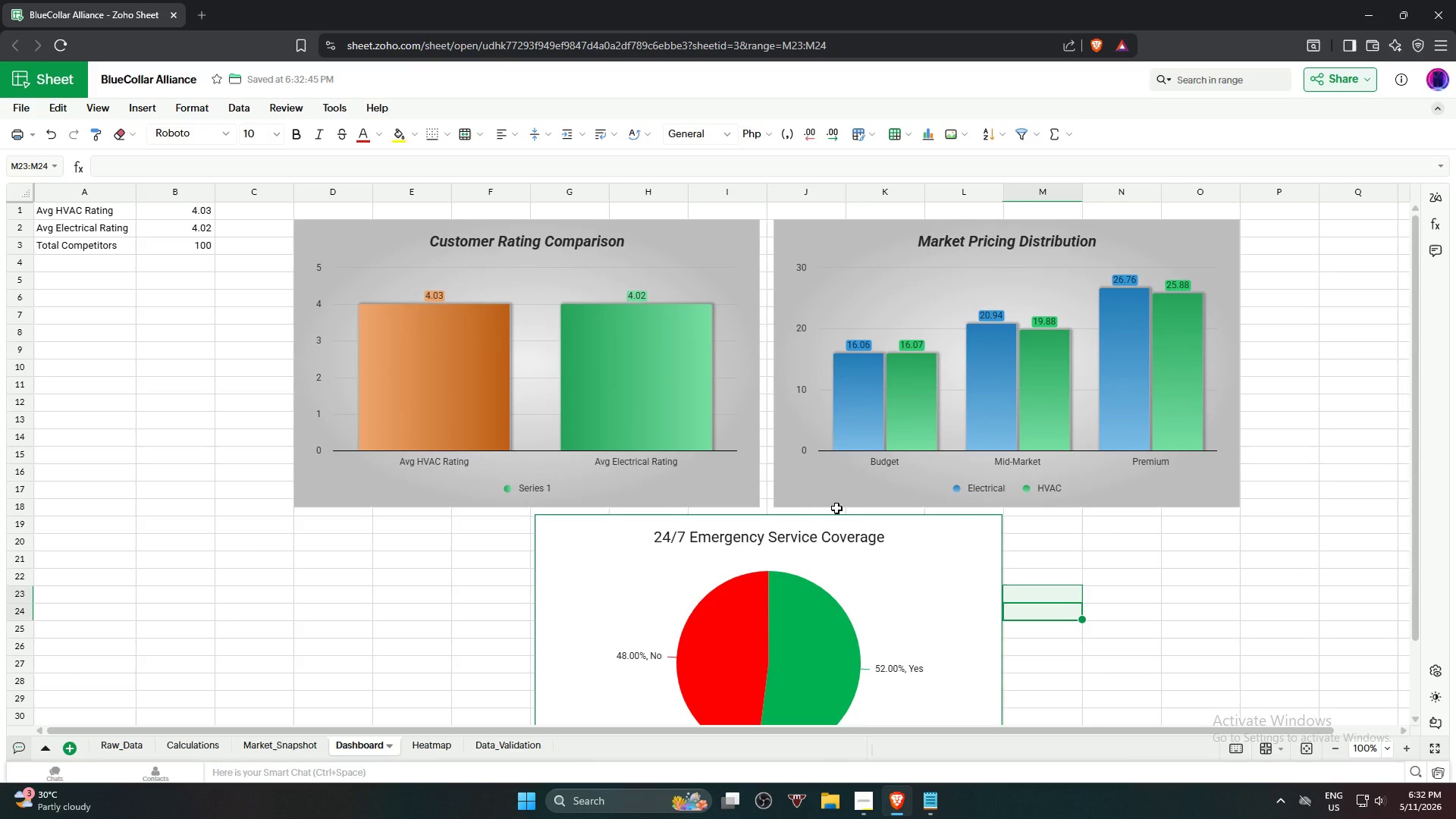 
wait(5.75)
 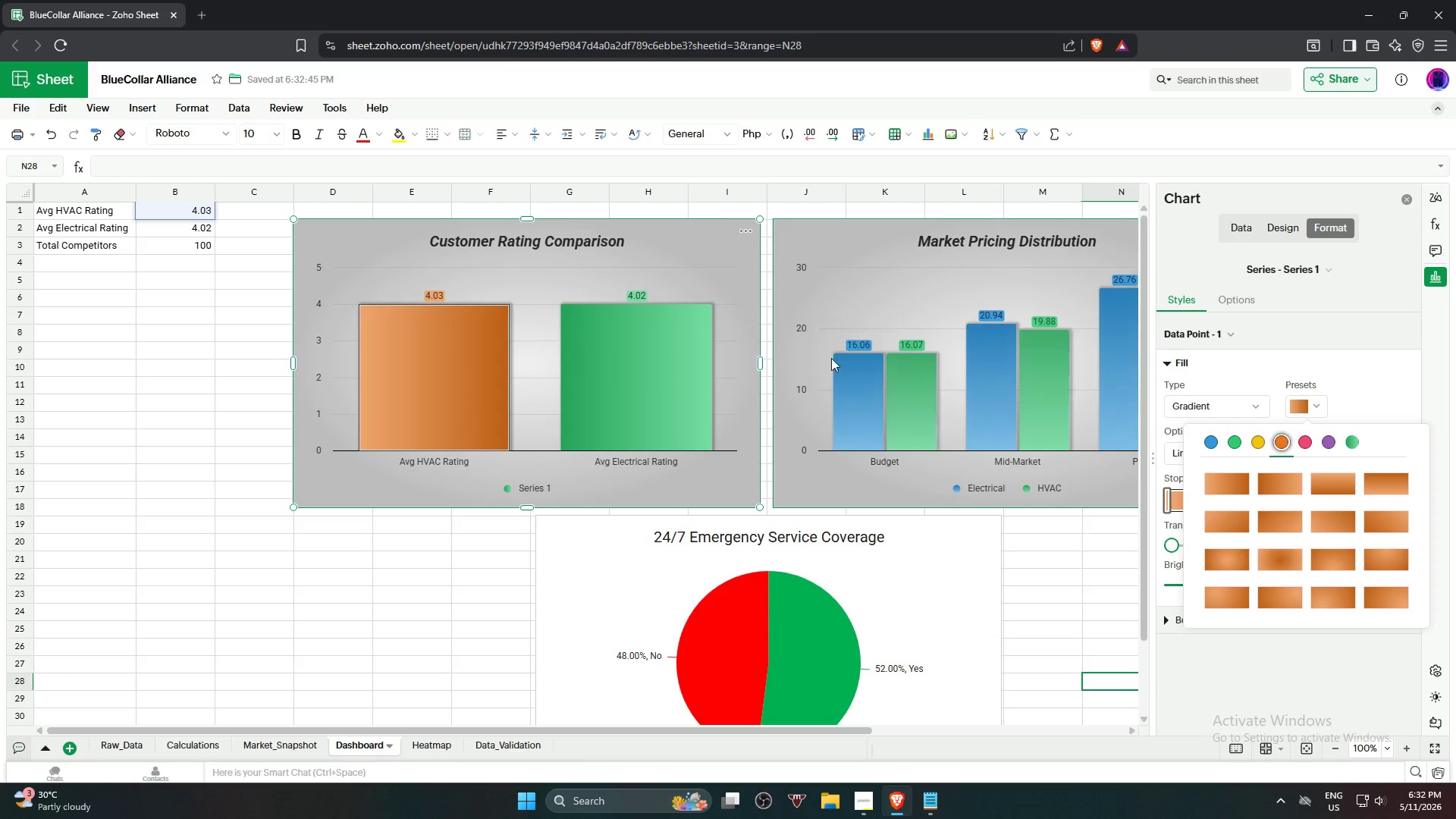 
scroll: coordinate [1162, 594], scroll_direction: up, amount: 3.0
 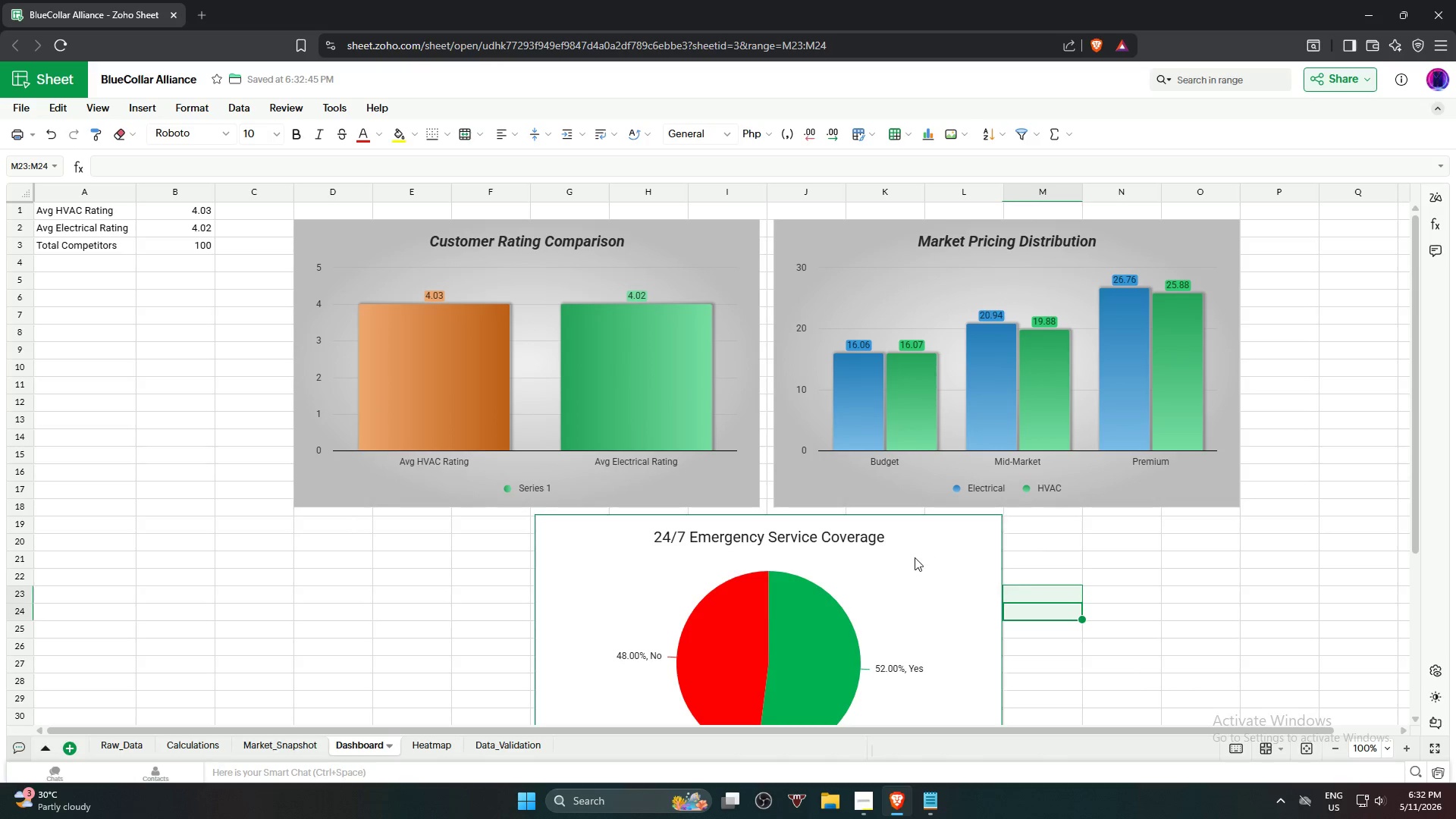 
left_click([921, 568])
 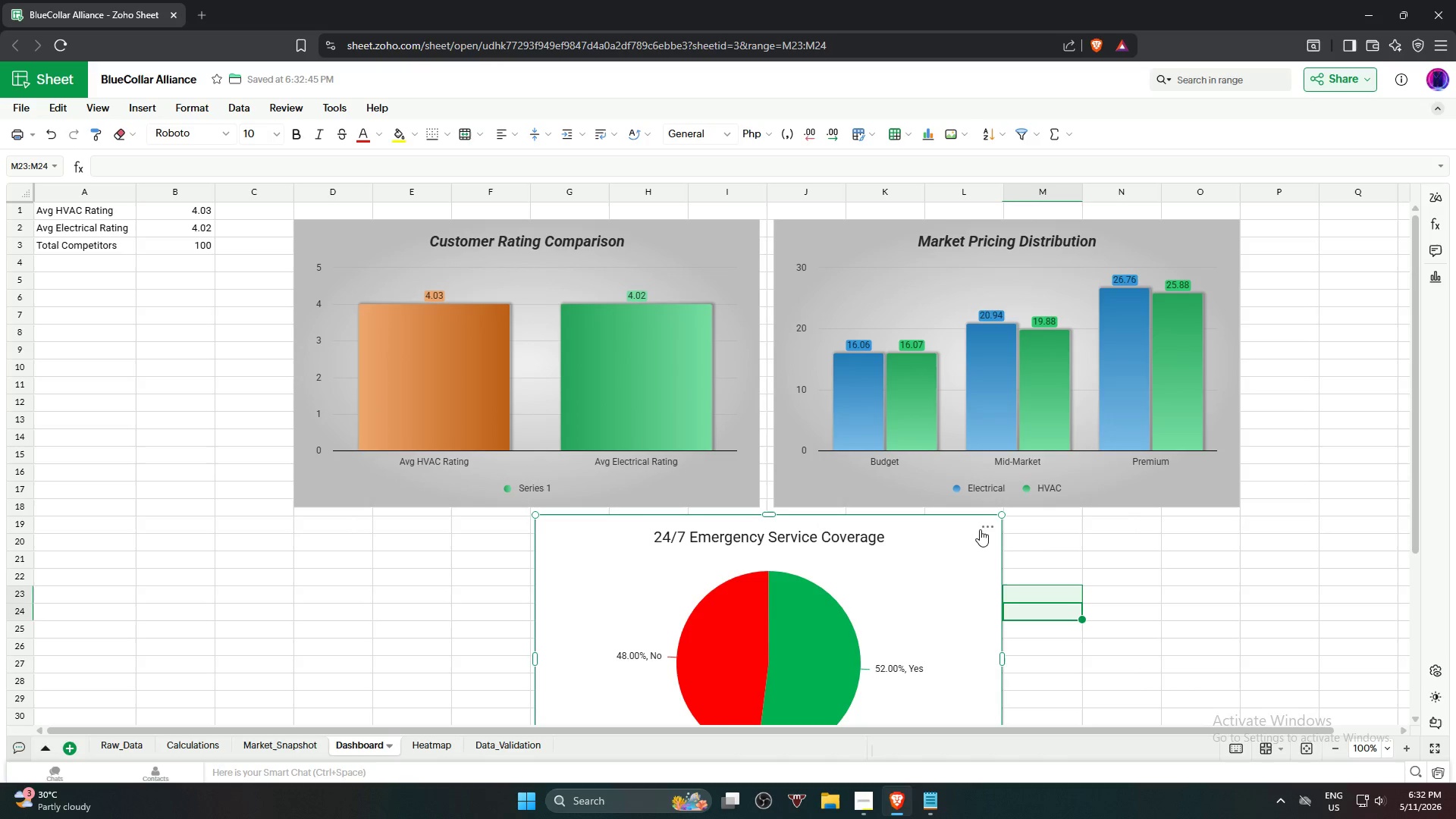 
left_click([984, 527])
 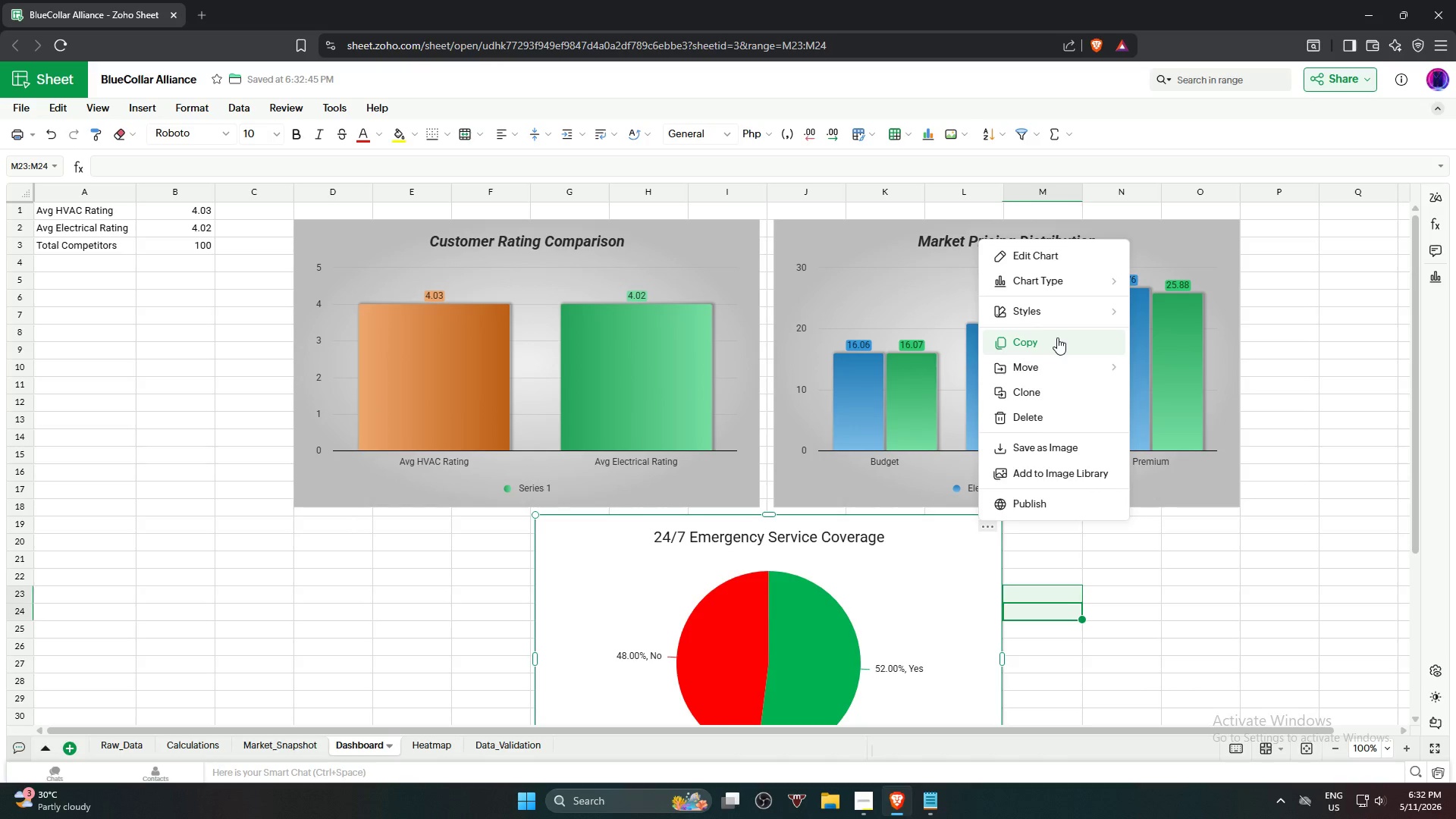 
mouse_move([1072, 298])
 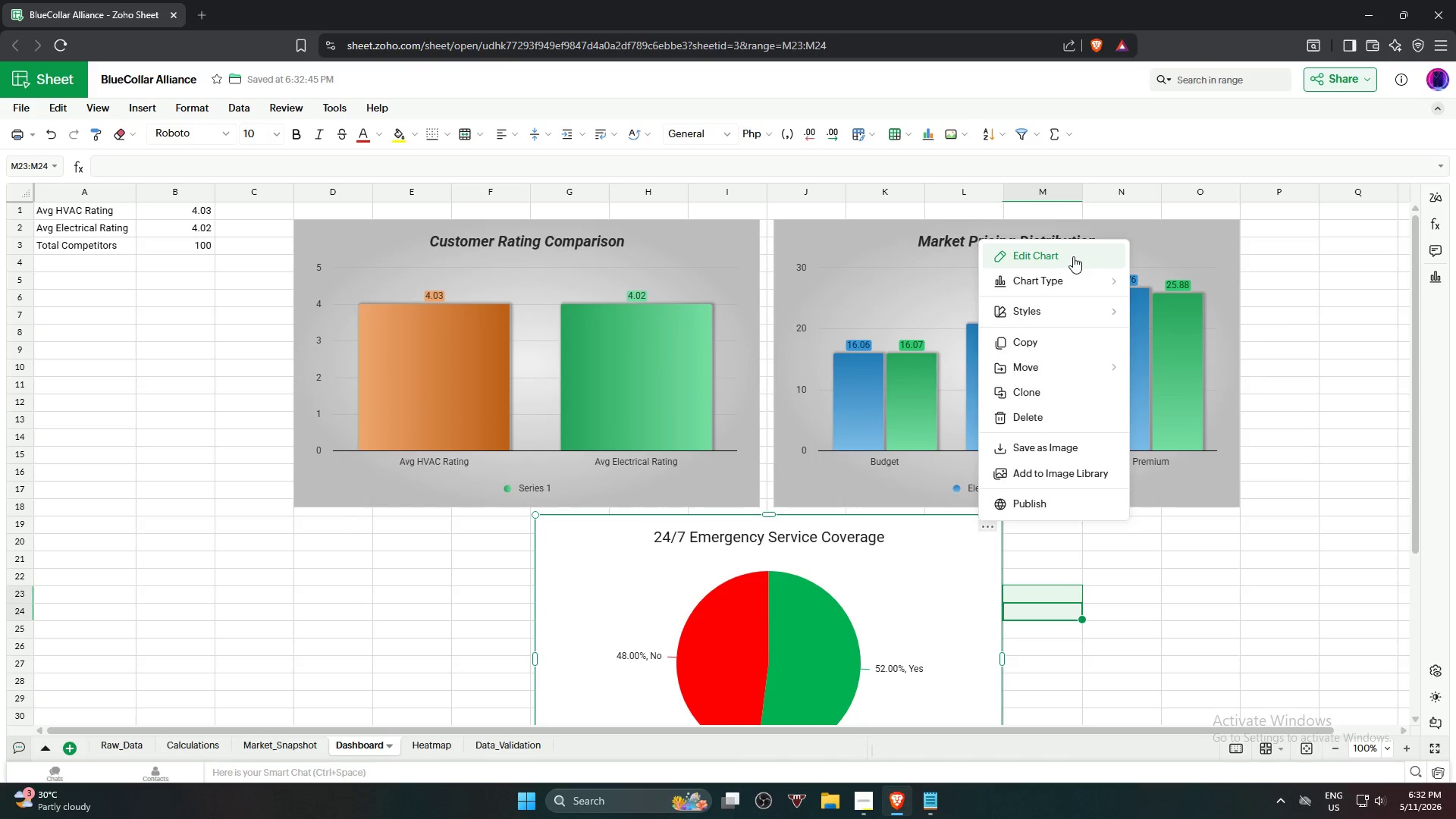 
left_click([1073, 256])
 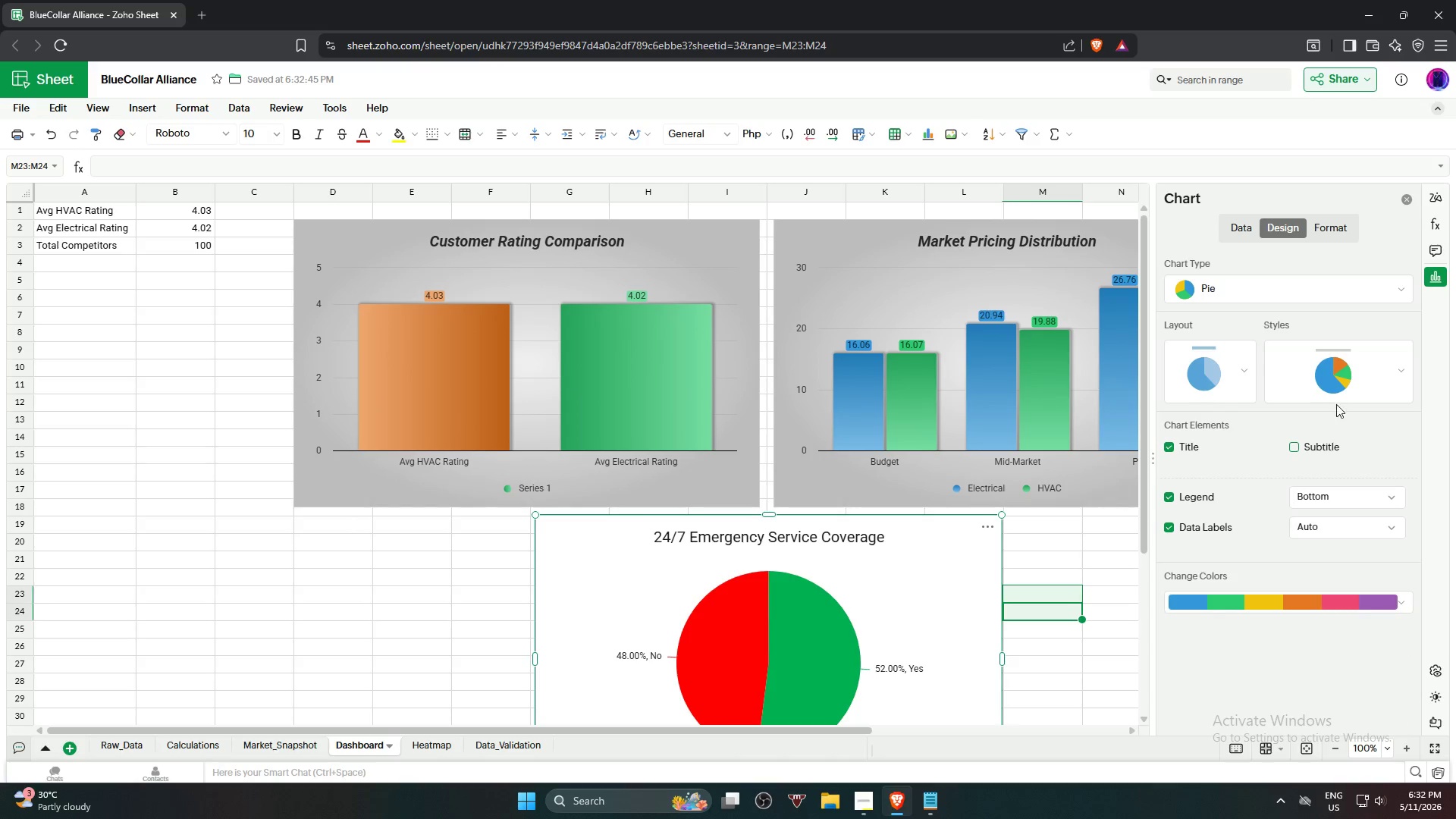 
left_click([1353, 380])
 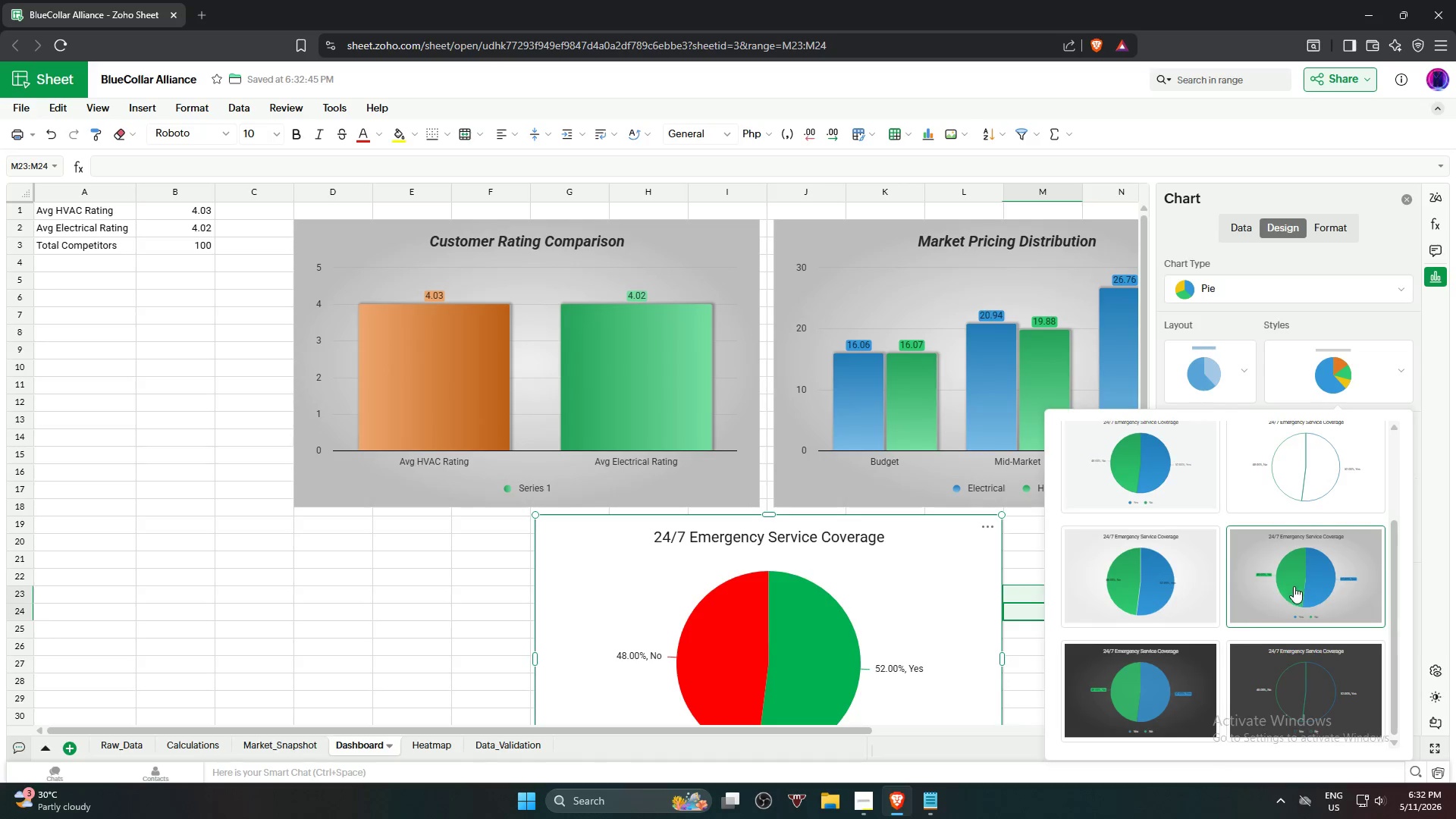 
left_click([1290, 582])
 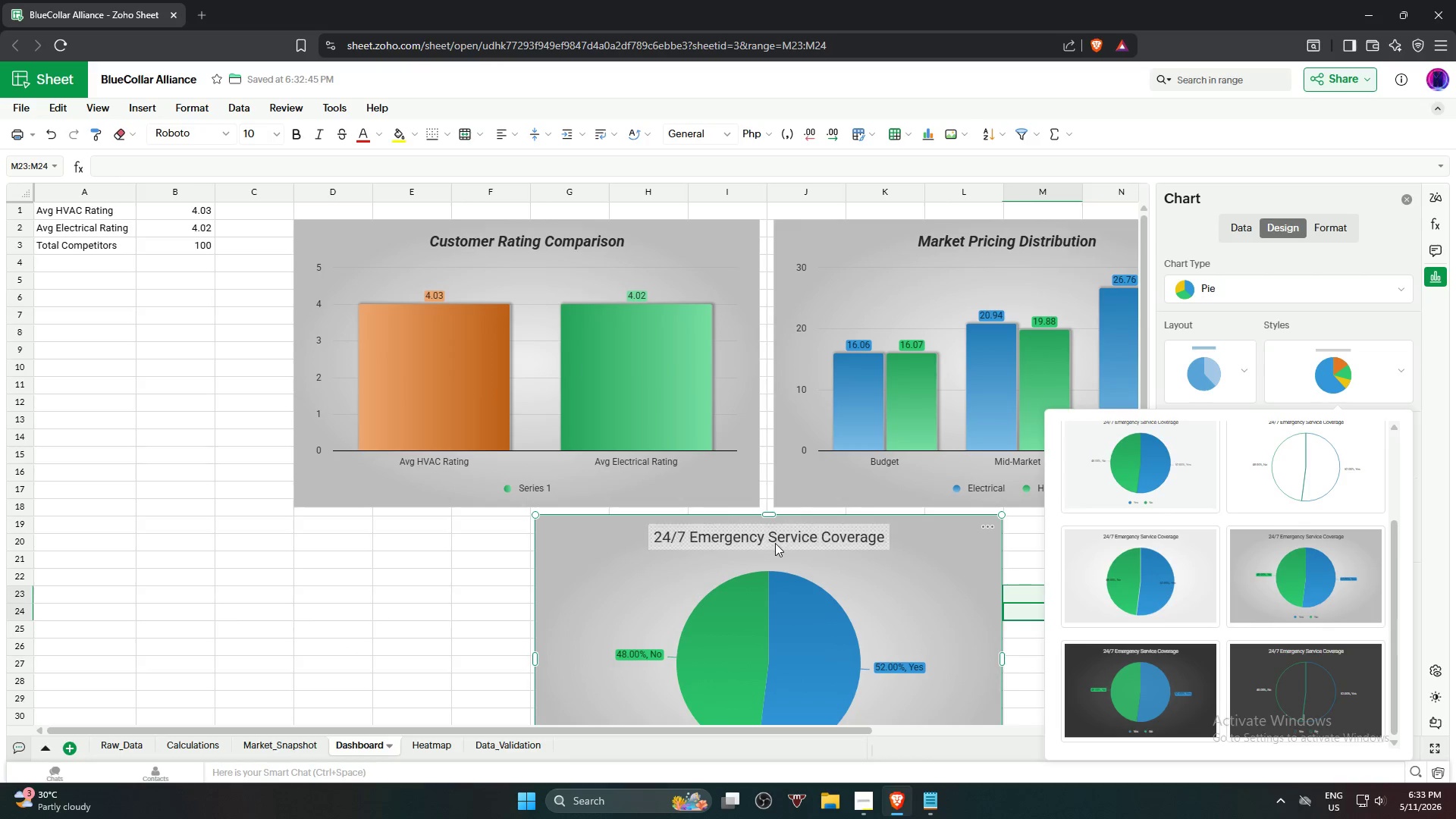 
scroll: coordinate [1292, 597], scroll_direction: down, amount: 3.0
 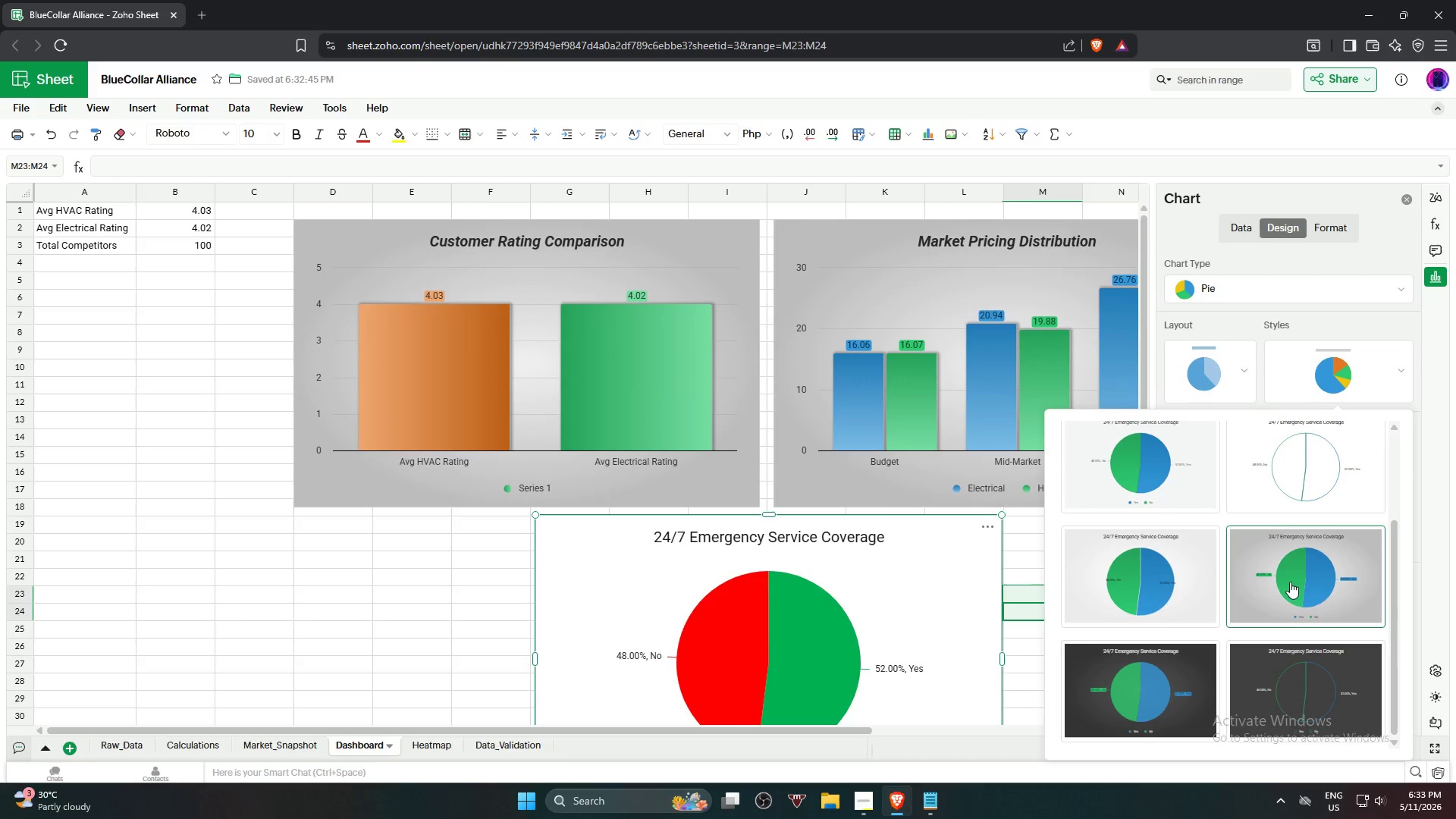 
left_click([781, 540])
 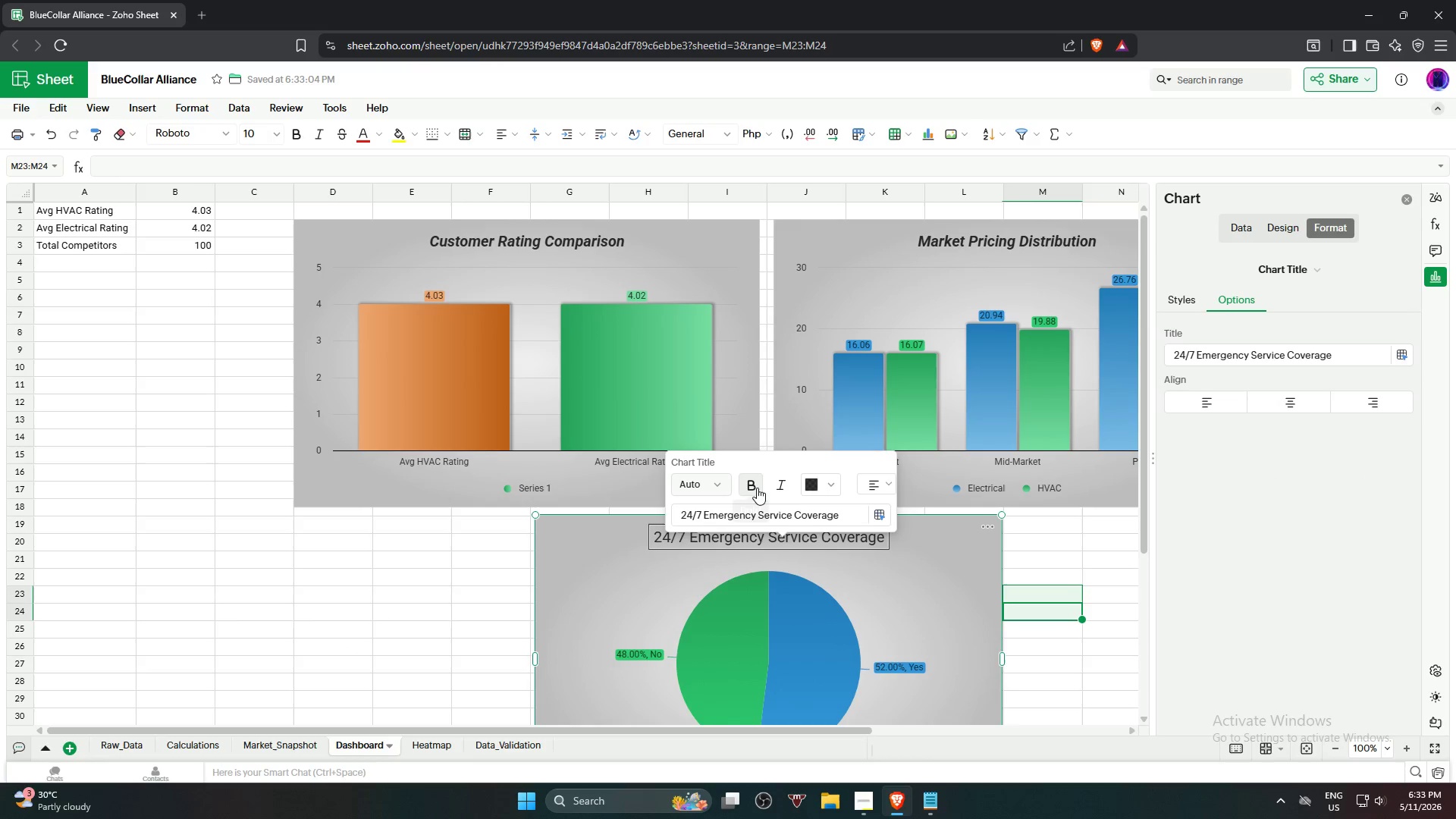 
left_click([757, 488])
 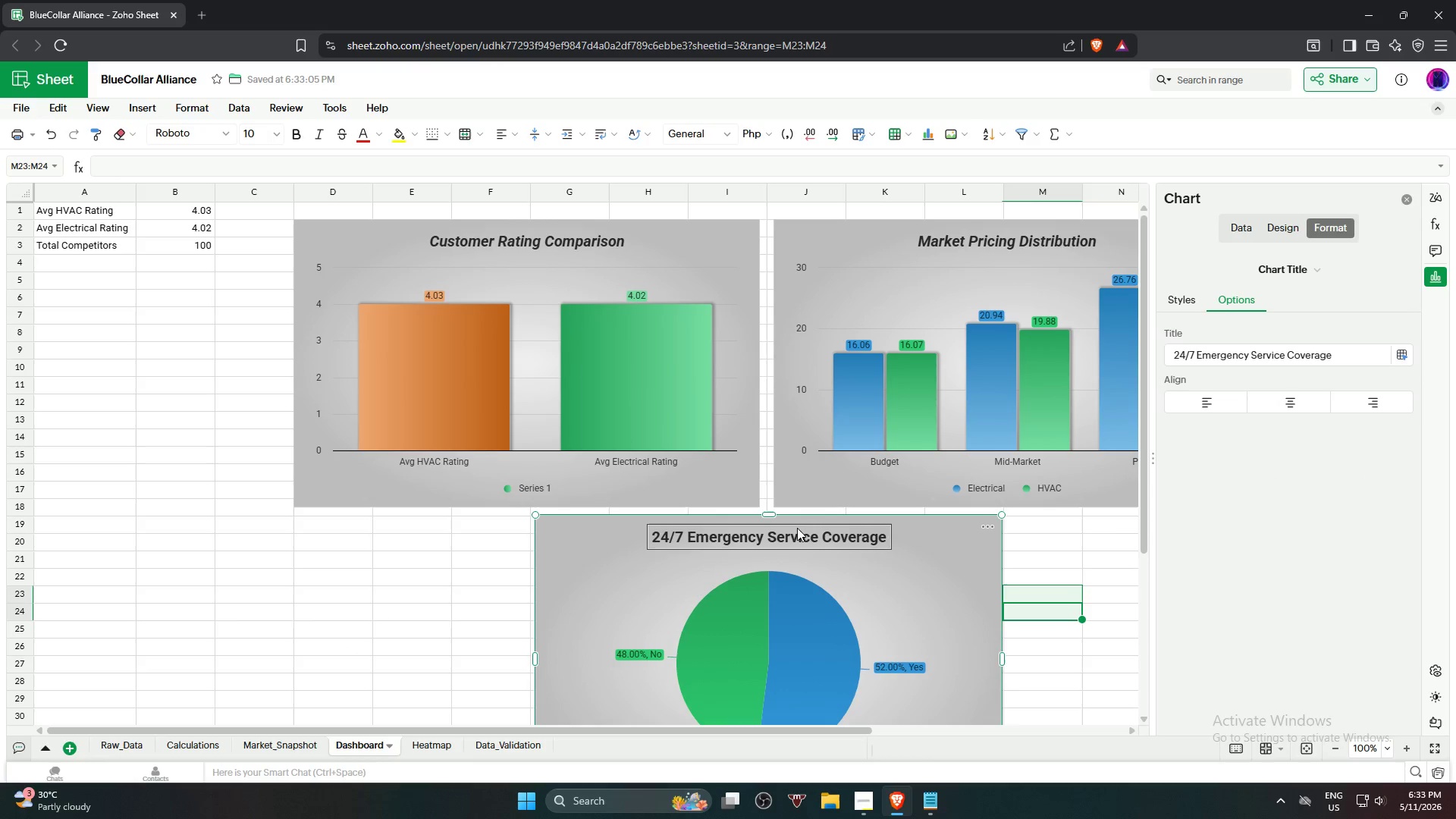 
left_click([797, 533])
 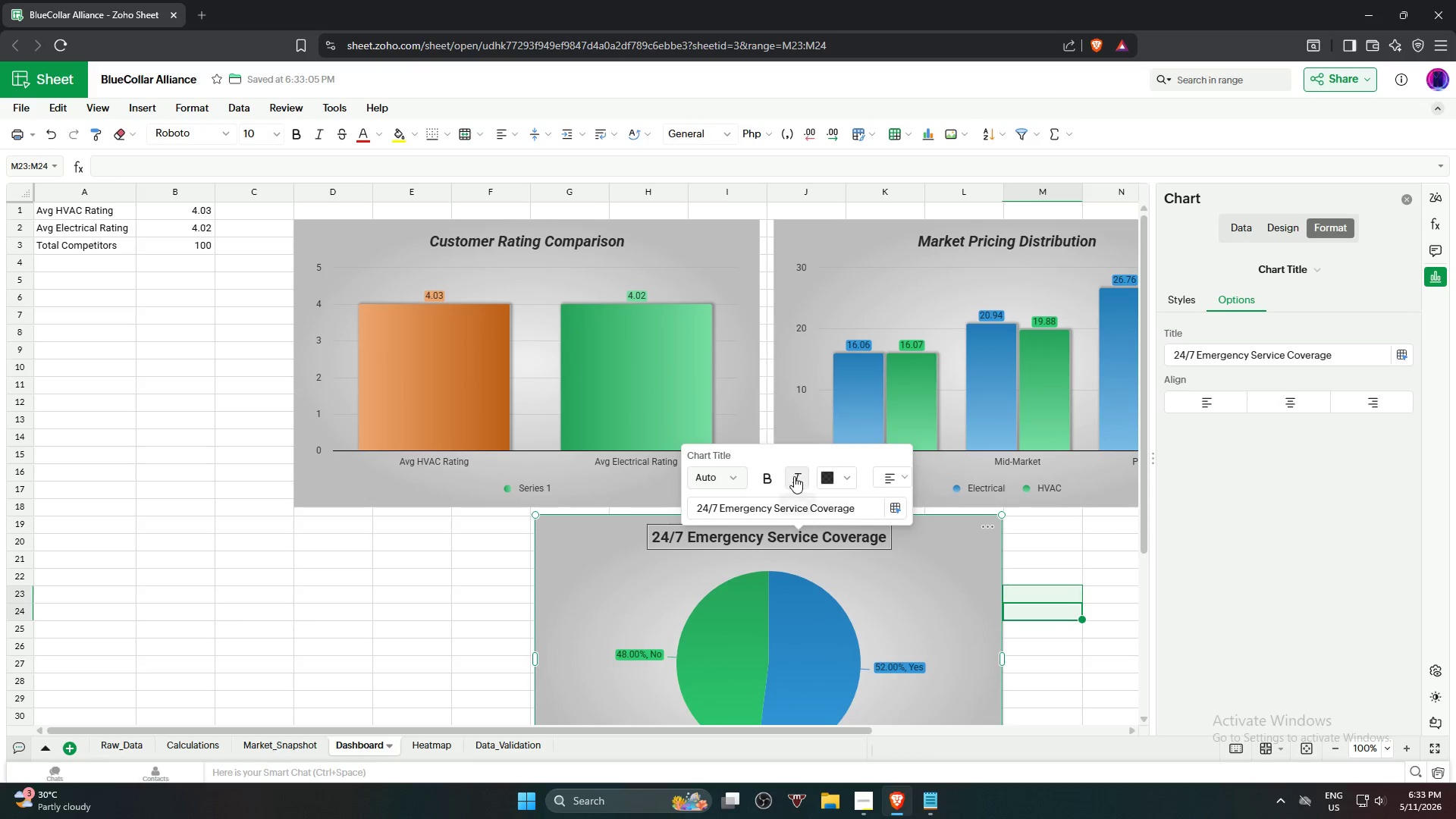 
left_click([794, 475])
 